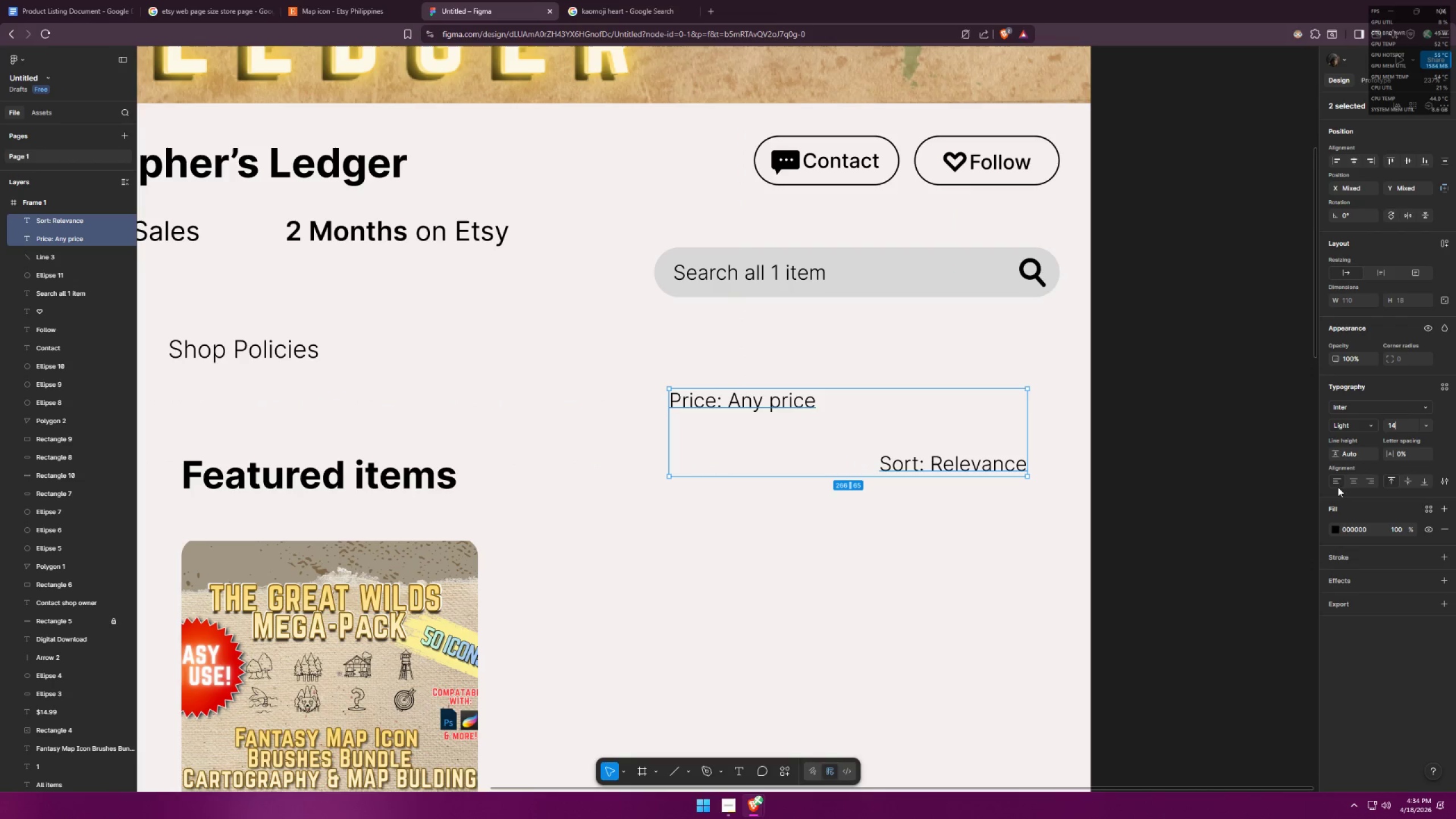 
key(Enter)
 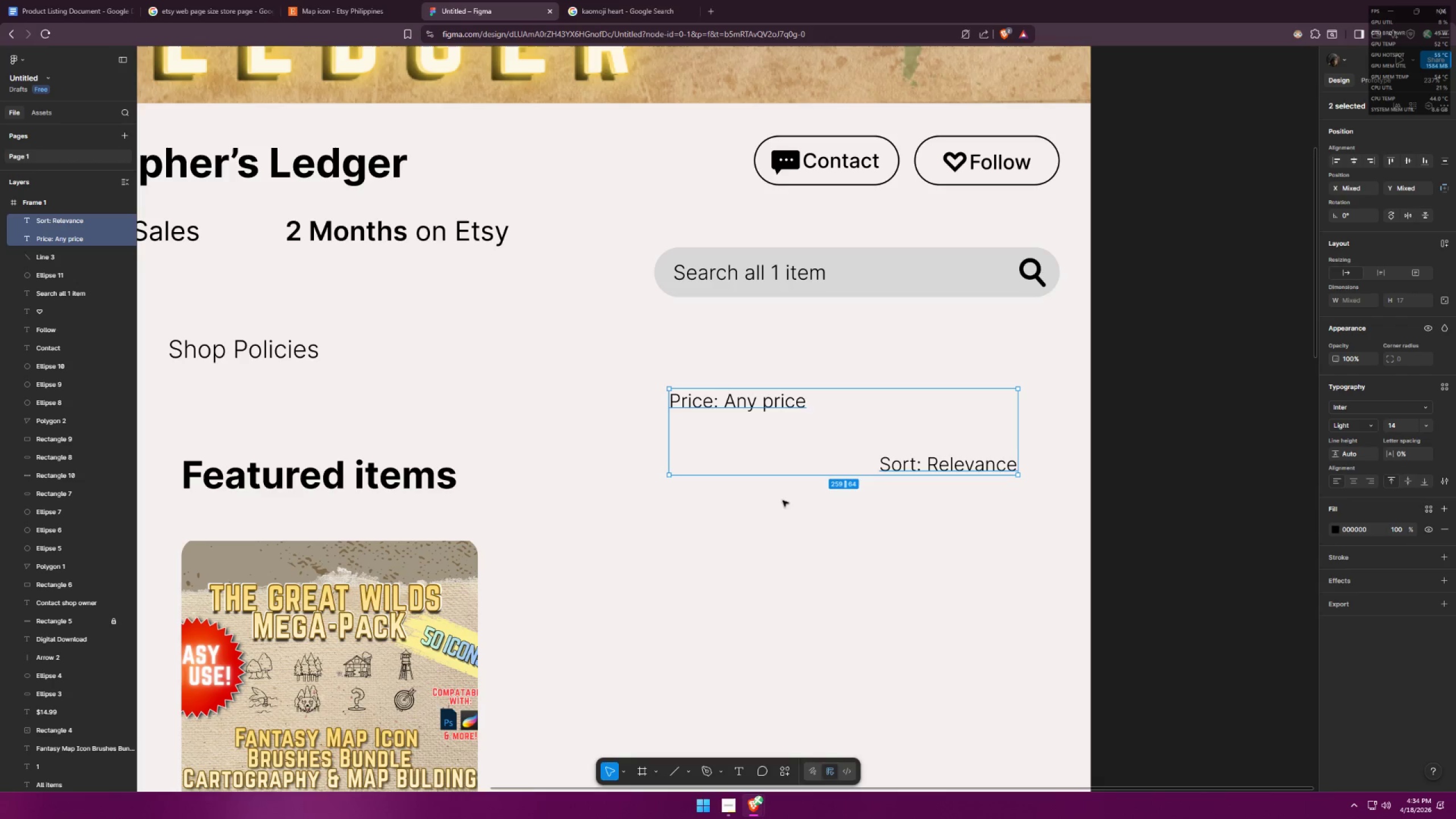 
left_click([750, 525])
 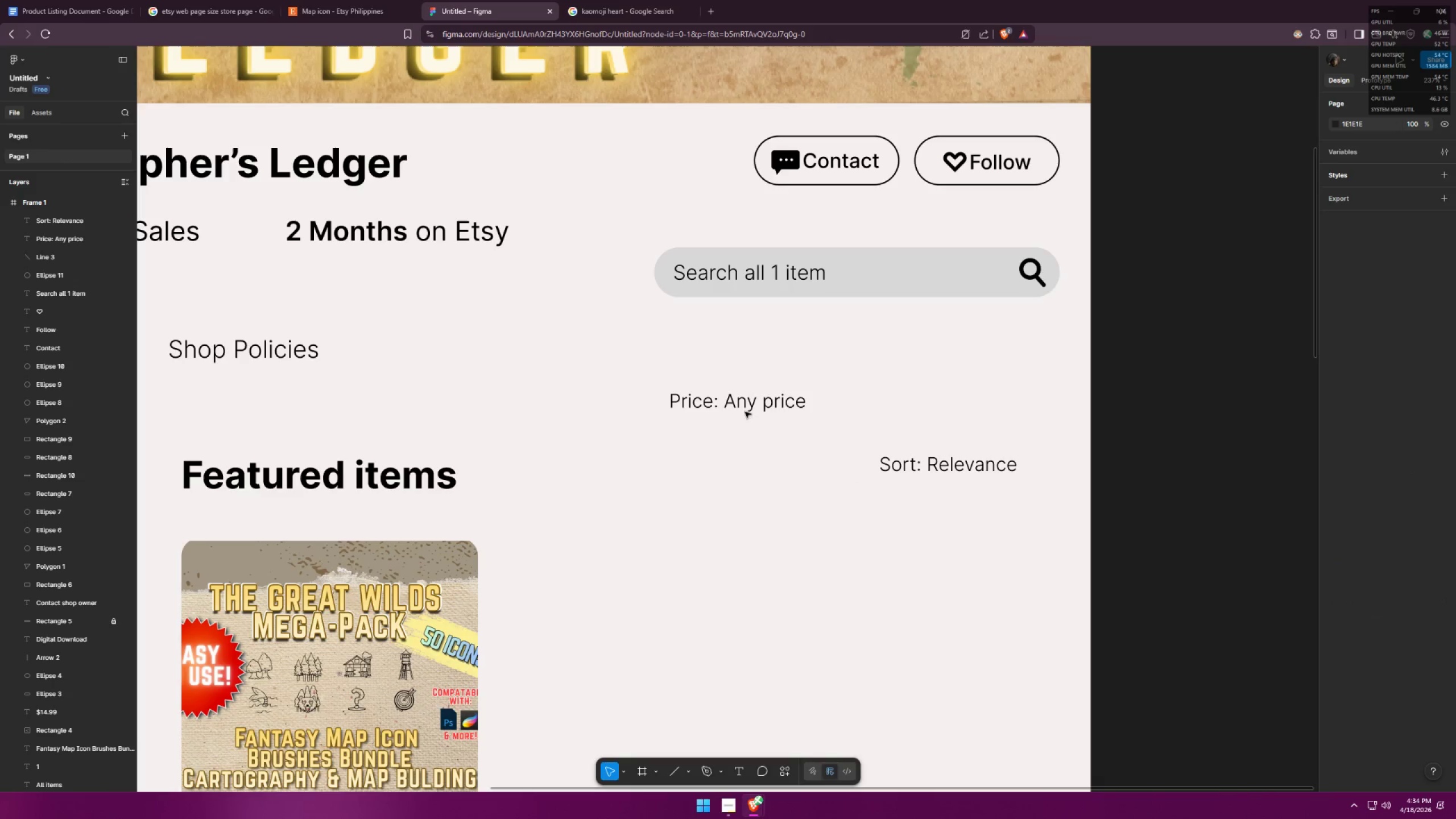 
left_click_drag(start_coordinate=[743, 406], to_coordinate=[733, 481])
 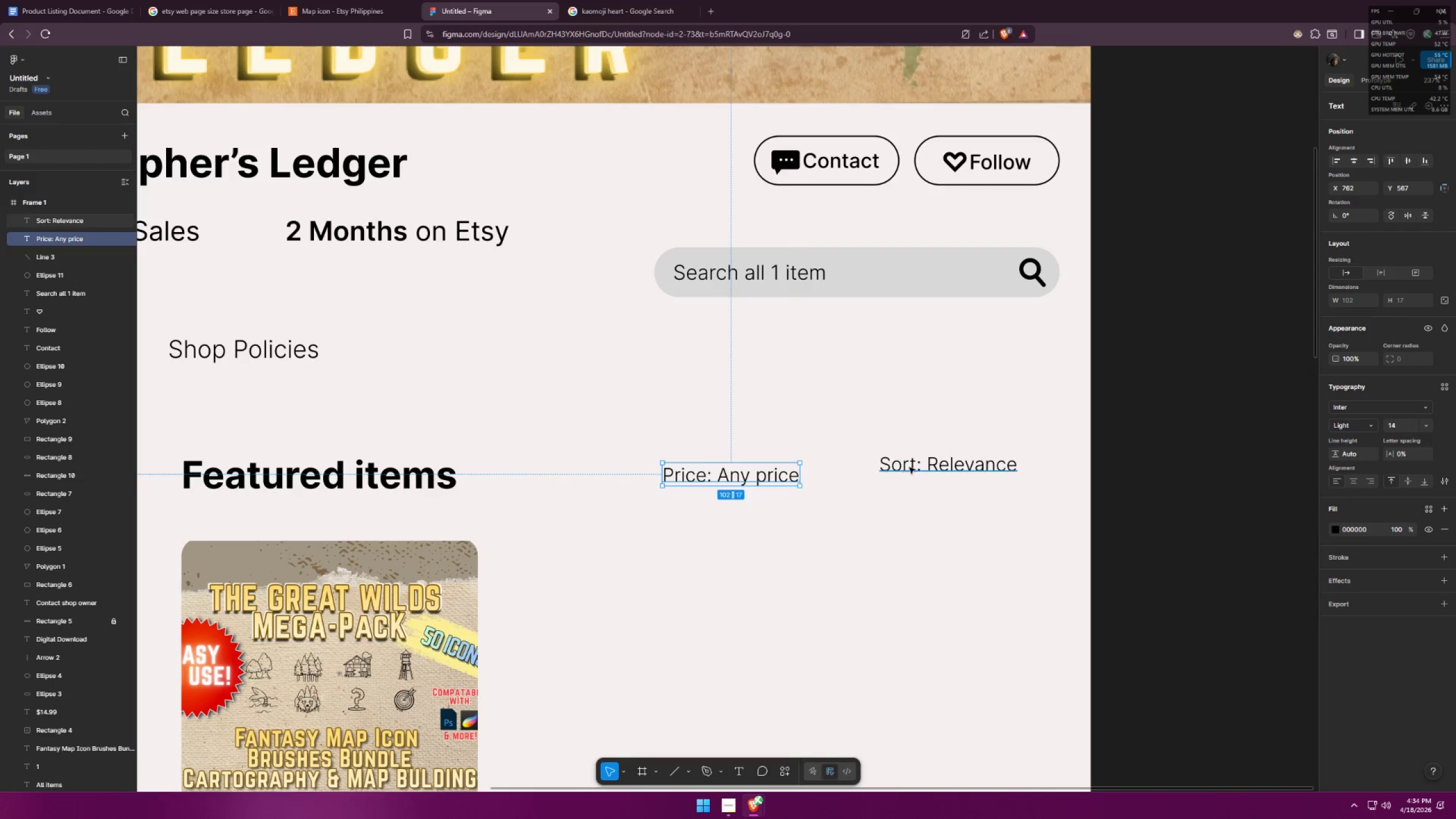 
left_click_drag(start_coordinate=[915, 465], to_coordinate=[925, 477])
 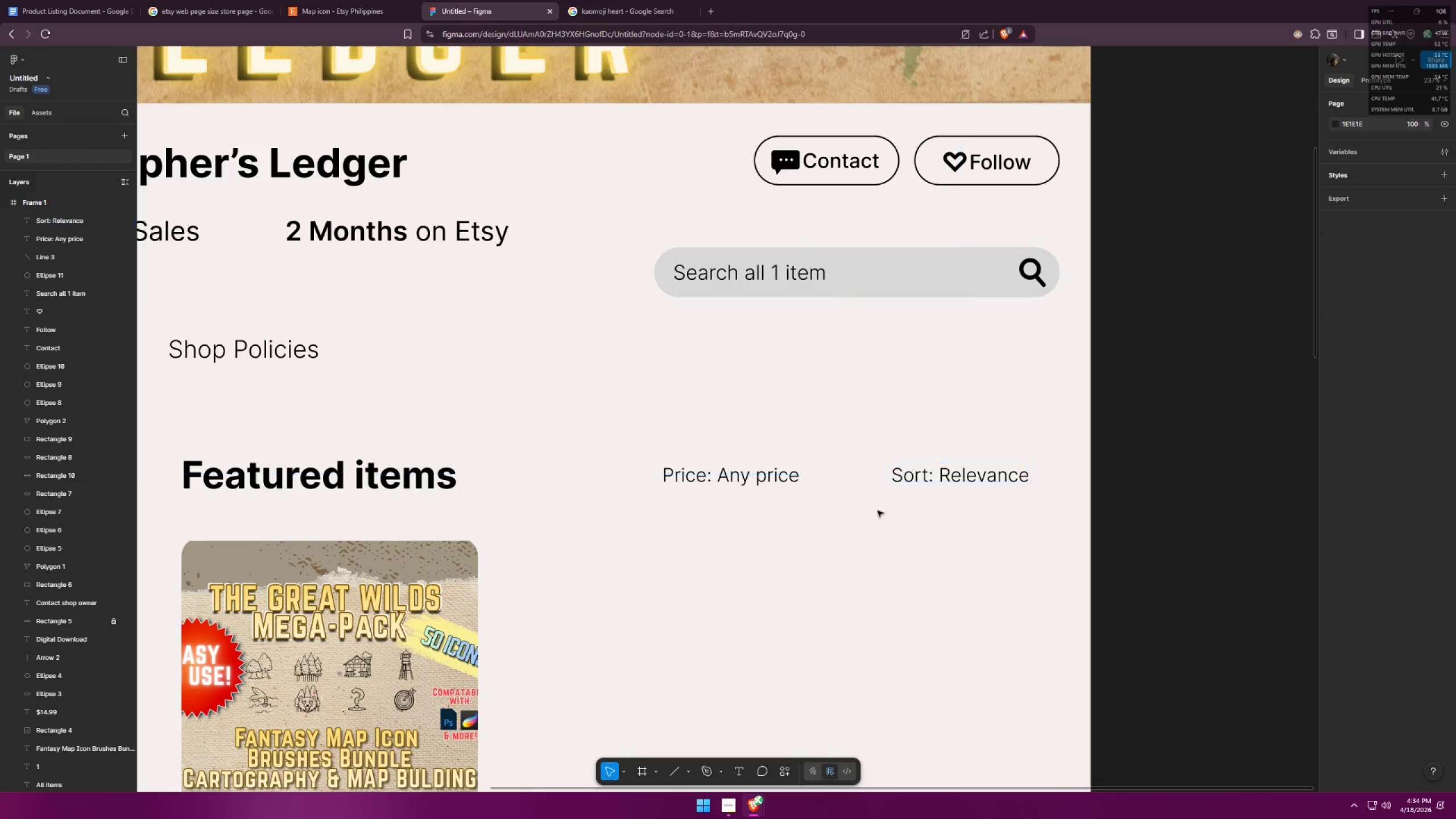 
left_click_drag(start_coordinate=[698, 530], to_coordinate=[952, 445])
 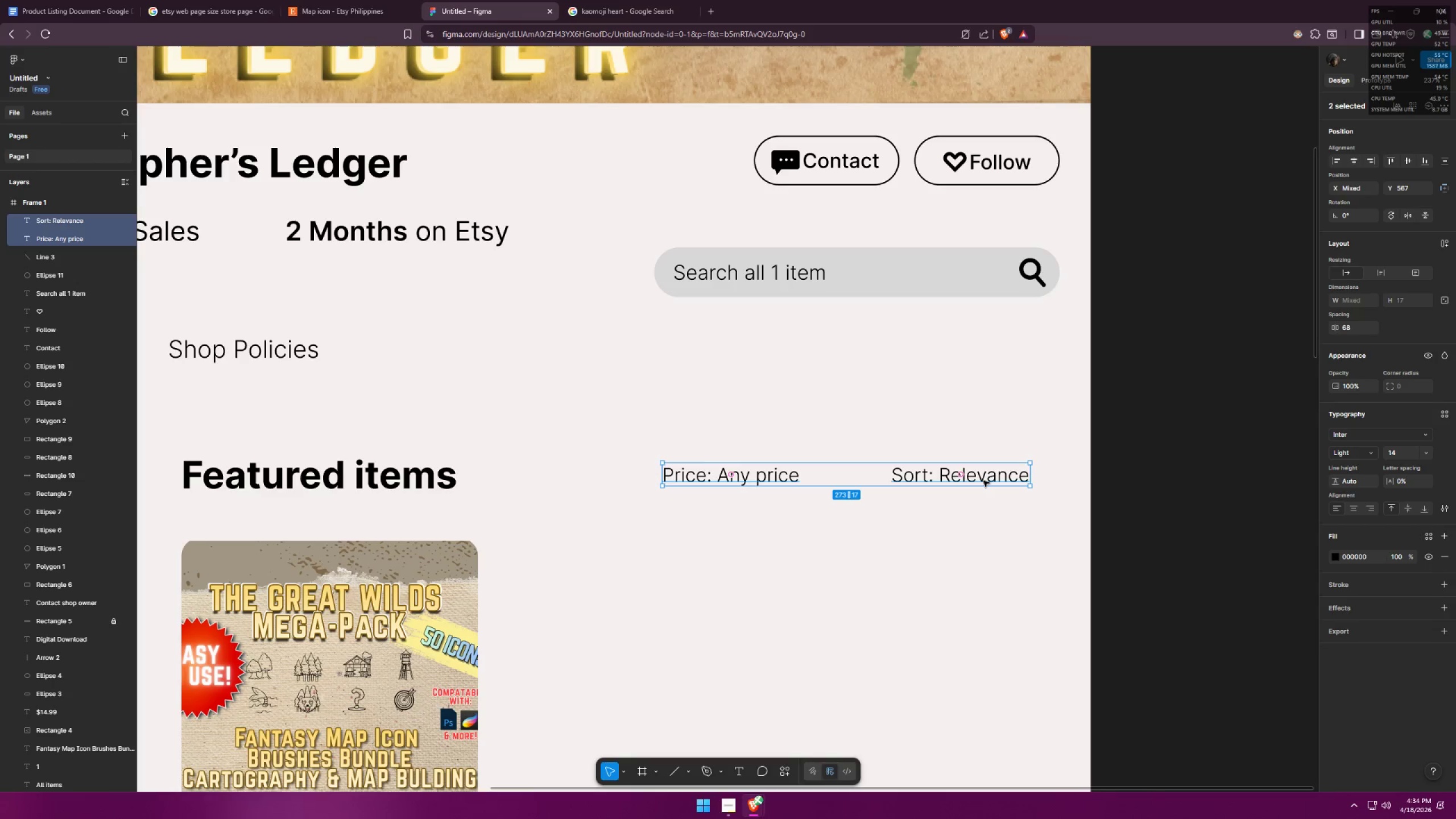 
hold_key(key=ShiftLeft, duration=1.51)
left_click_drag(start_coordinate=[980, 479], to_coordinate=[1011, 481])
 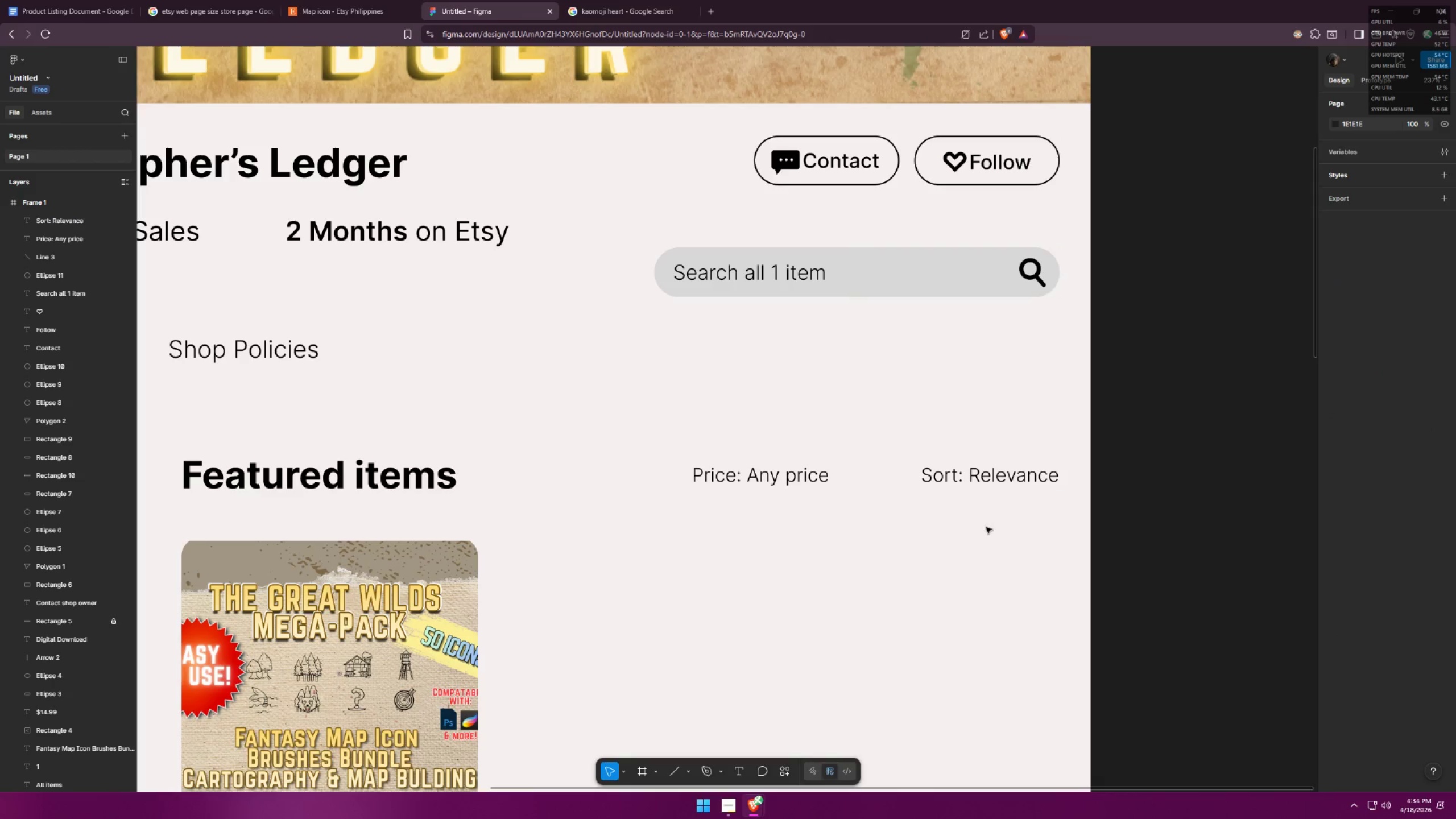 
hold_key(key=ShiftLeft, duration=1.5)
 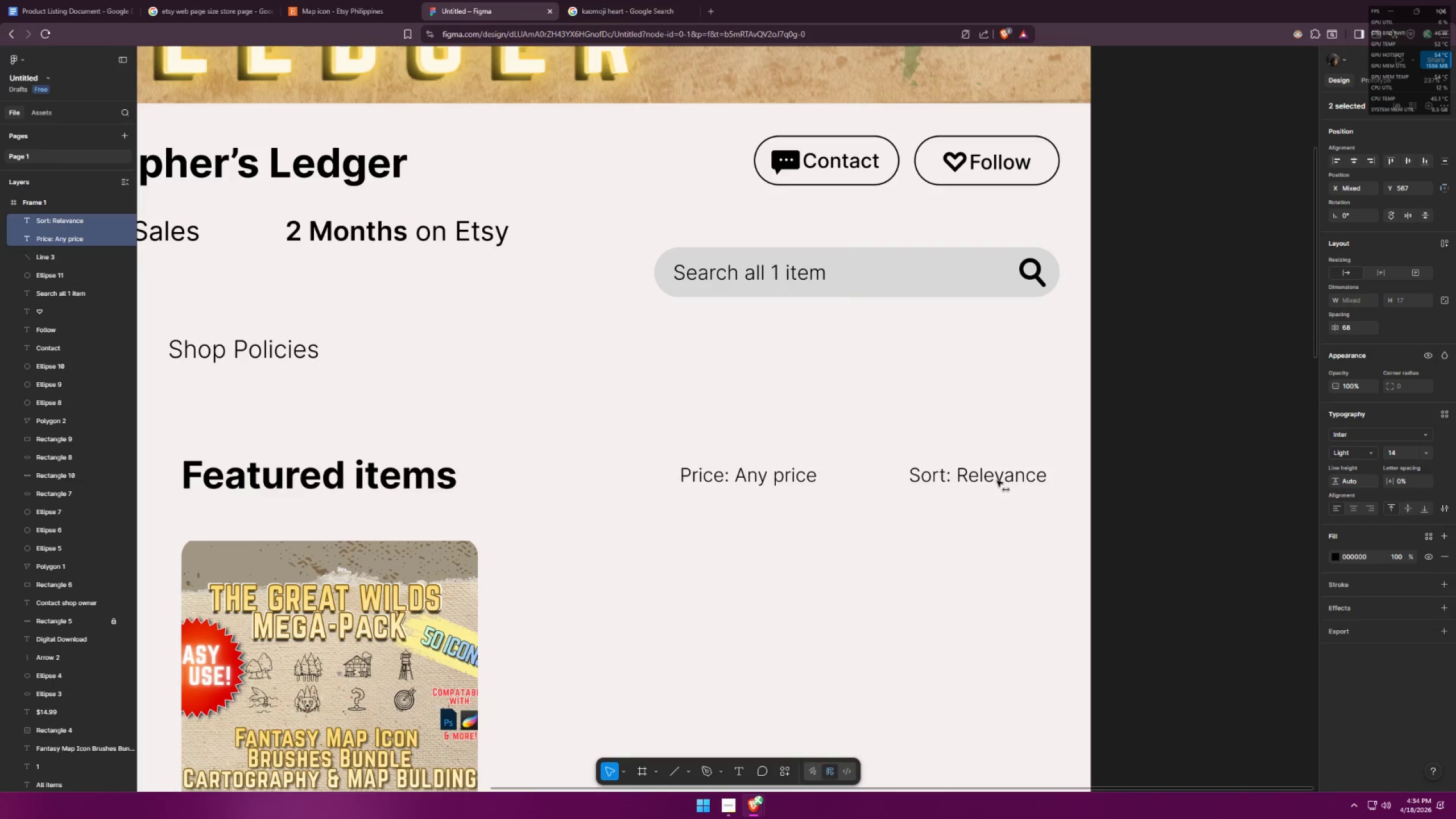 
hold_key(key=ShiftLeft, duration=1.52)
 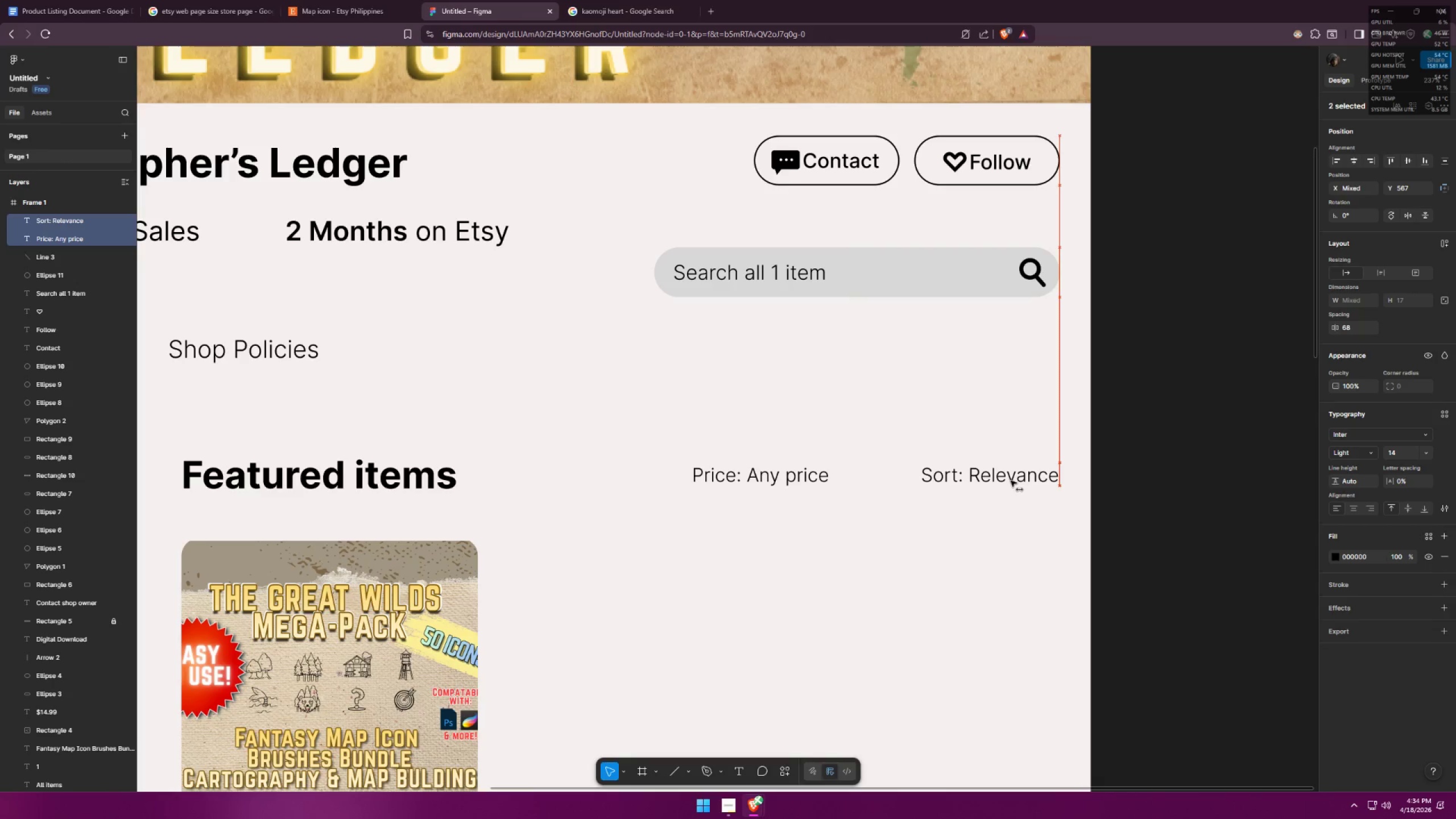 
hold_key(key=ShiftLeft, duration=0.66)
 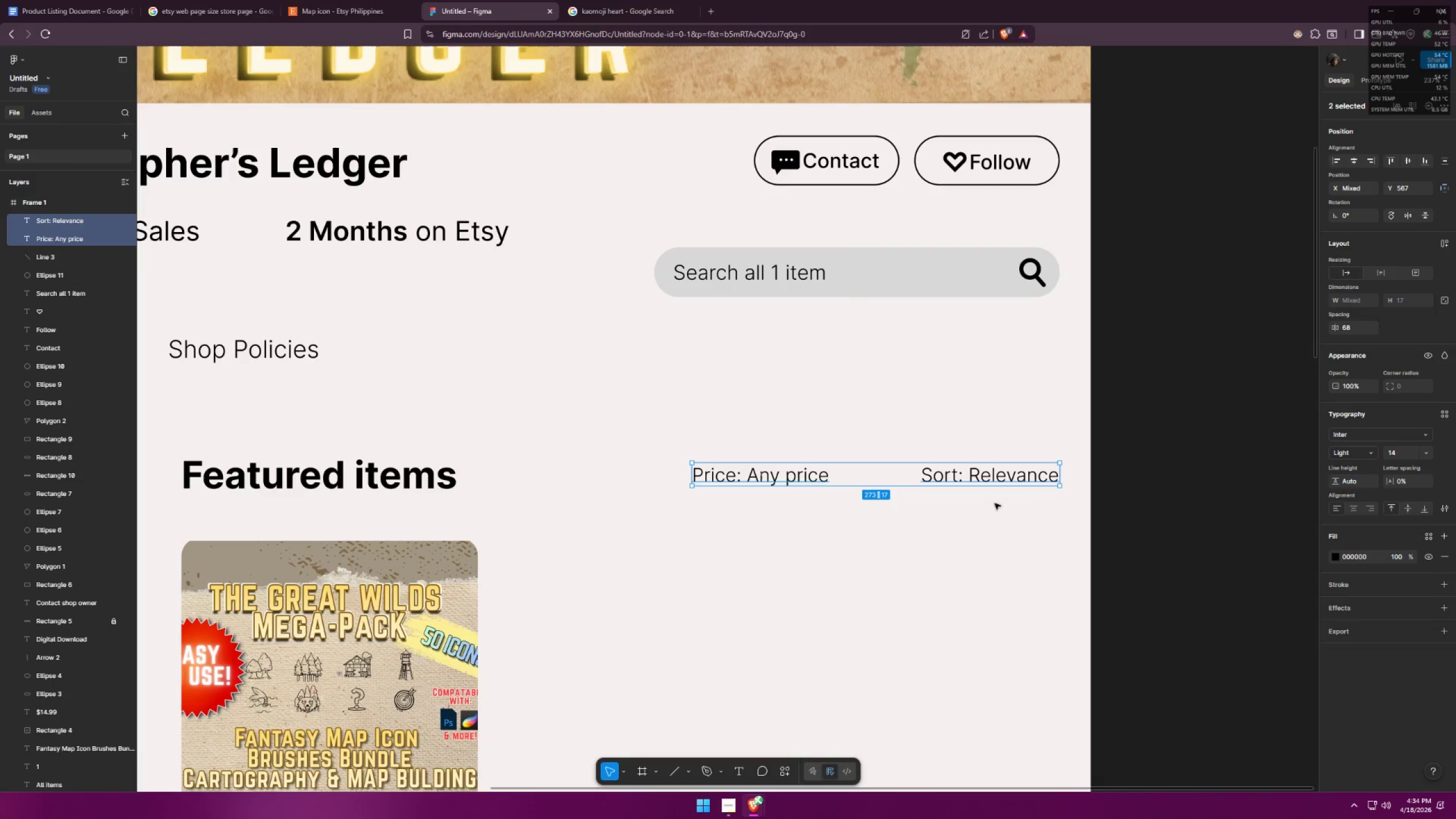 
left_click([988, 527])
 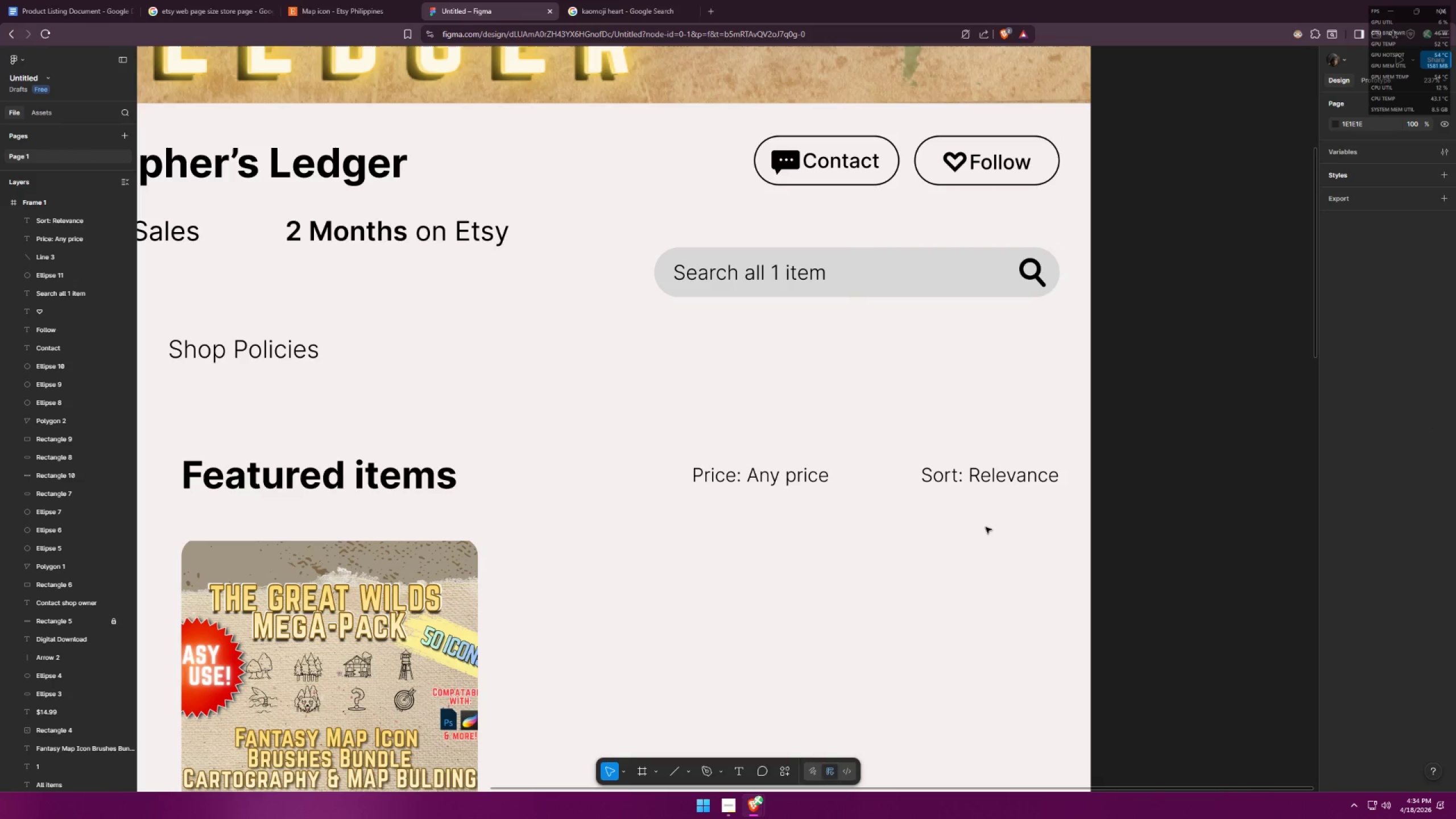 
key(Alt+AltLeft)
 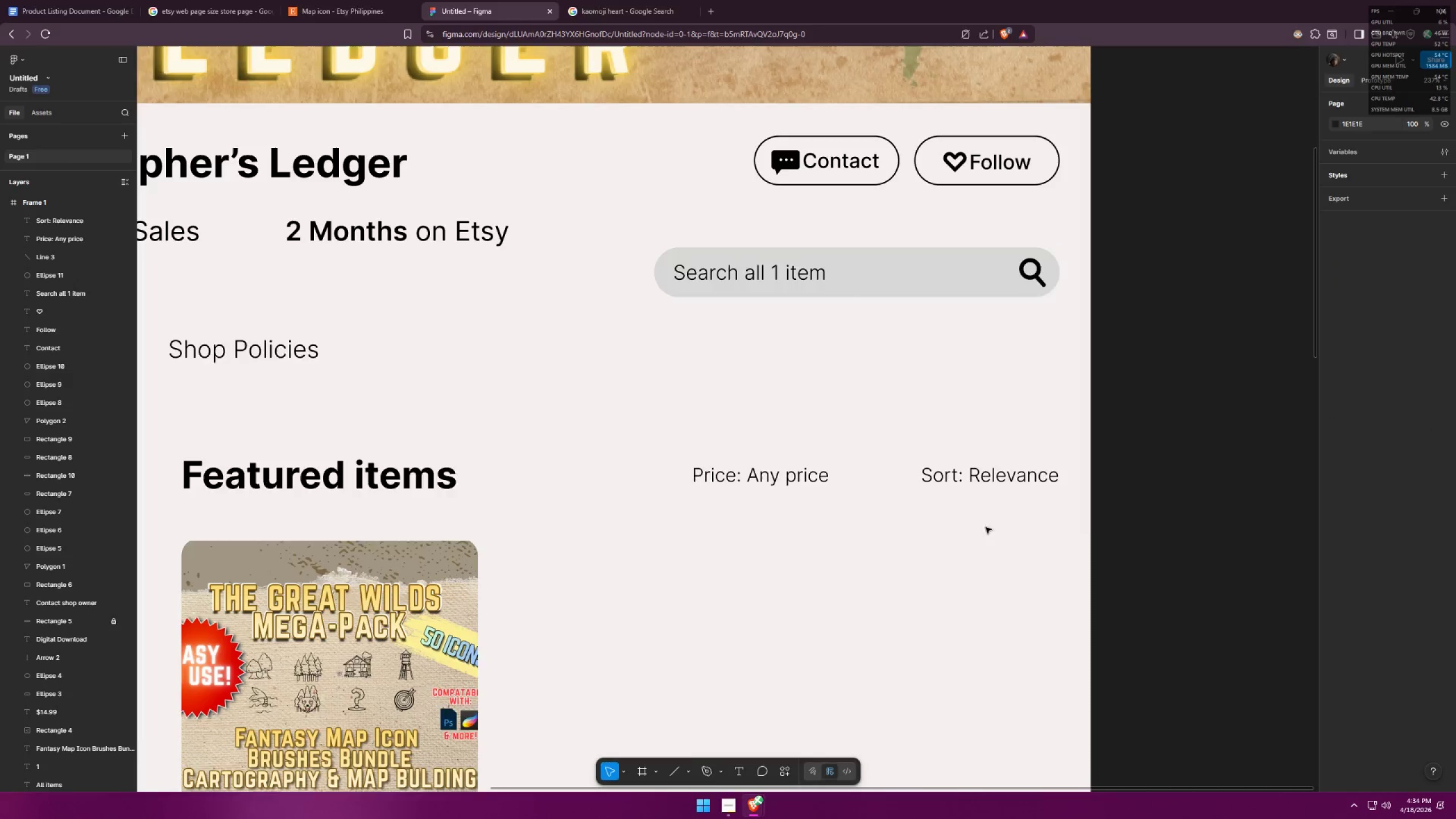 
key(Alt+Tab)
 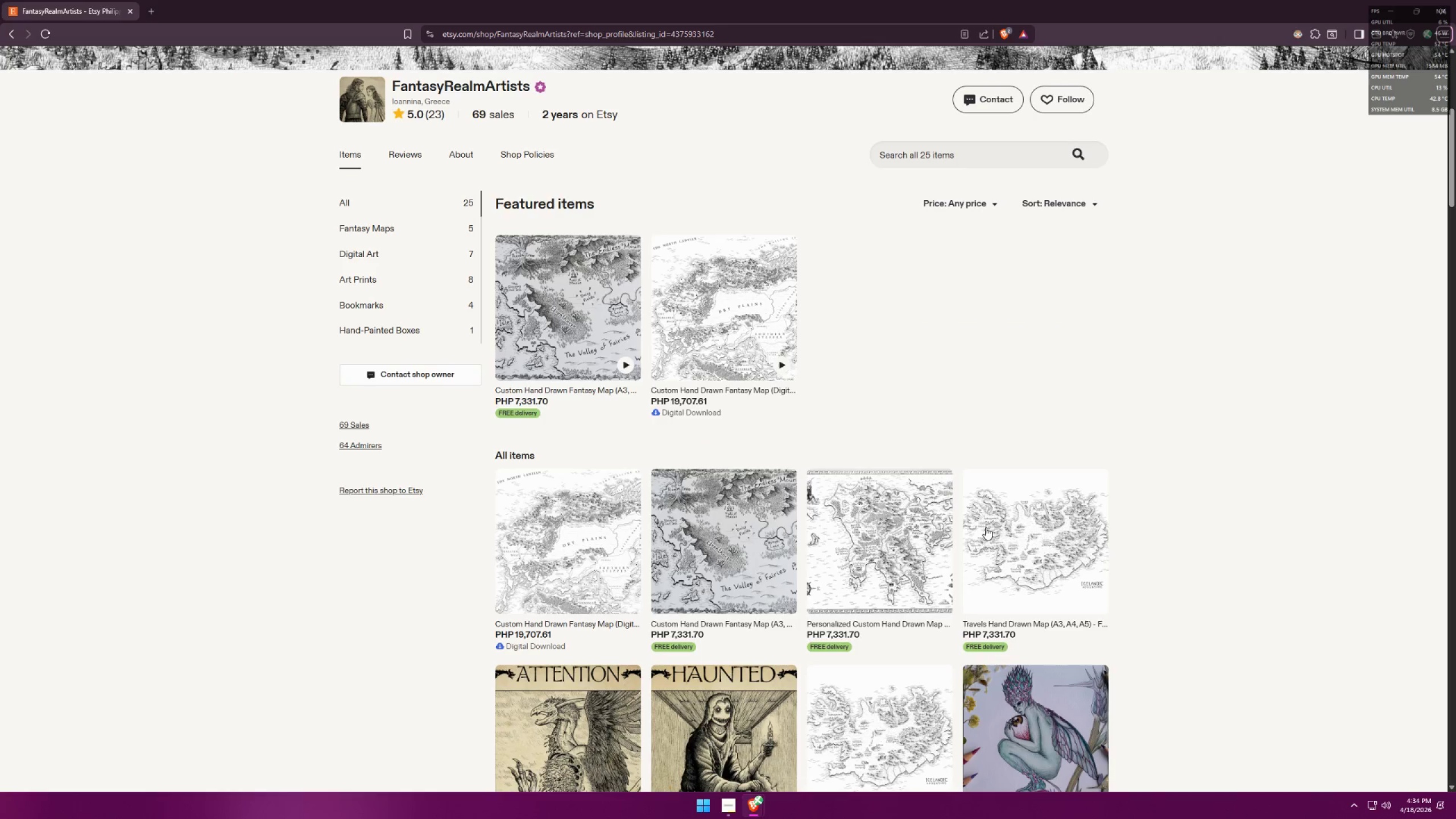 
key(Alt+AltLeft)
 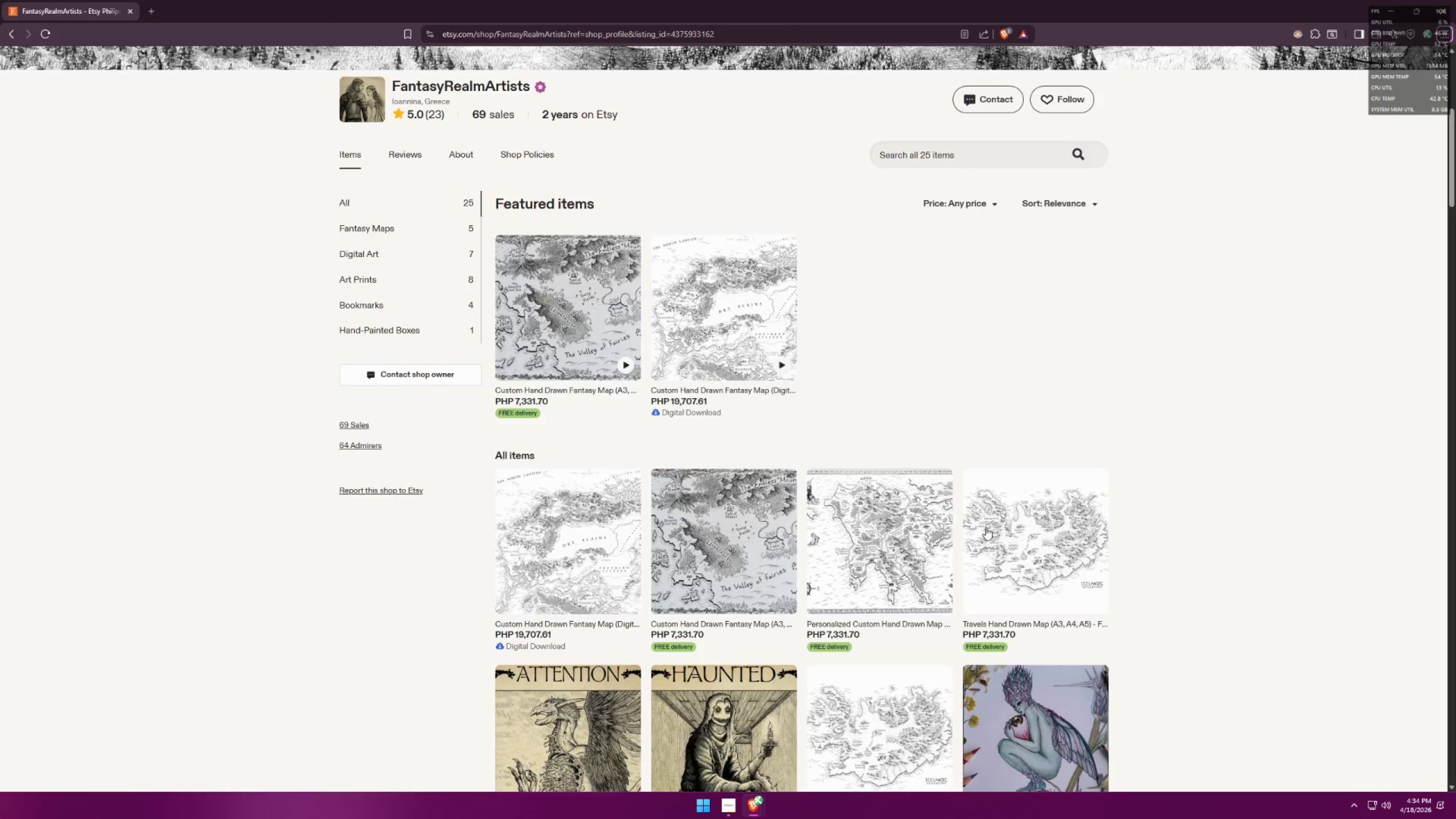 
key(Alt+Tab)
 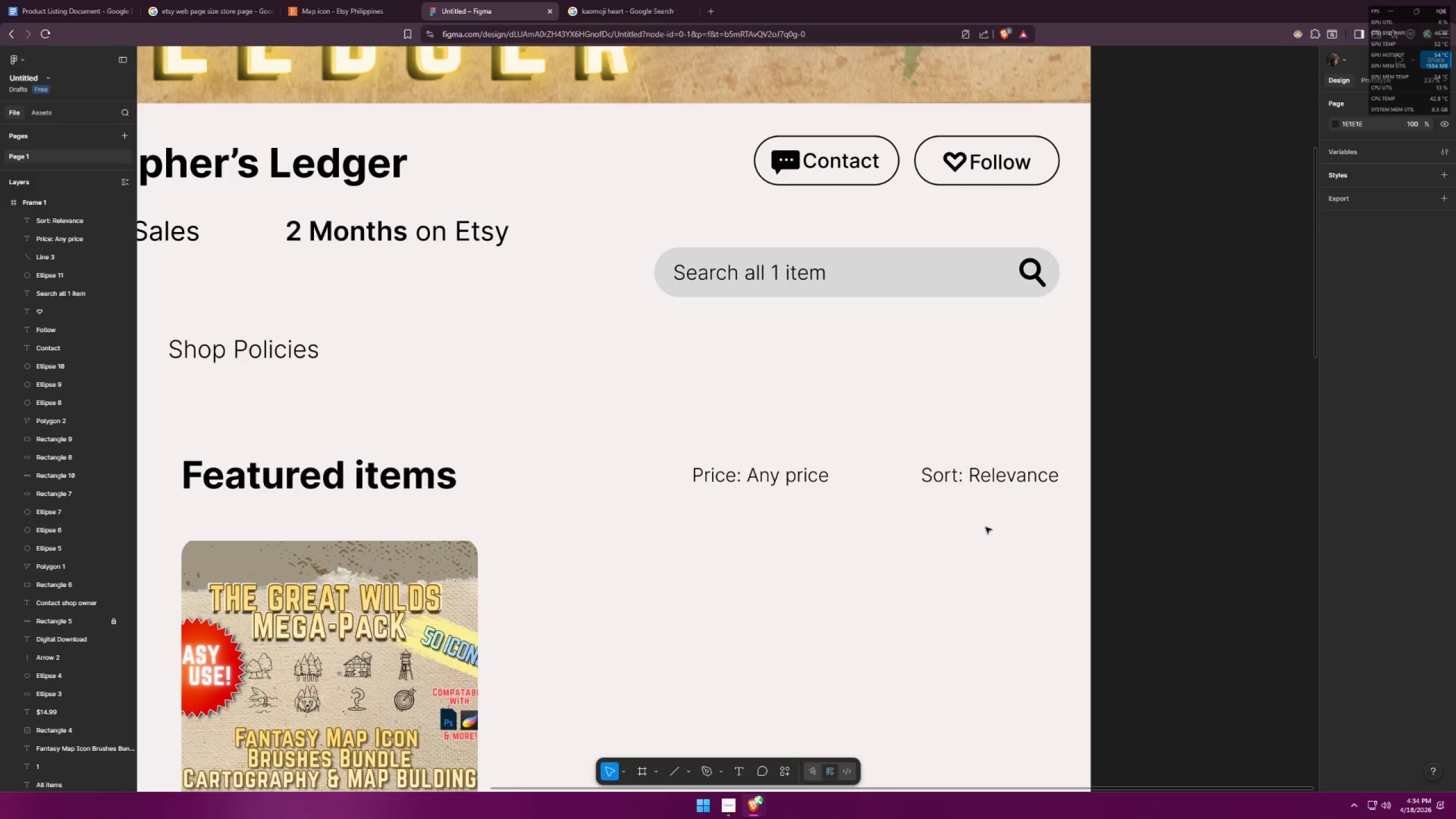 
key(Alt+AltLeft)
 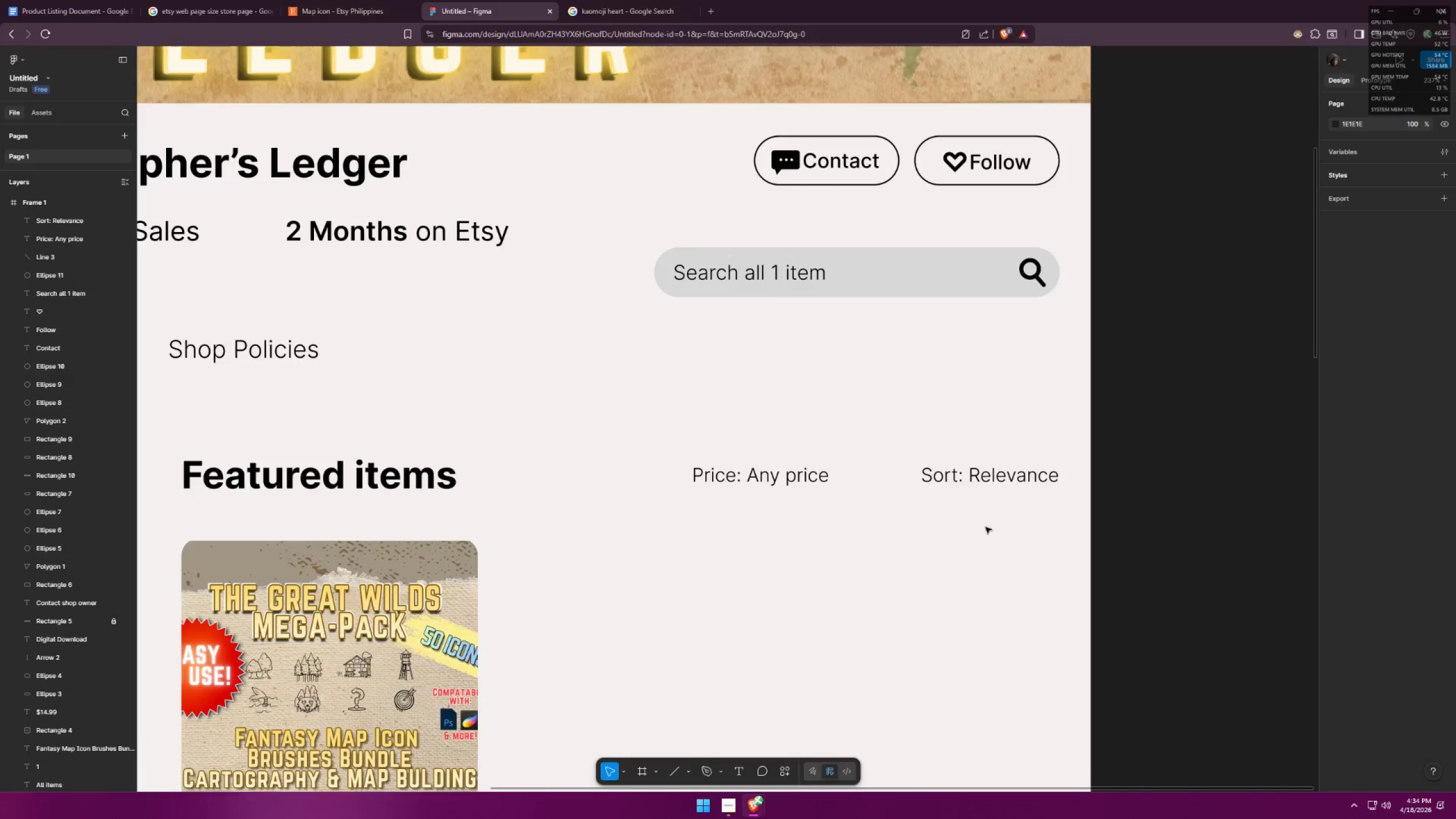 
key(Alt+Tab)
 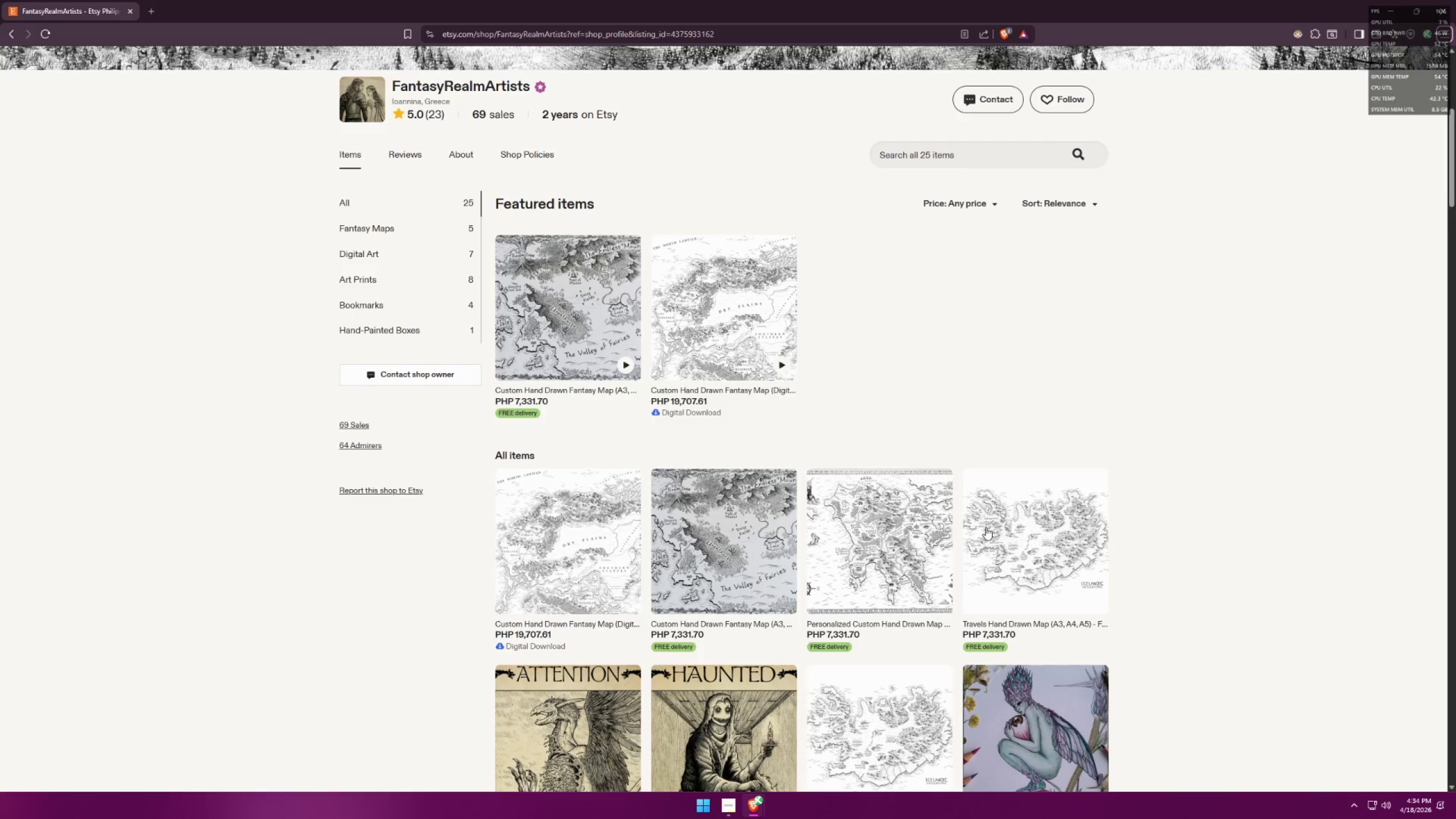 
key(Alt+AltLeft)
 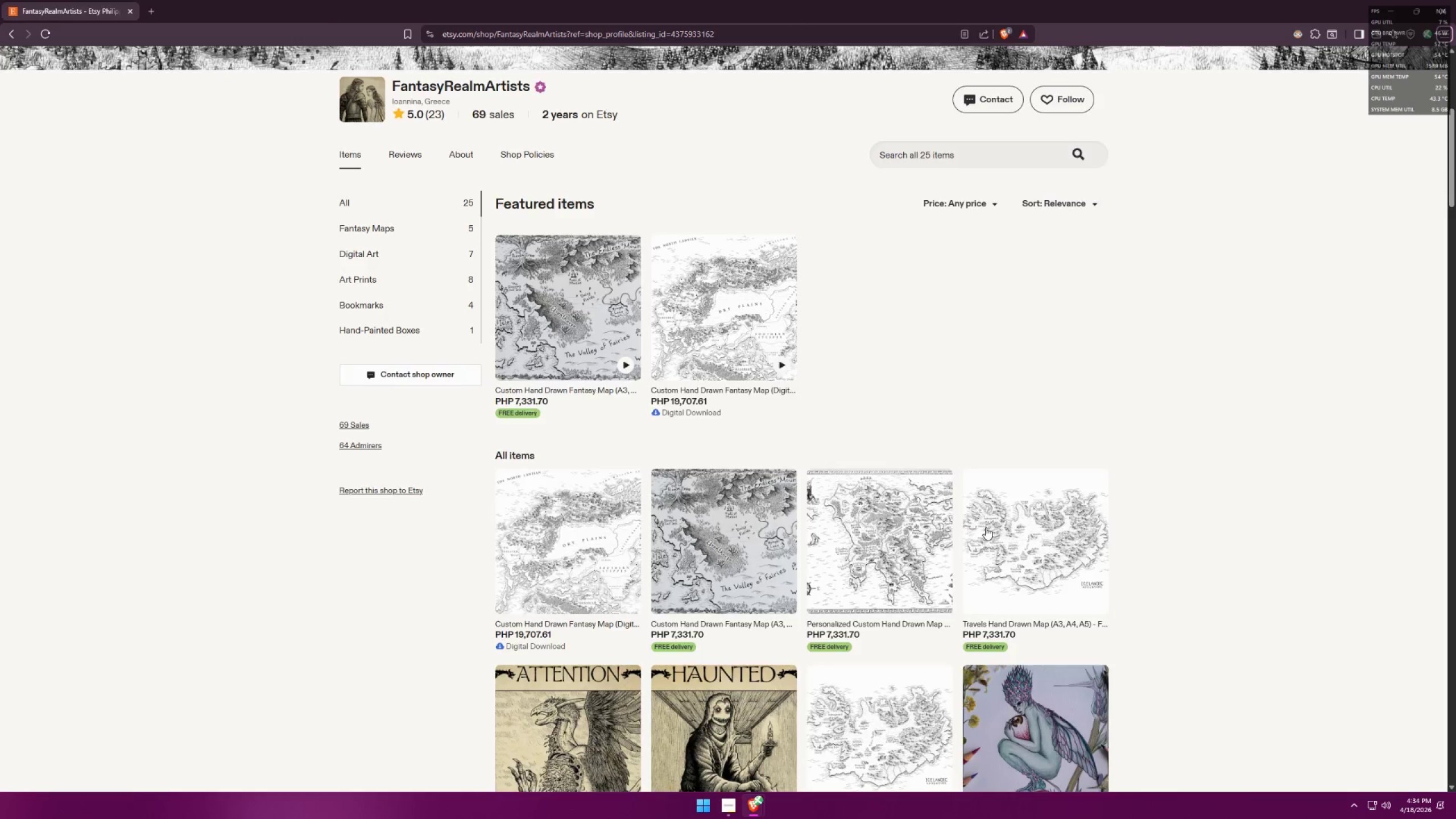 
key(Alt+Tab)
 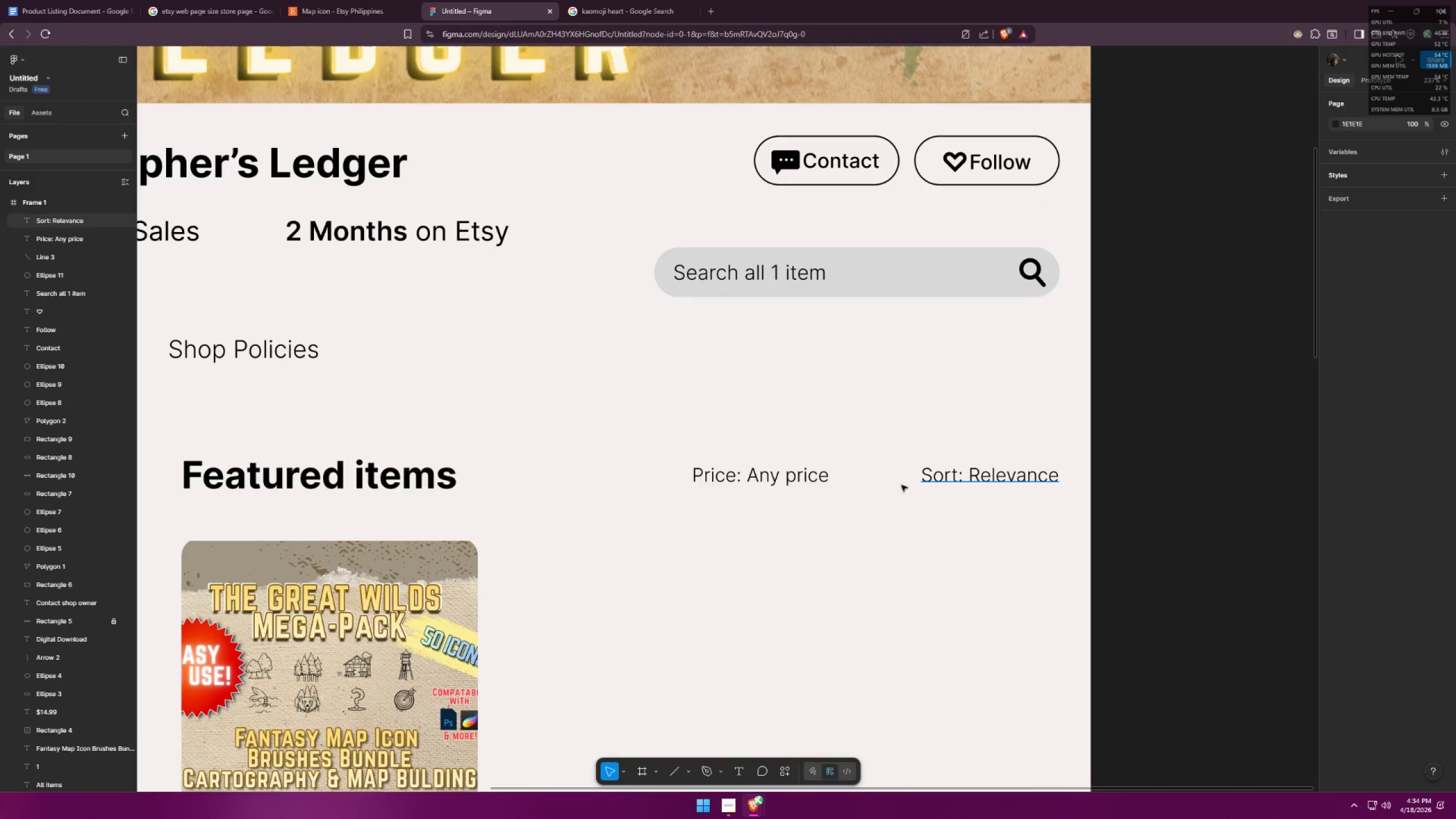 
left_click_drag(start_coordinate=[705, 513], to_coordinate=[967, 456])
 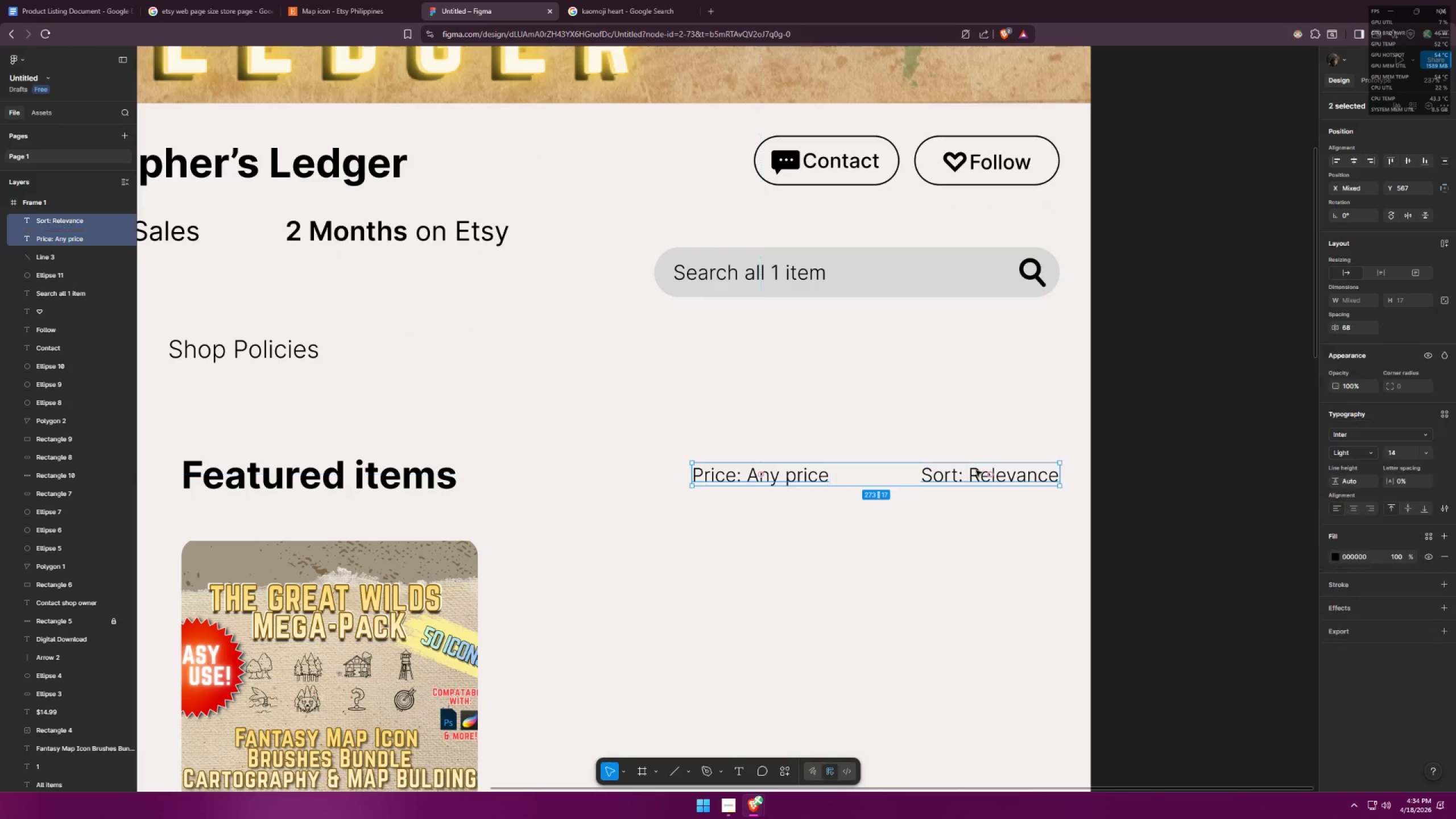 
hold_key(key=ShiftLeft, duration=0.64)
left_click_drag(start_coordinate=[988, 475], to_coordinate=[970, 476])
 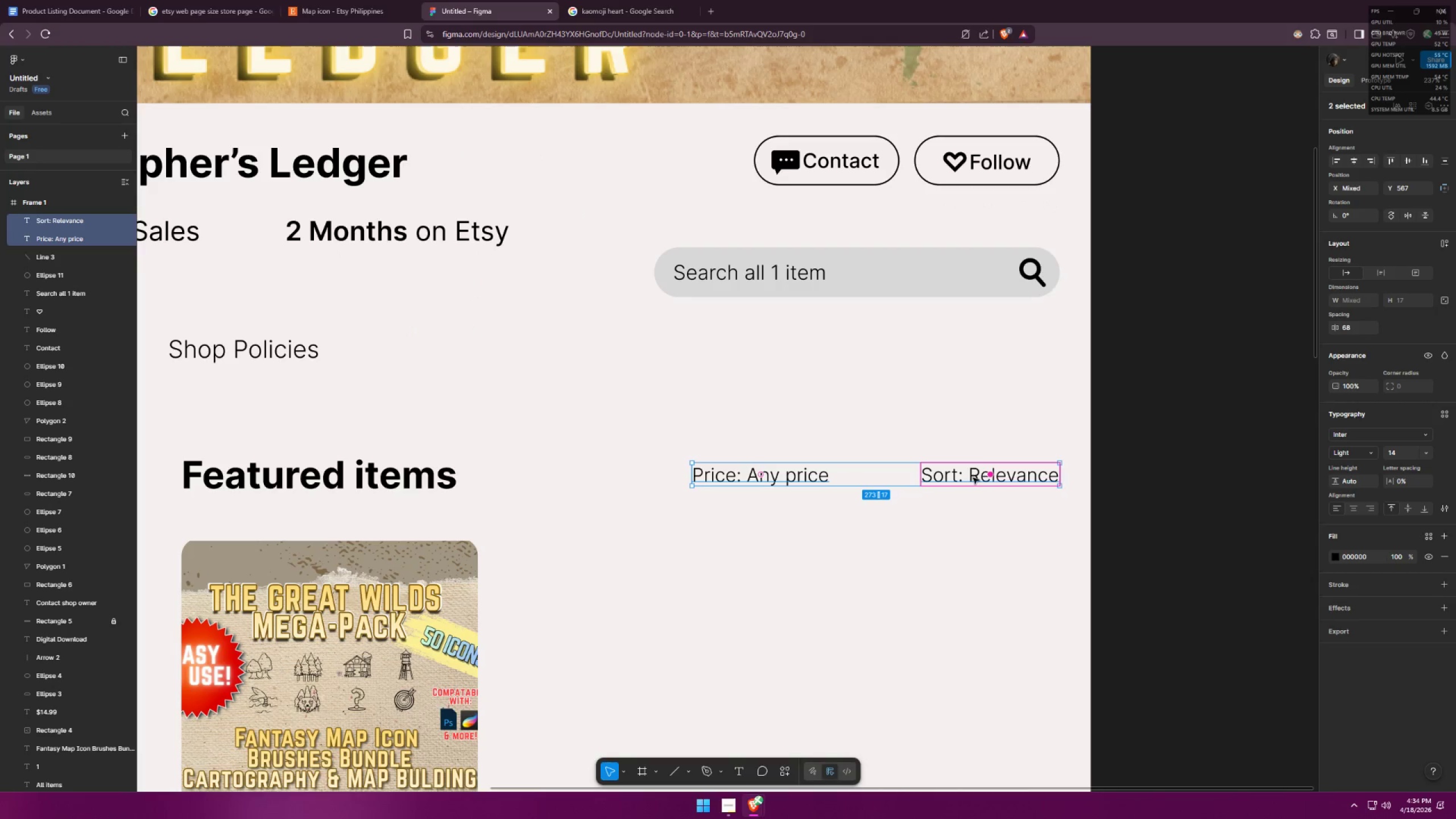 
key(Control+ControlLeft)
 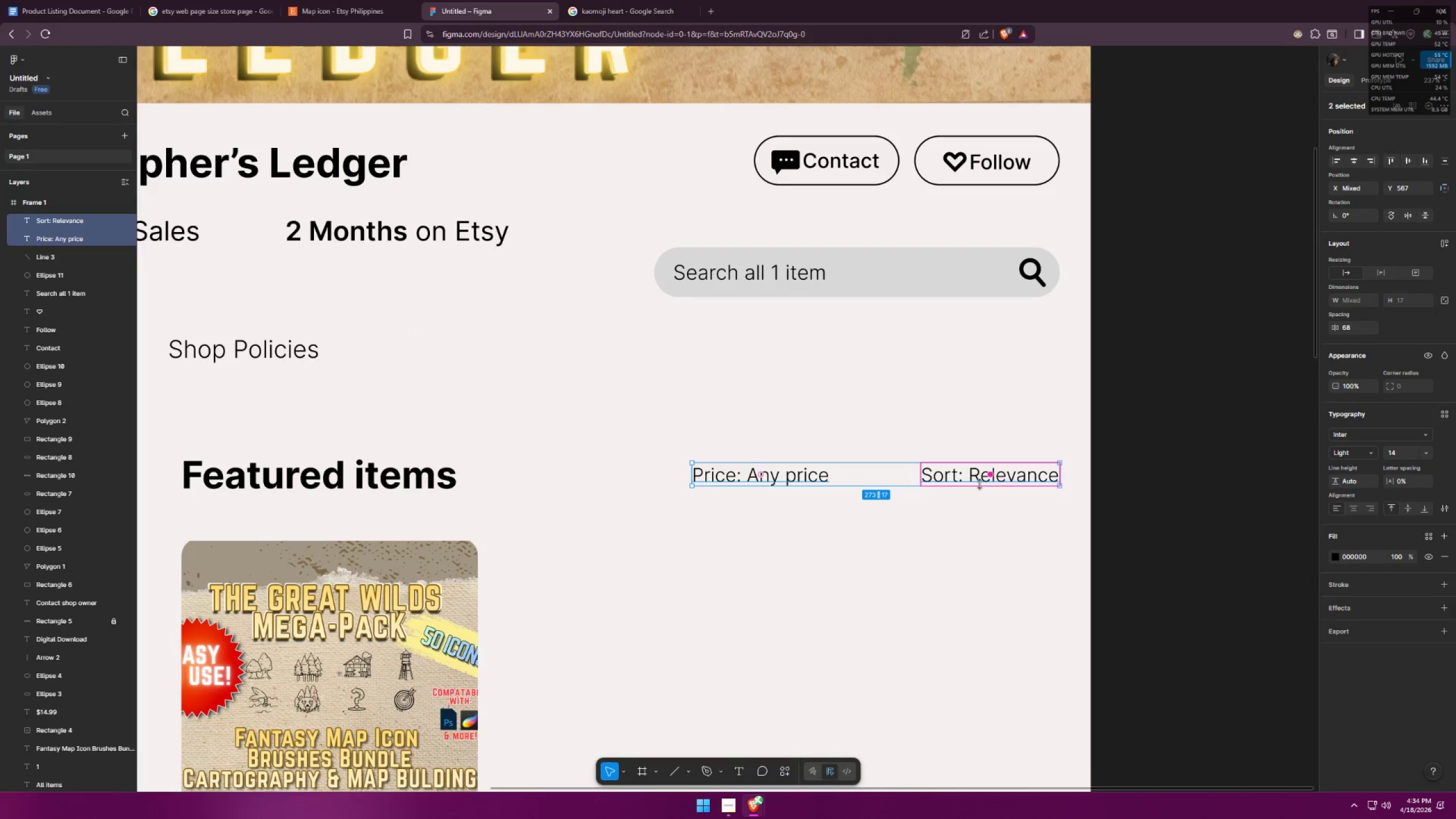 
key(Control+Z)
 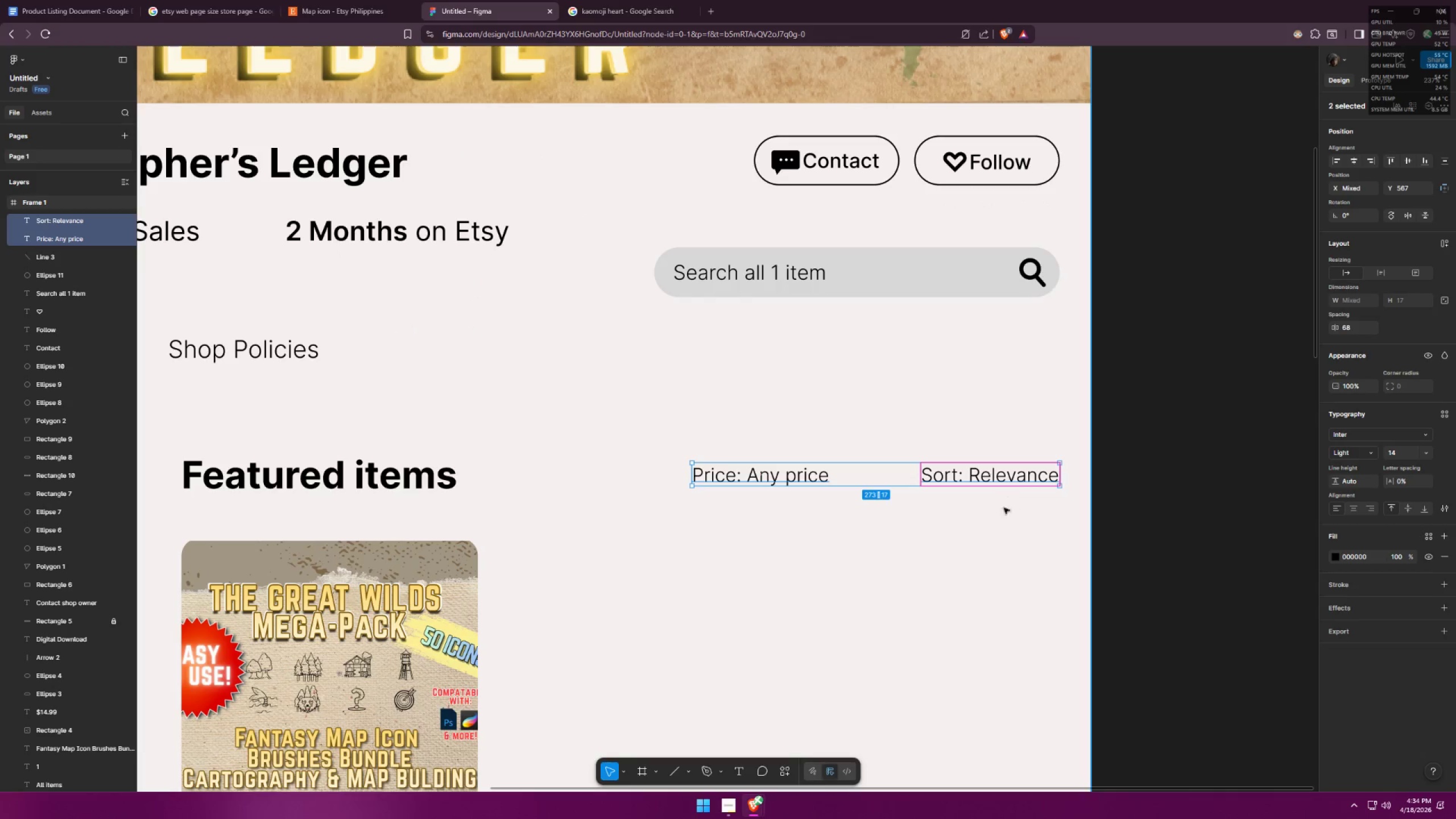 
left_click([1003, 527])
 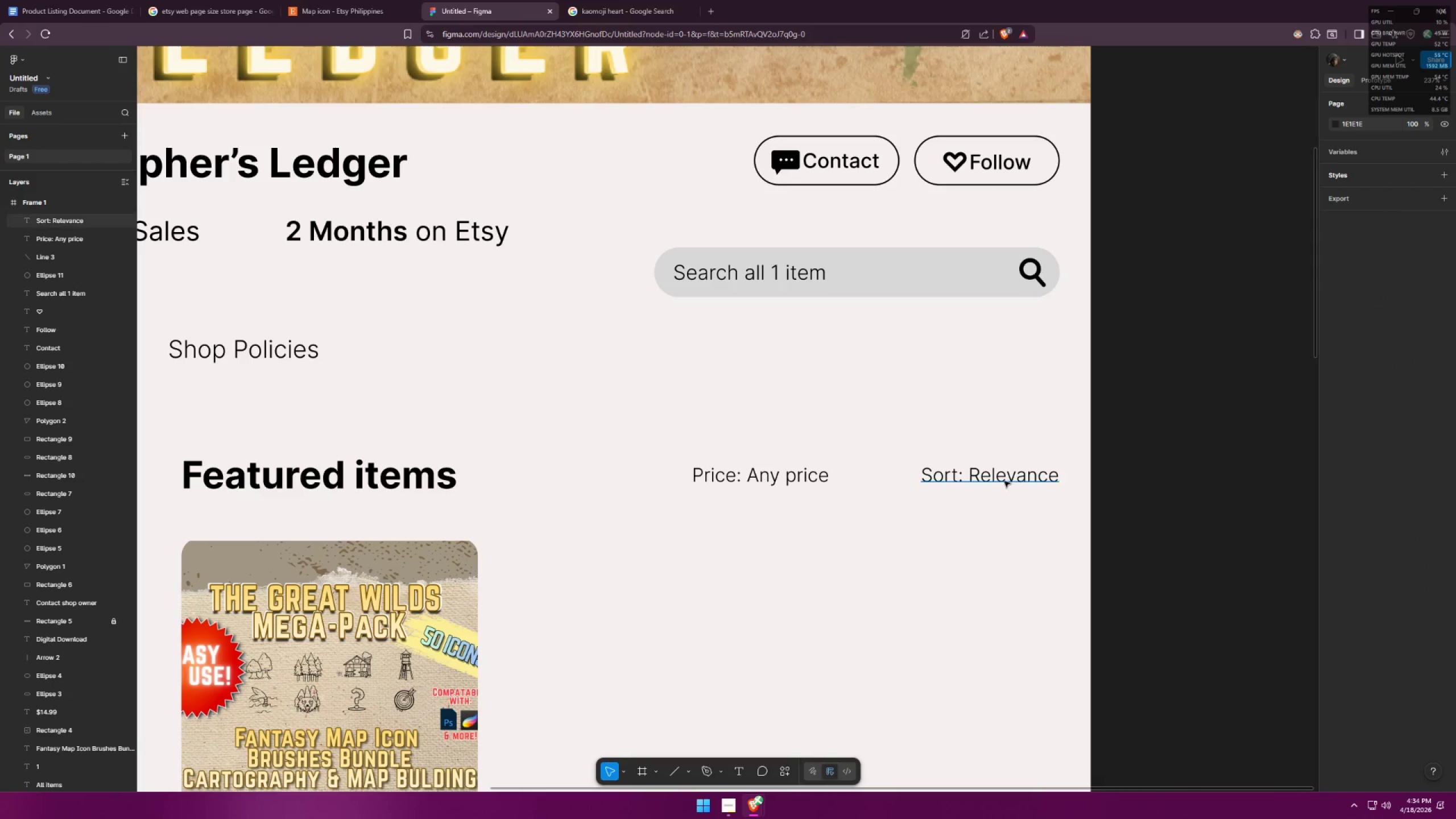 
left_click_drag(start_coordinate=[1012, 511], to_coordinate=[683, 425])
 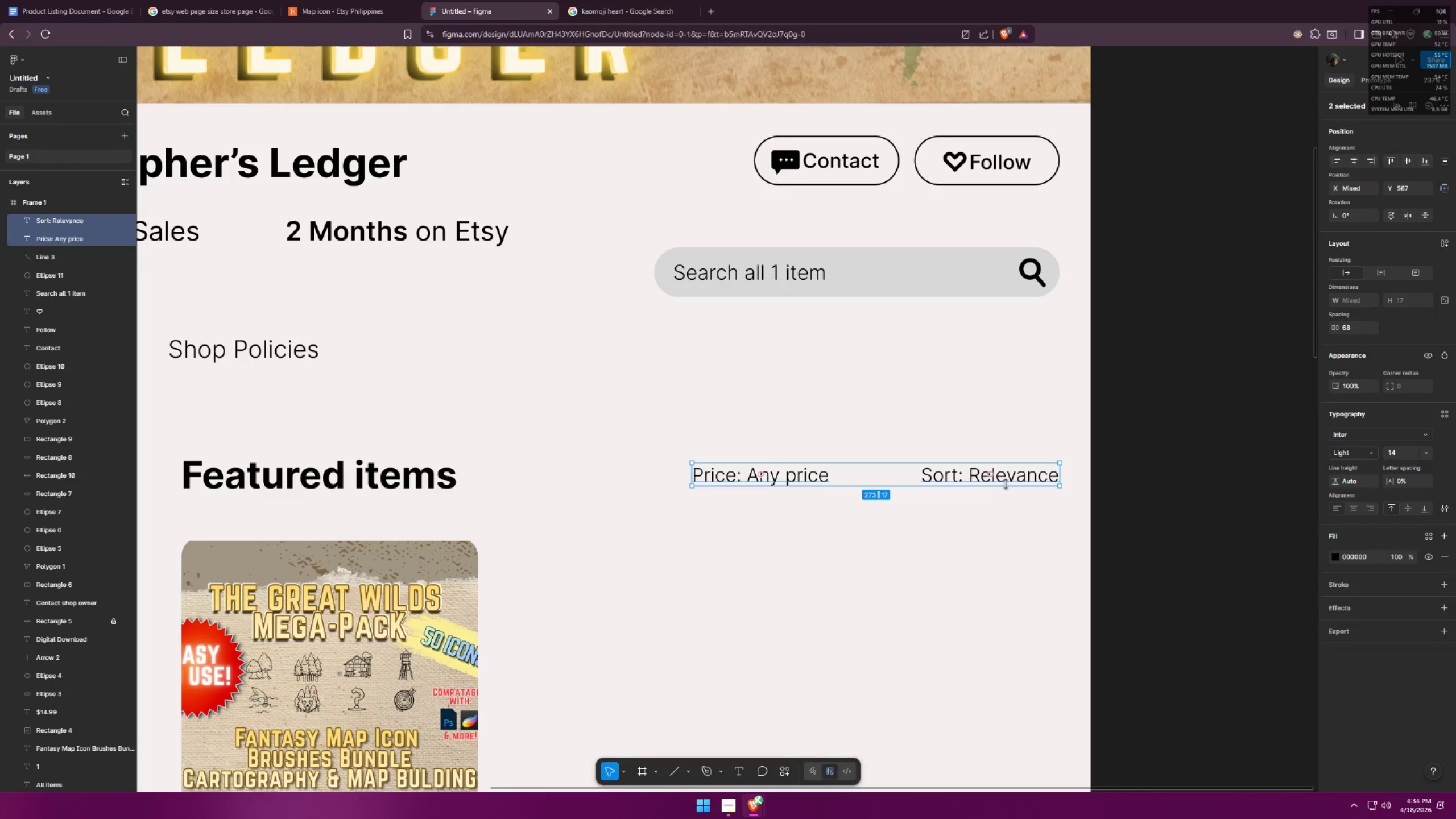 
hold_key(key=ShiftLeft, duration=0.55)
left_click_drag(start_coordinate=[1017, 478], to_coordinate=[987, 478])
 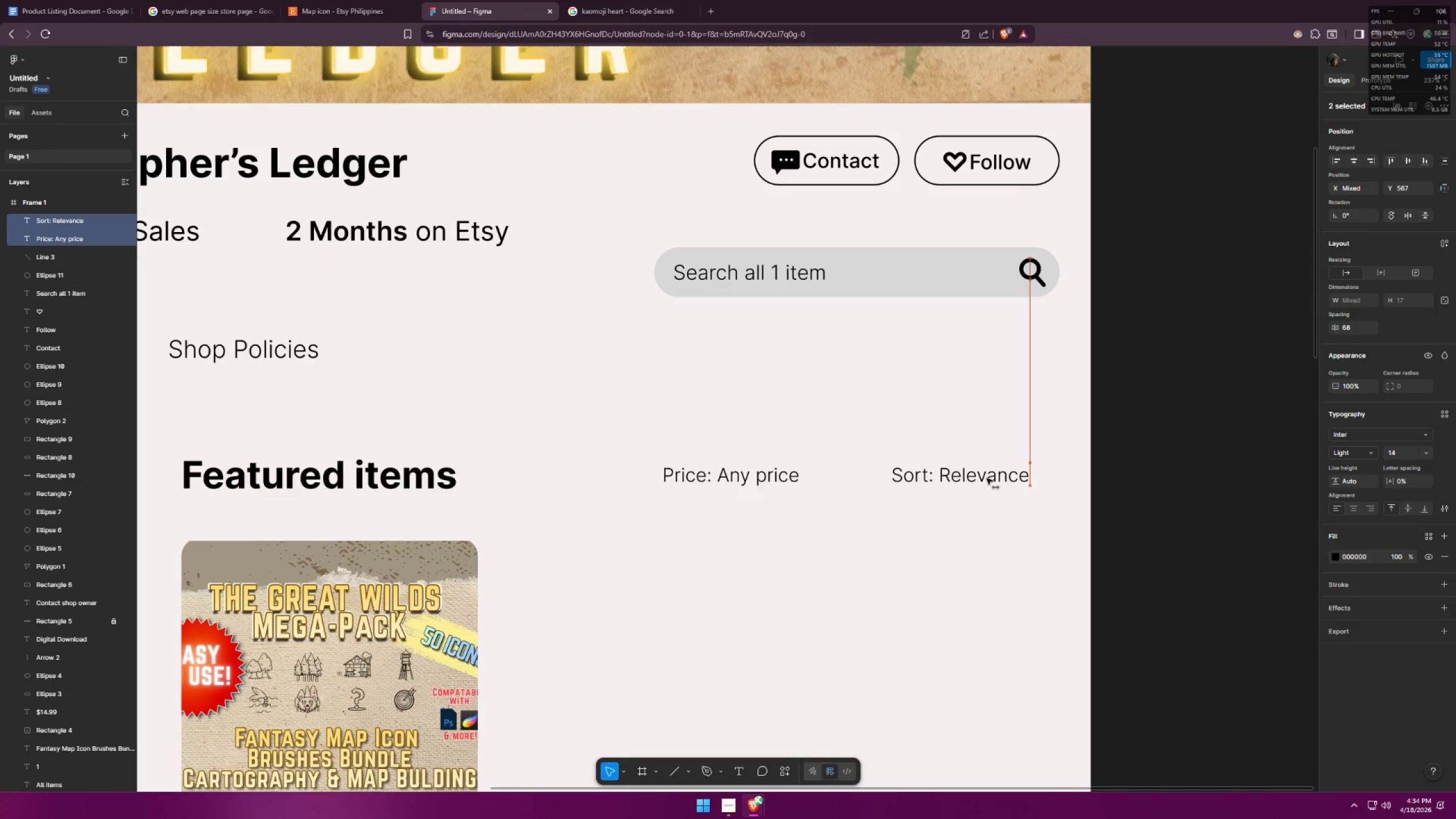 
left_click([992, 521])
 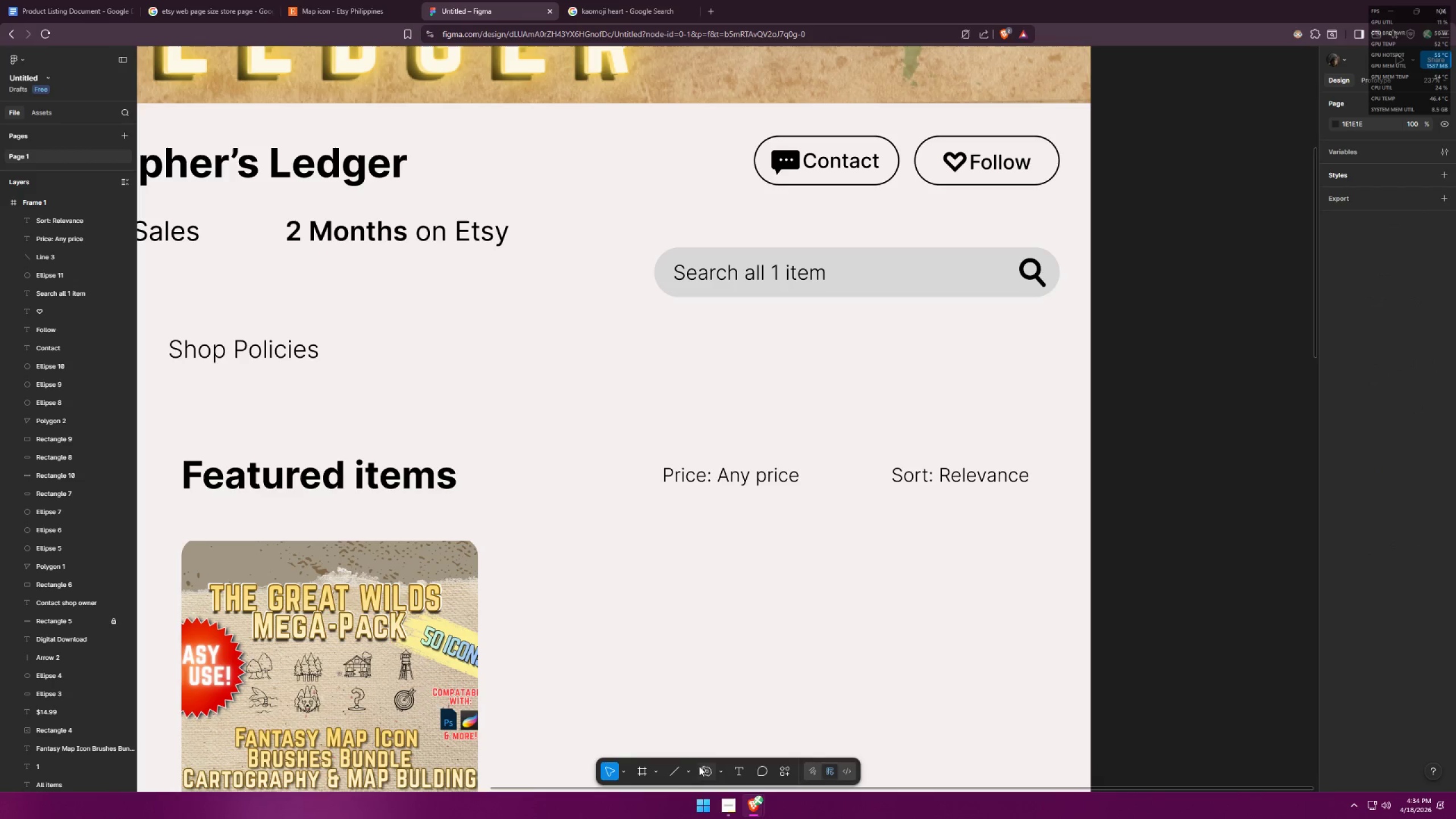 
left_click([676, 774])
 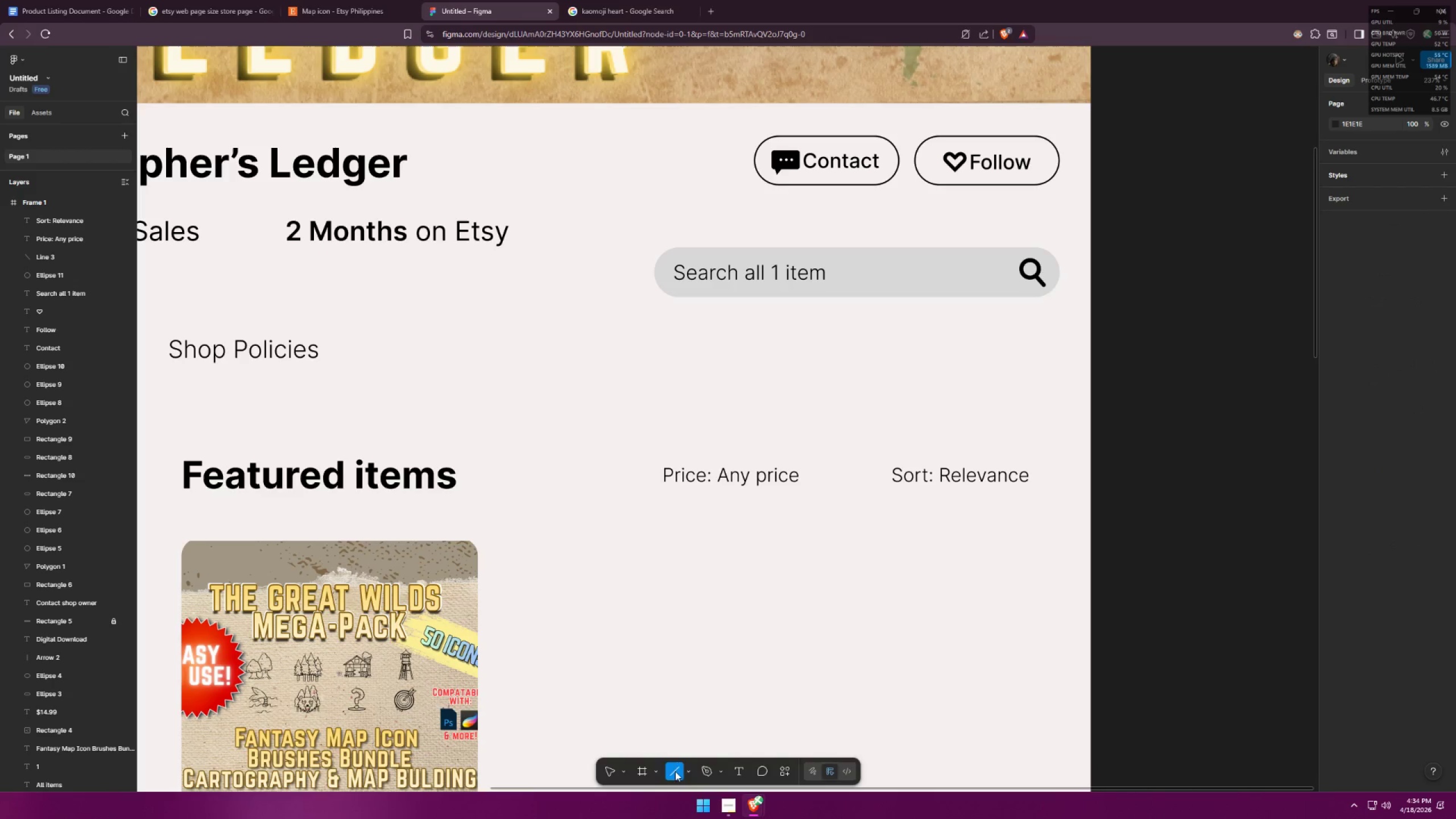 
left_click([685, 763])
 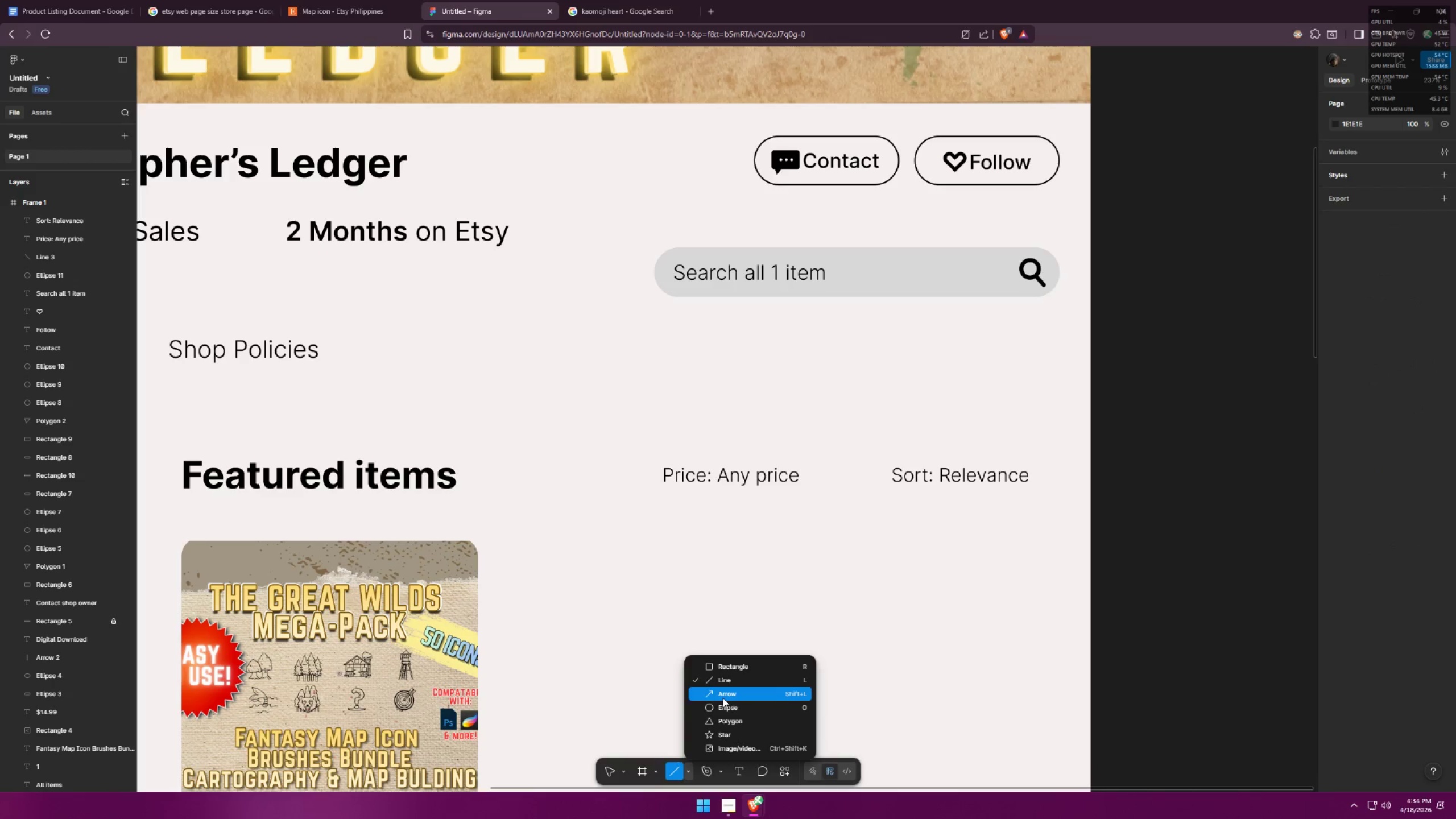 
left_click([723, 698])
 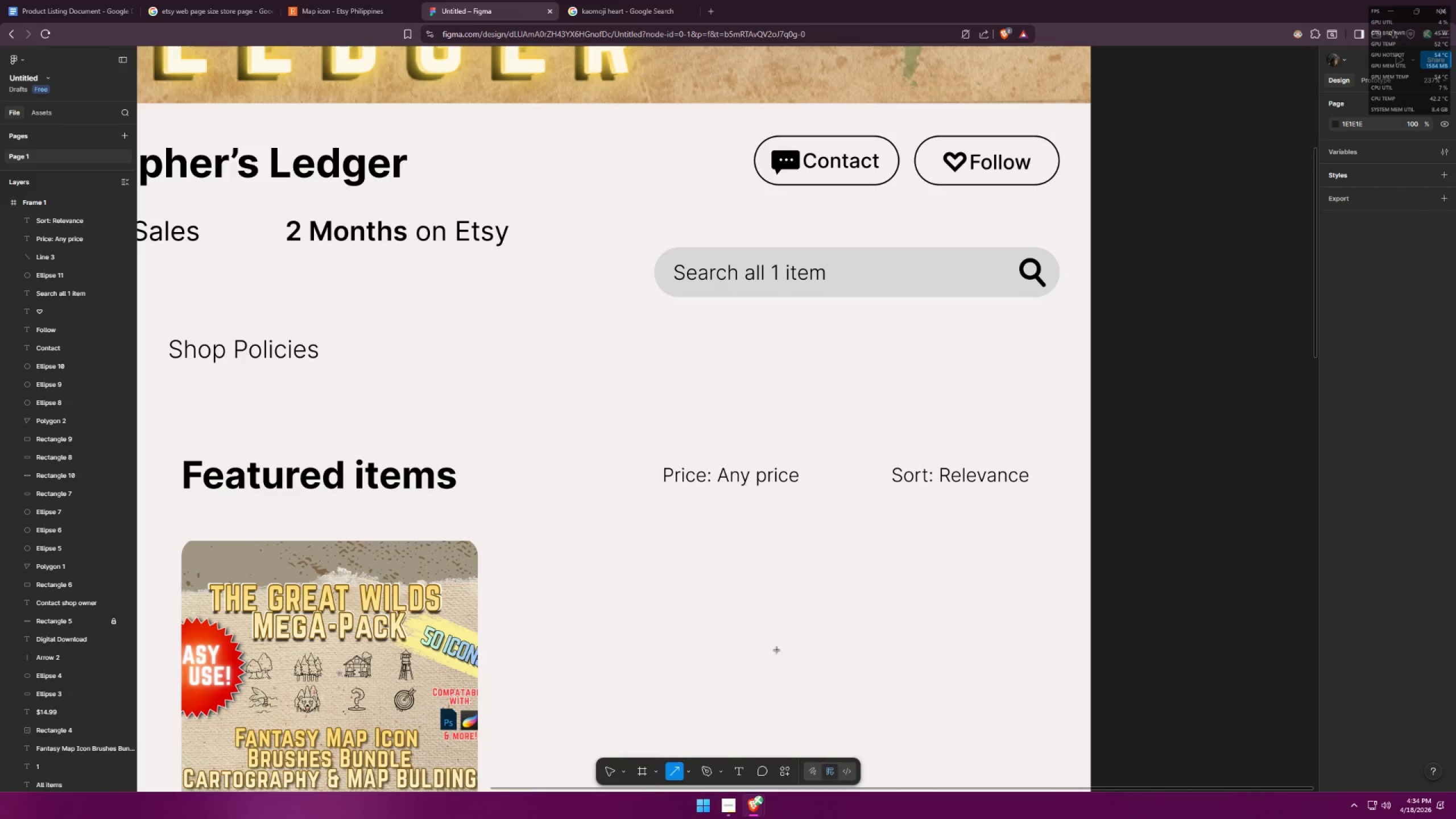 
left_click([676, 769])
 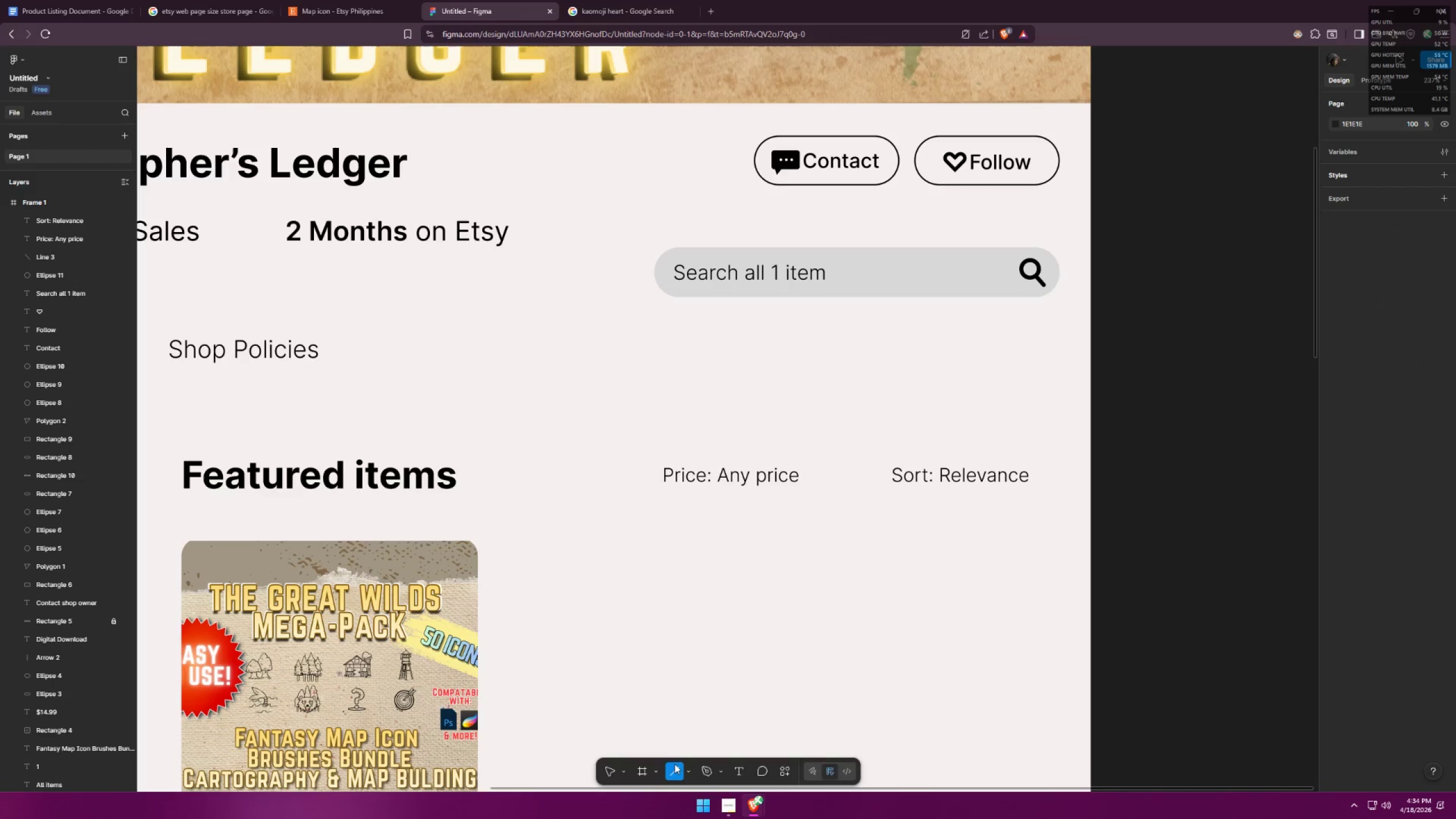 
double_click([675, 764])
 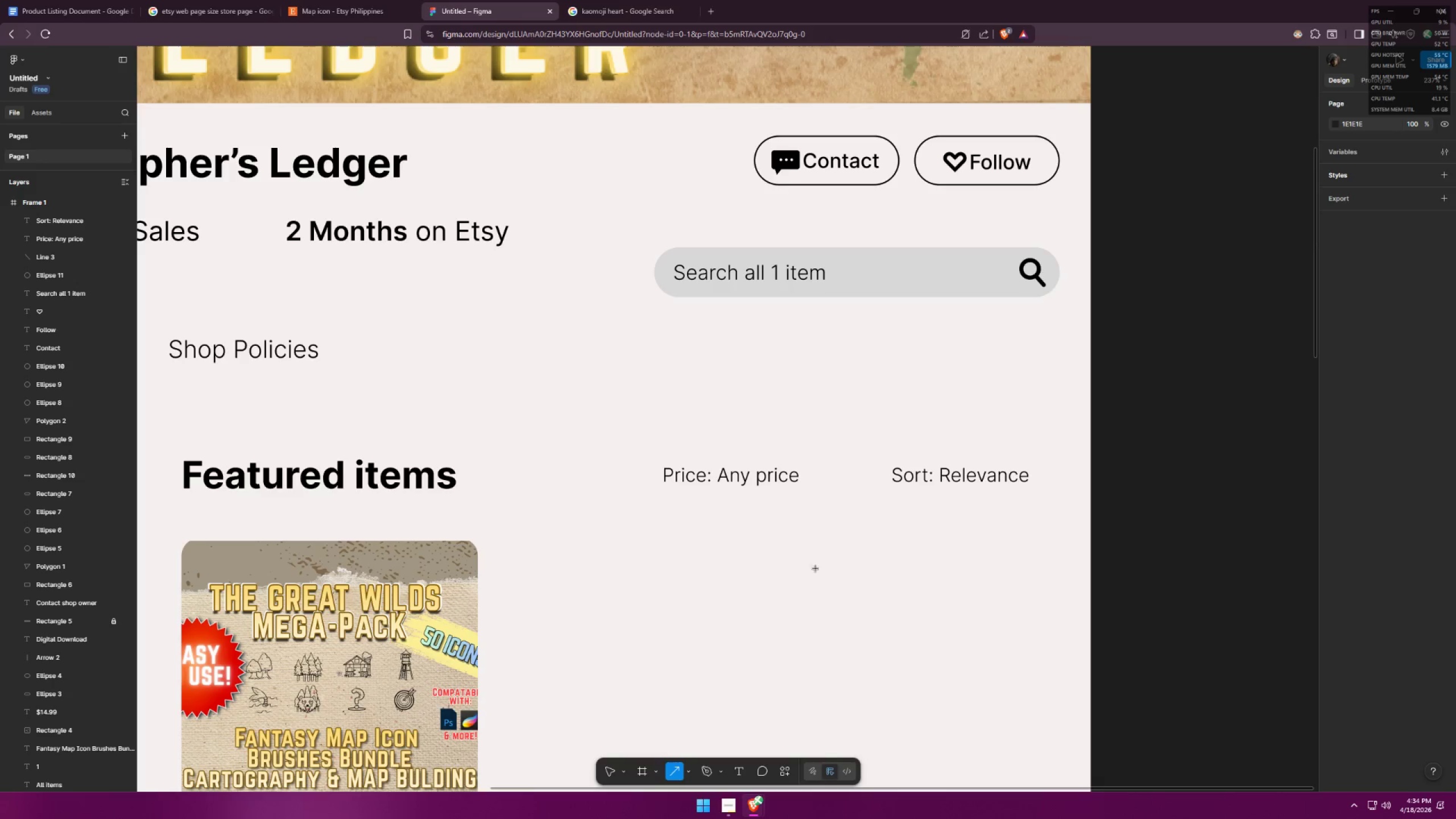 
hold_key(key=ControlLeft, duration=1.03)
 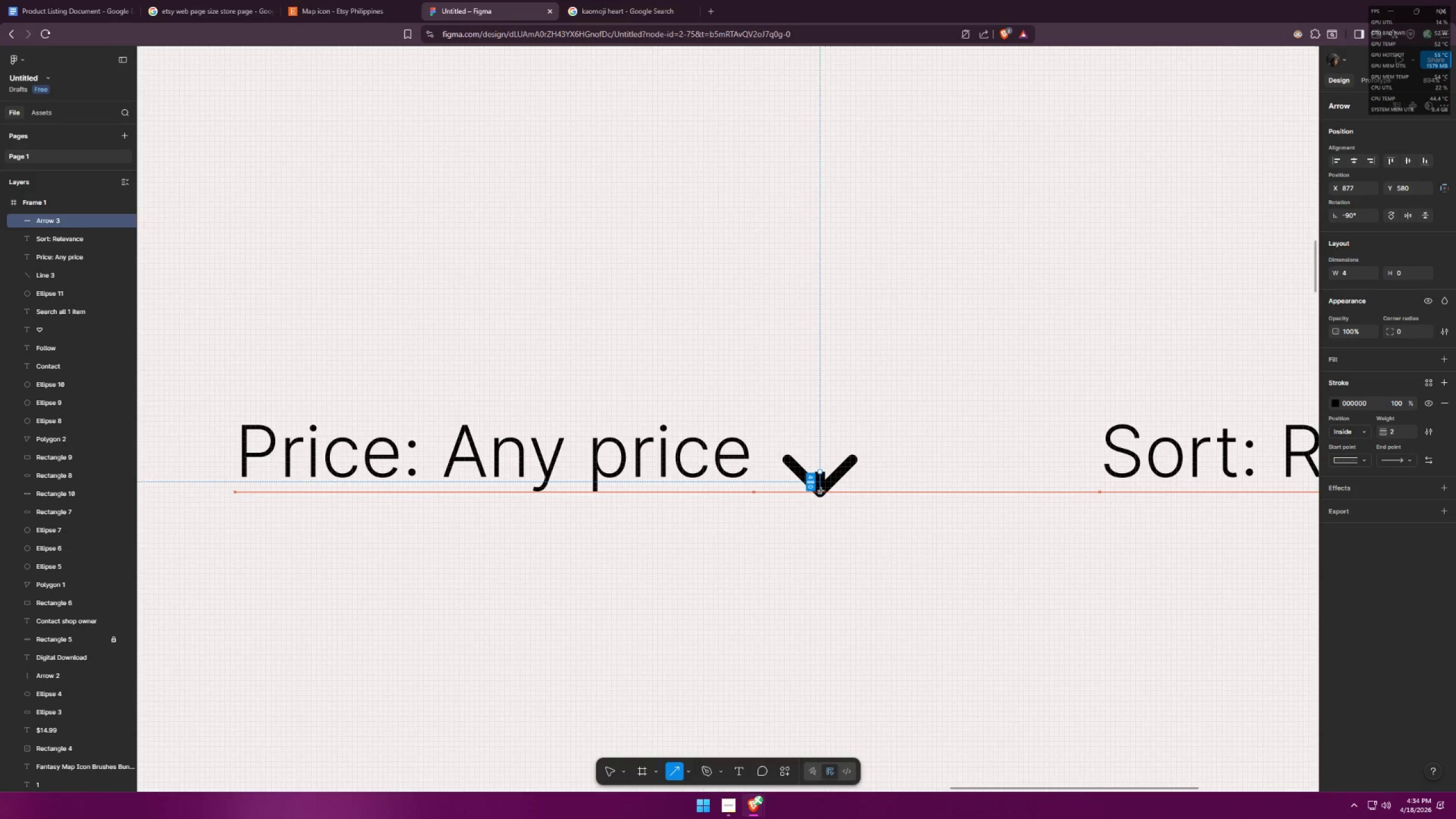 
left_click_drag(start_coordinate=[822, 470], to_coordinate=[821, 477])
 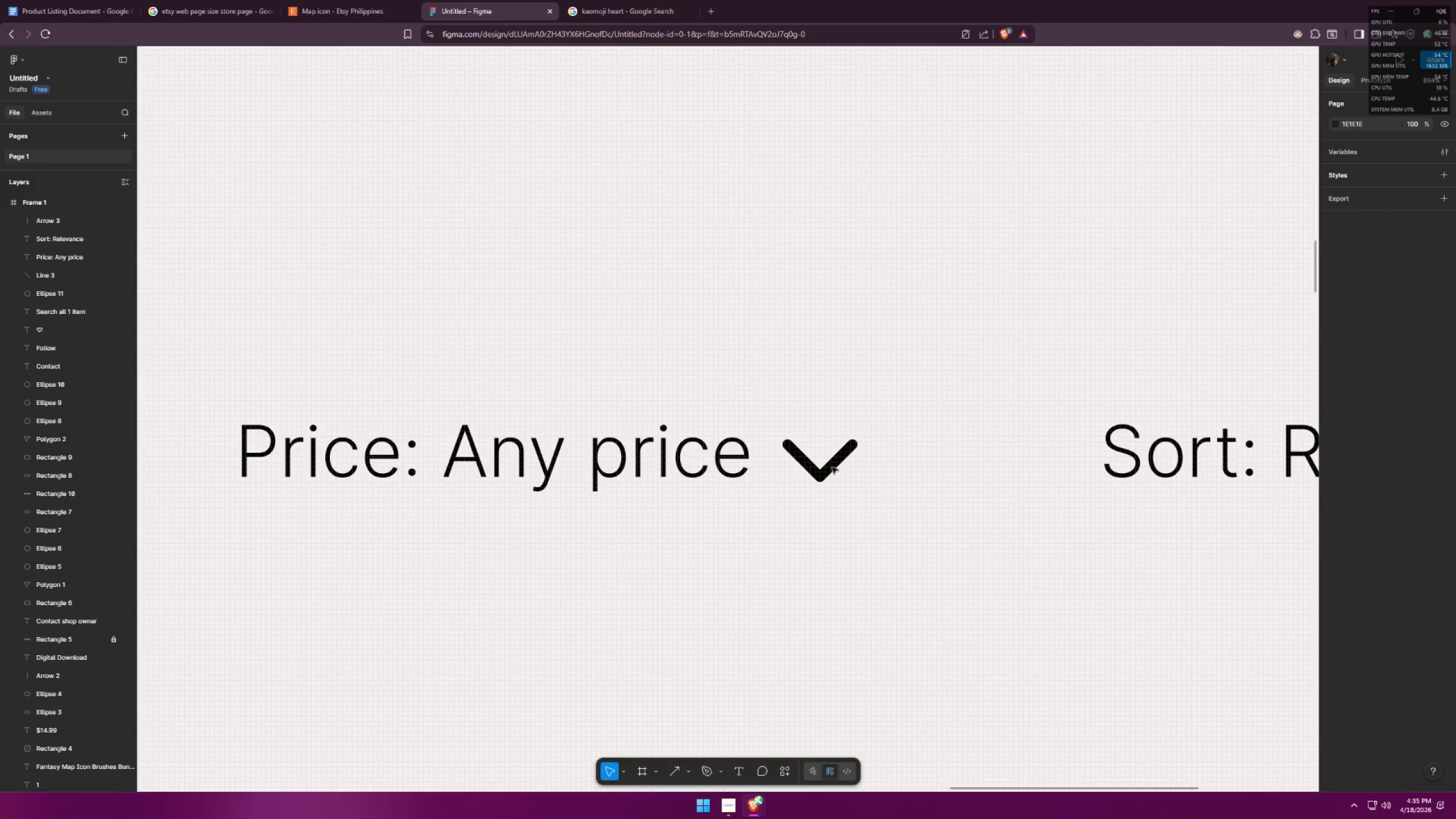 
scroll: coordinate [819, 478], scroll_direction: up, amount: 13.0
 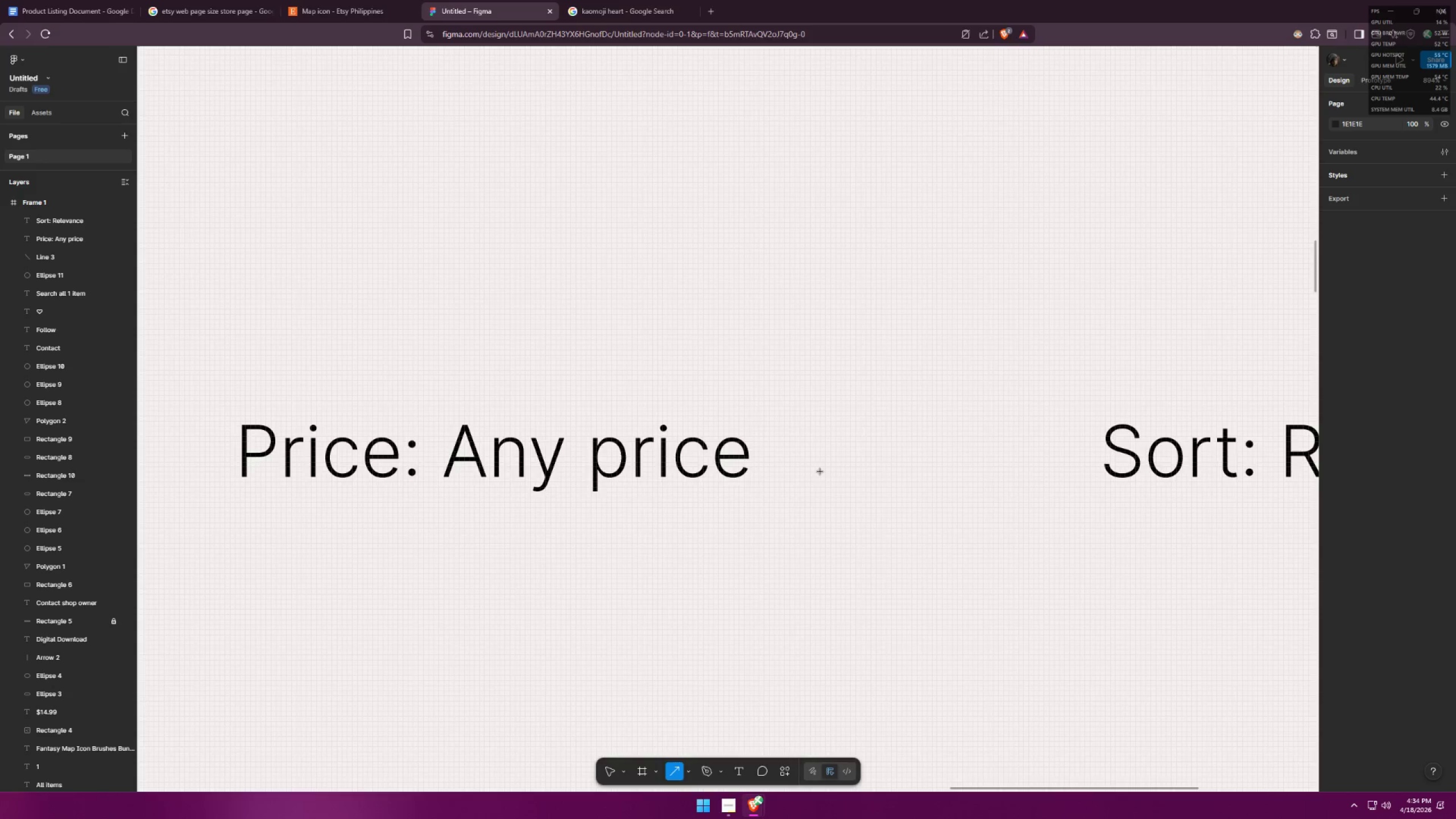 
triple_click([828, 465])
 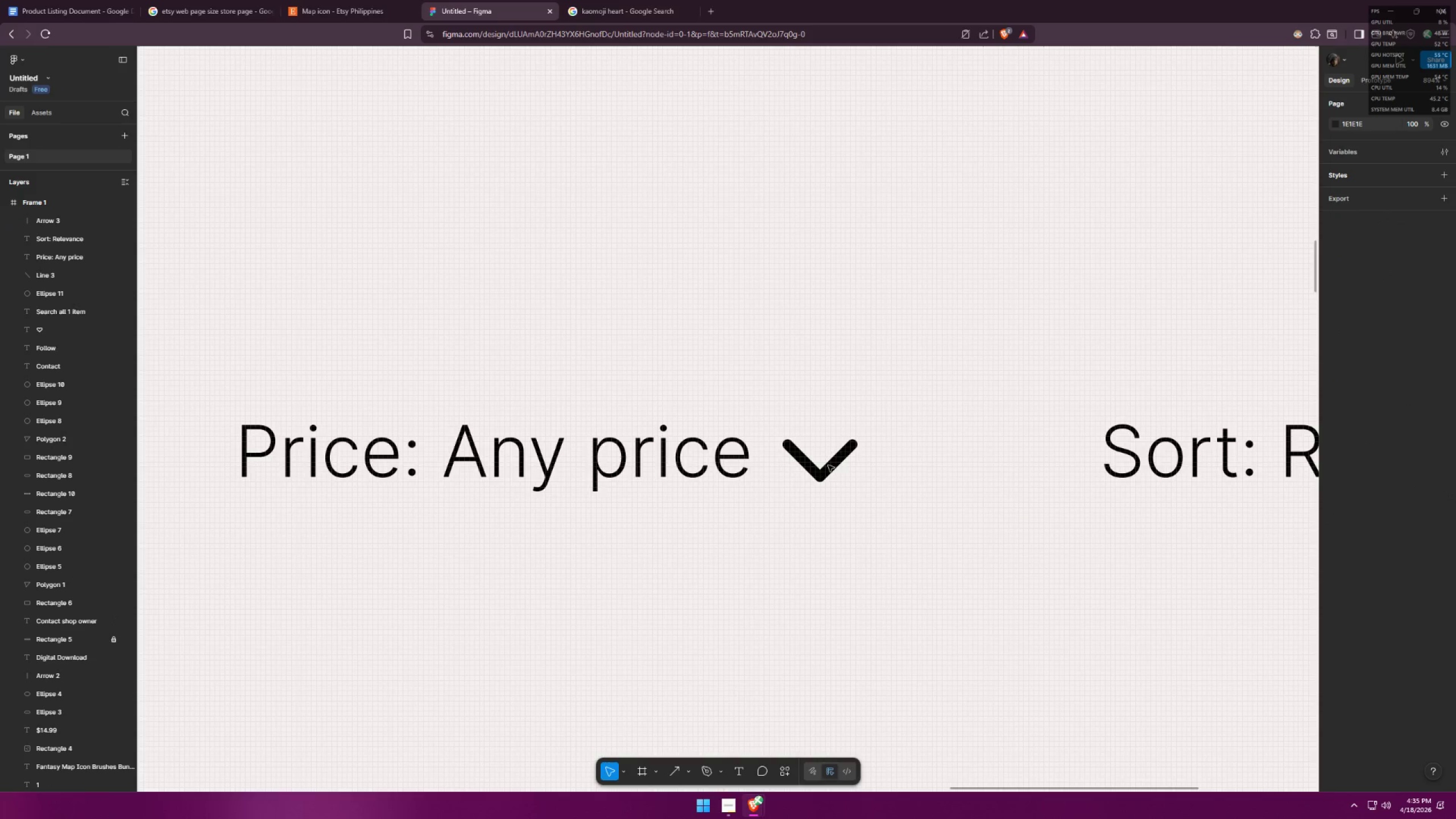 
triple_click([828, 465])
 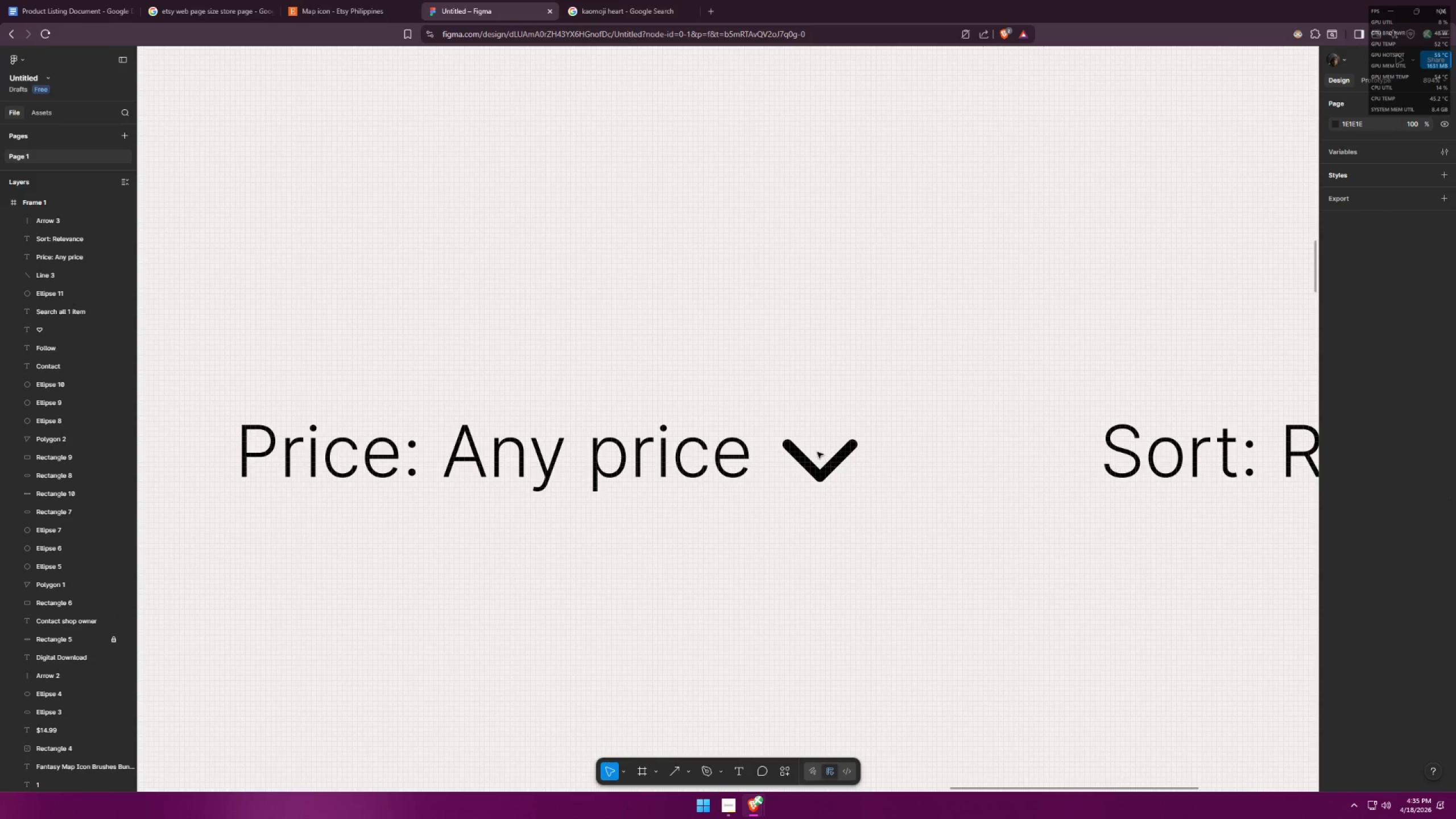 
left_click_drag(start_coordinate=[792, 427], to_coordinate=[830, 514])
 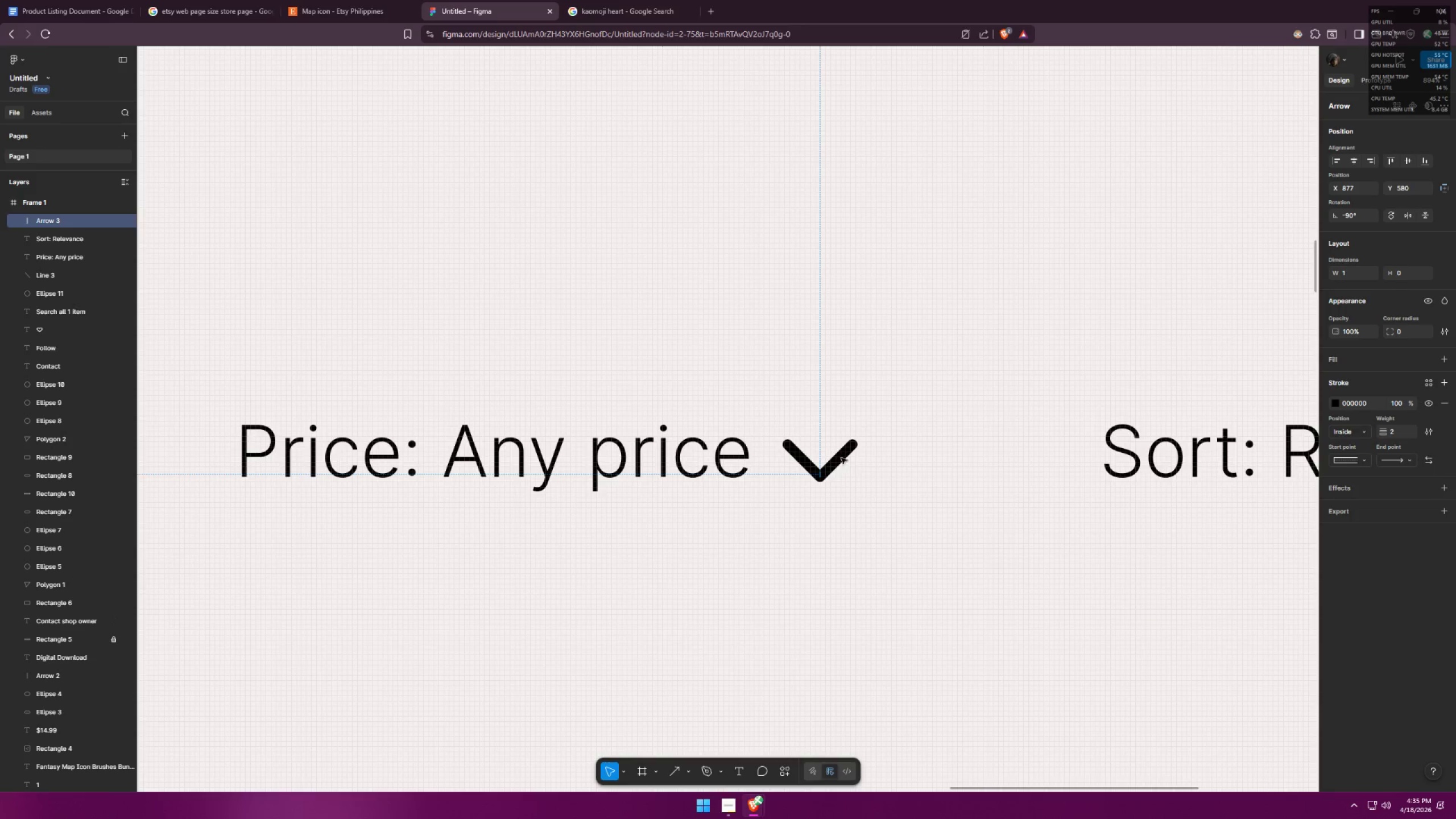 
left_click_drag(start_coordinate=[838, 459], to_coordinate=[852, 474])
 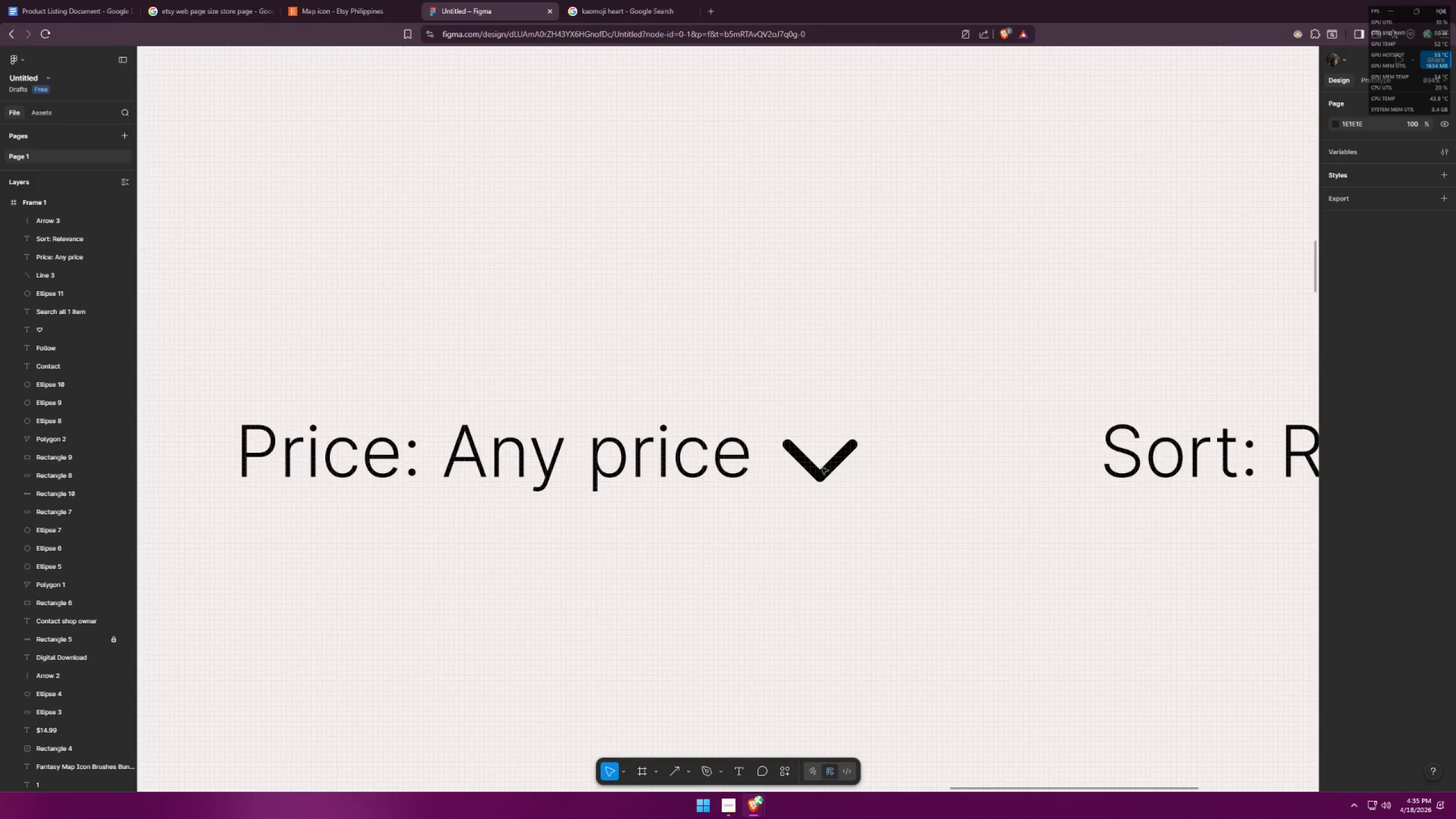 
left_click_drag(start_coordinate=[820, 477], to_coordinate=[840, 524])
 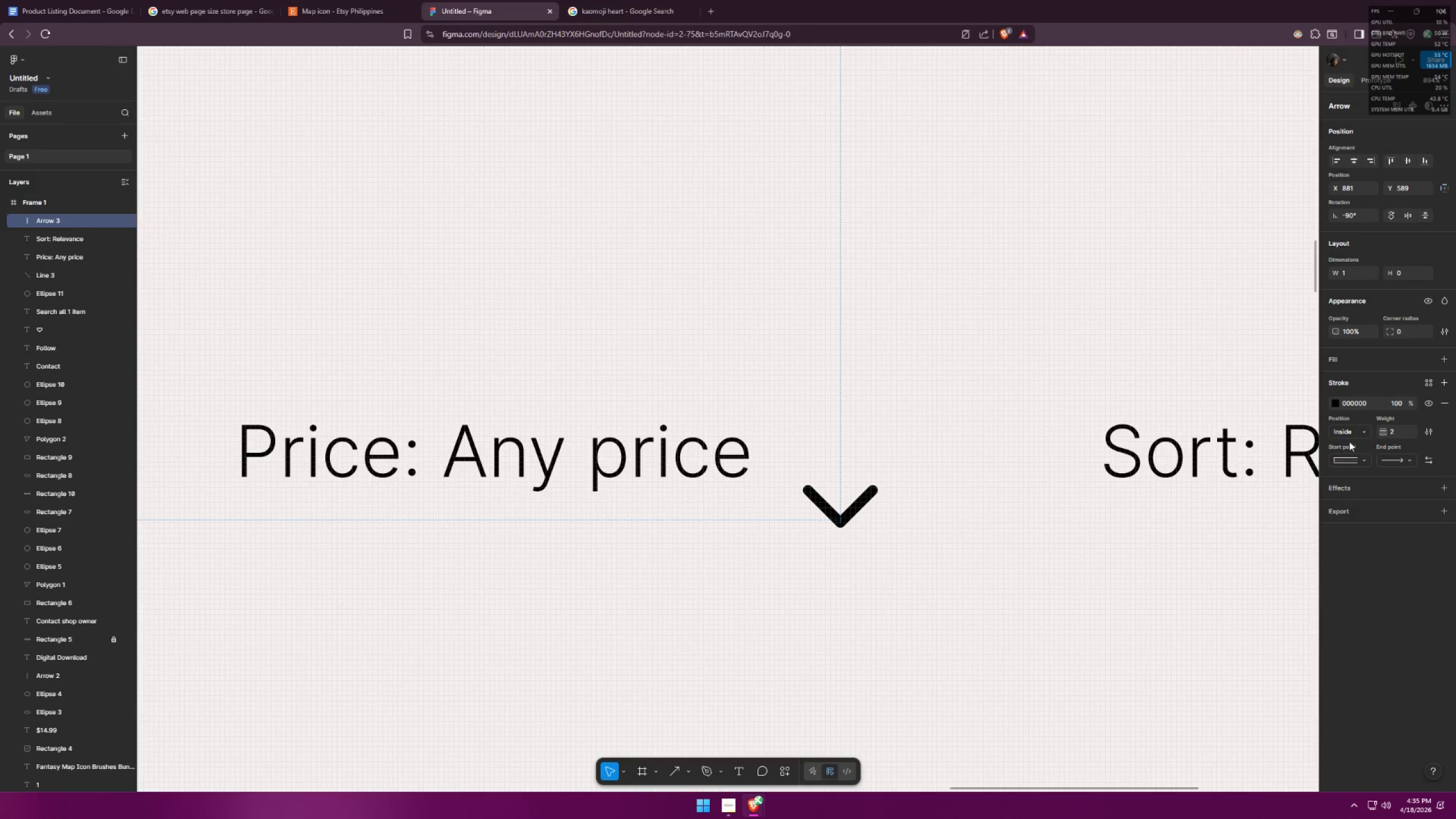 
left_click_drag(start_coordinate=[1398, 435], to_coordinate=[1383, 437])
 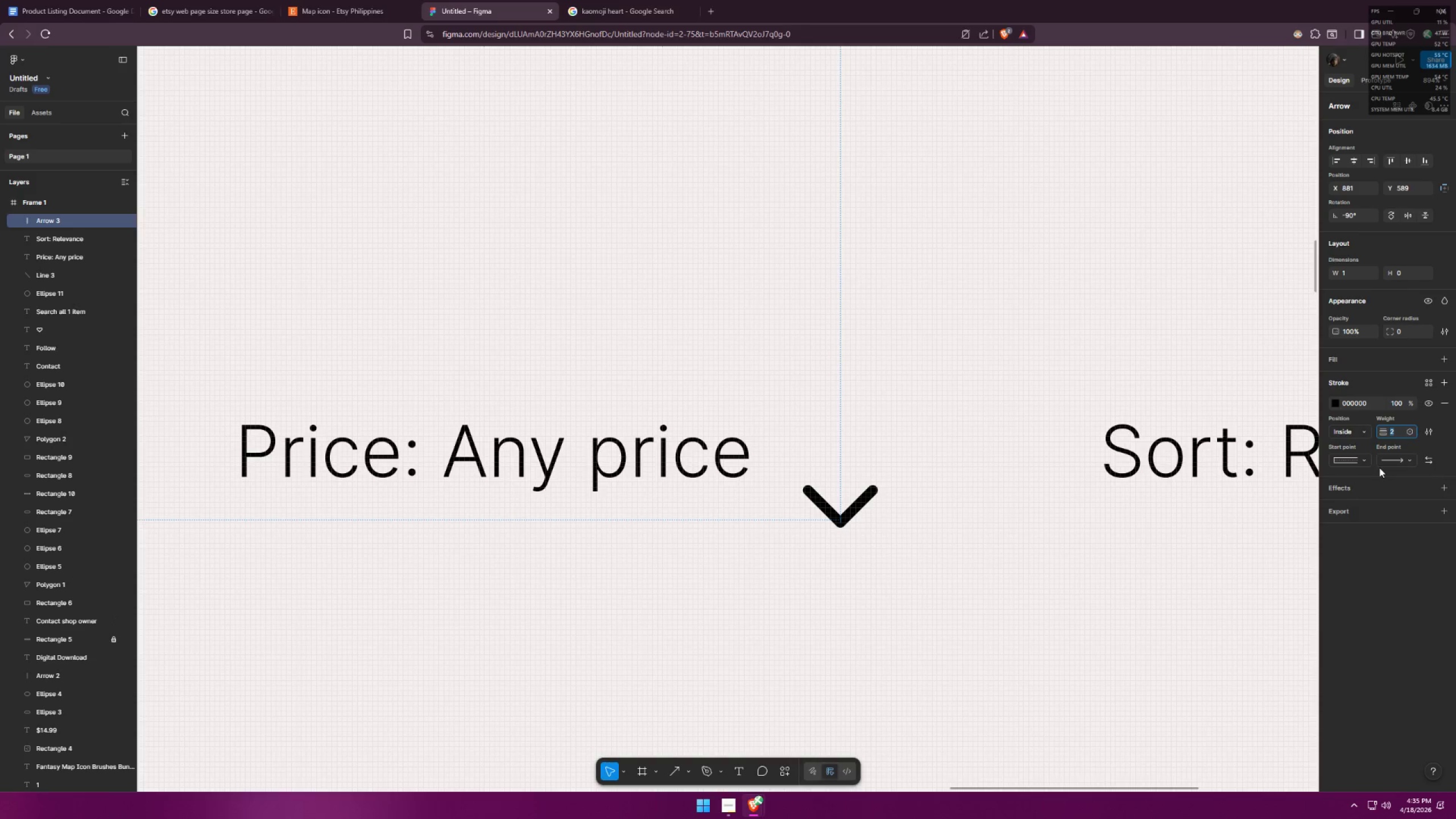 
key(Period)
 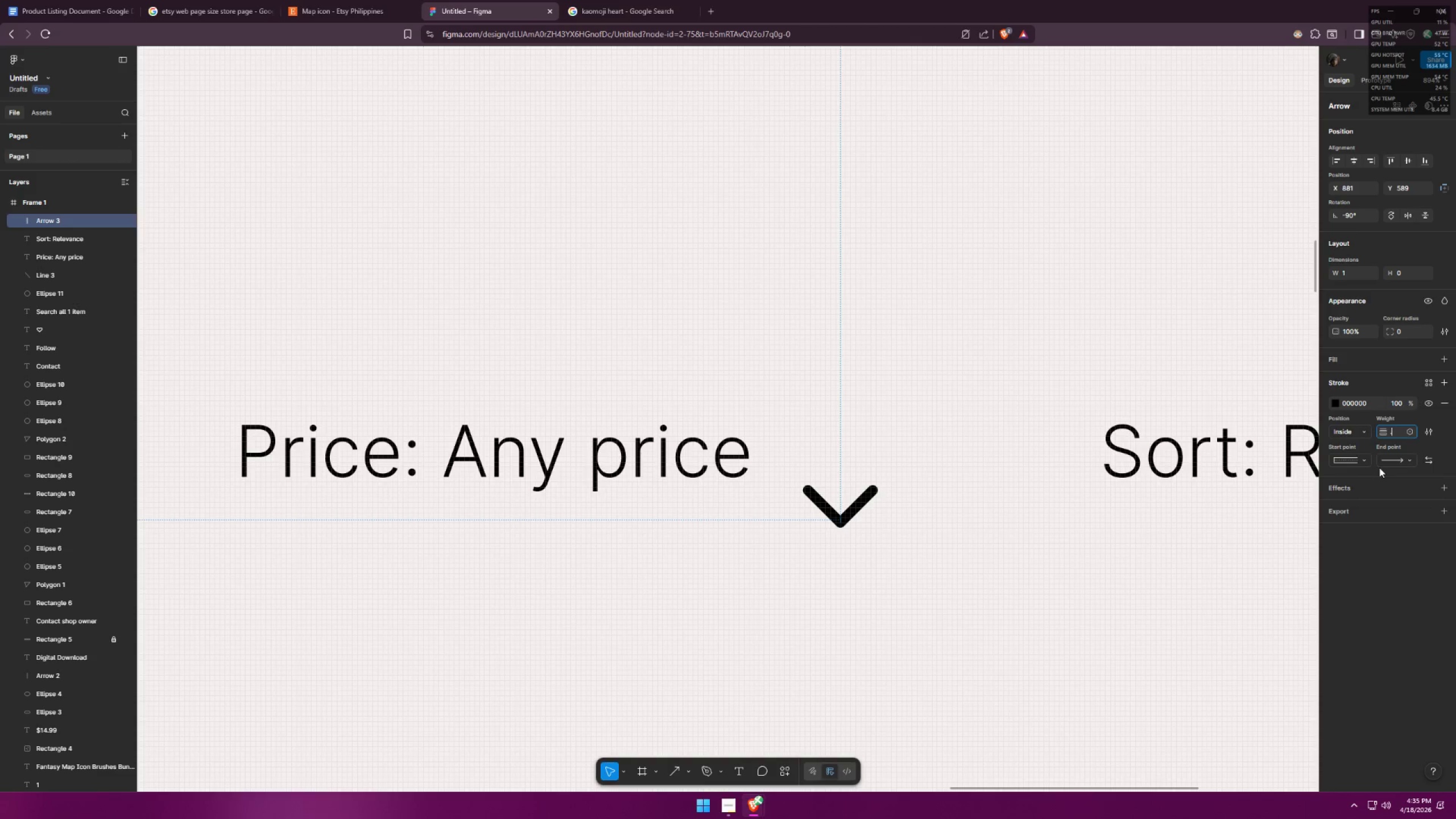 
key(5)
 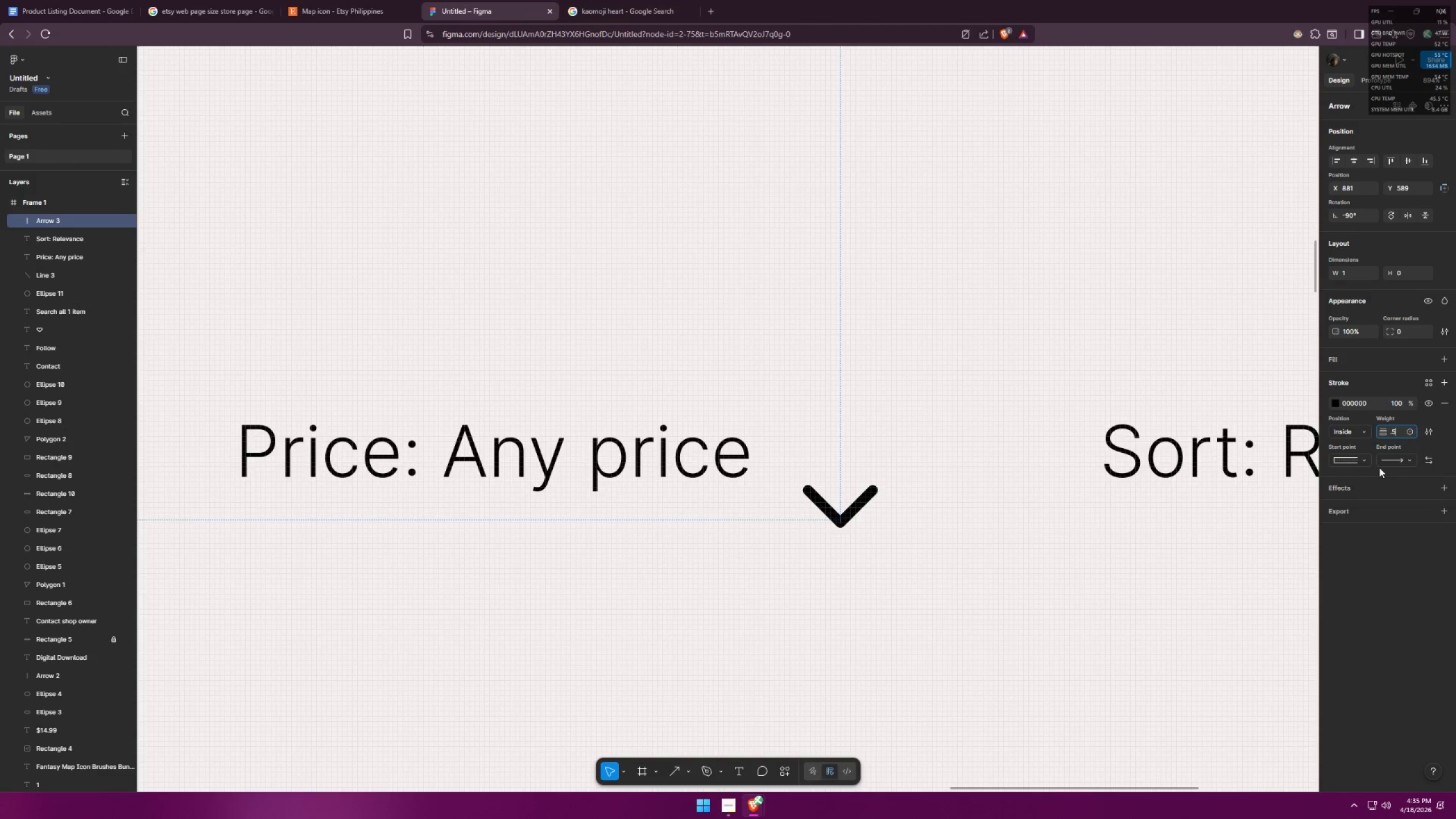 
key(Enter)
 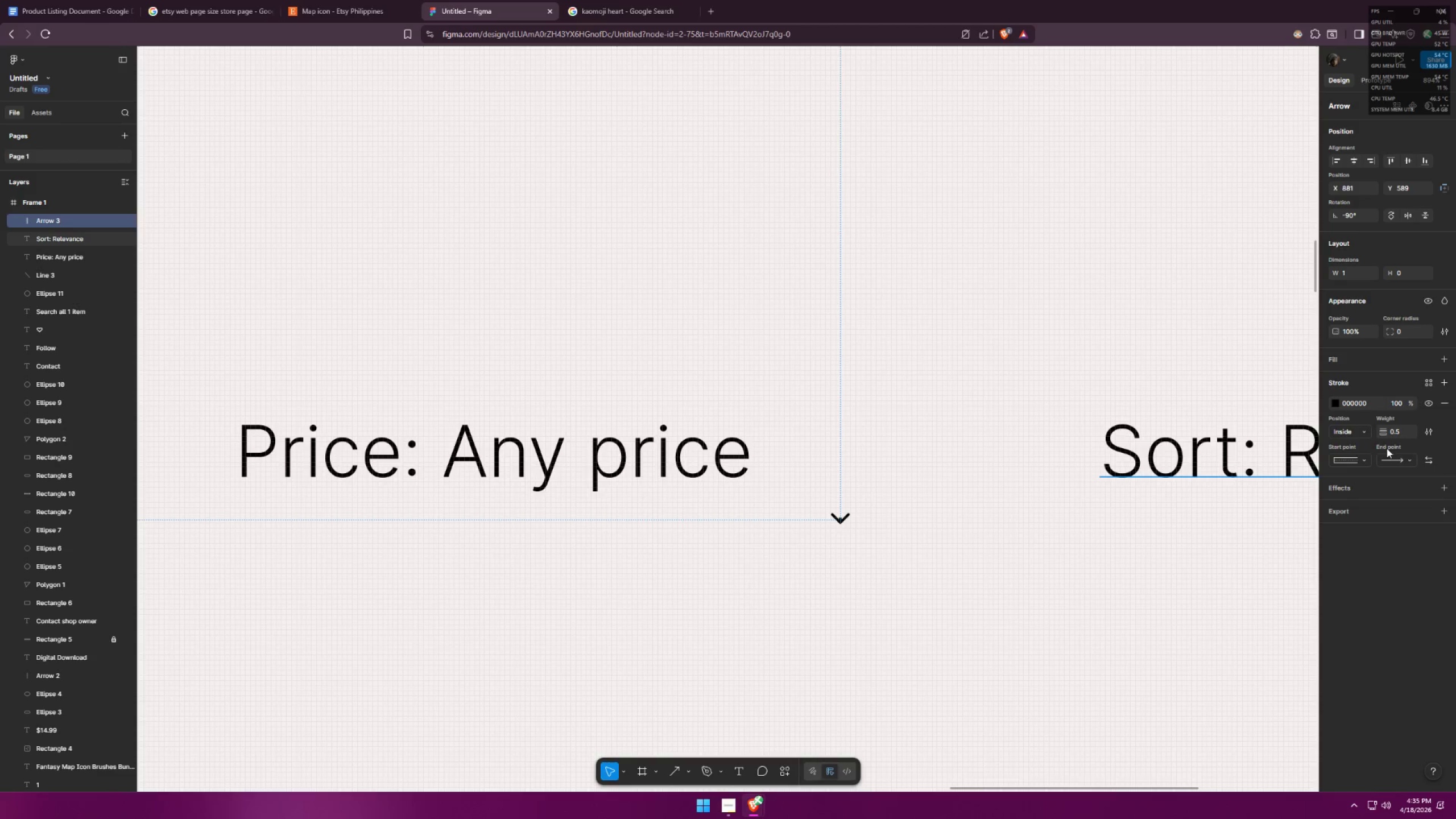 
left_click_drag(start_coordinate=[1395, 431], to_coordinate=[1387, 429])
 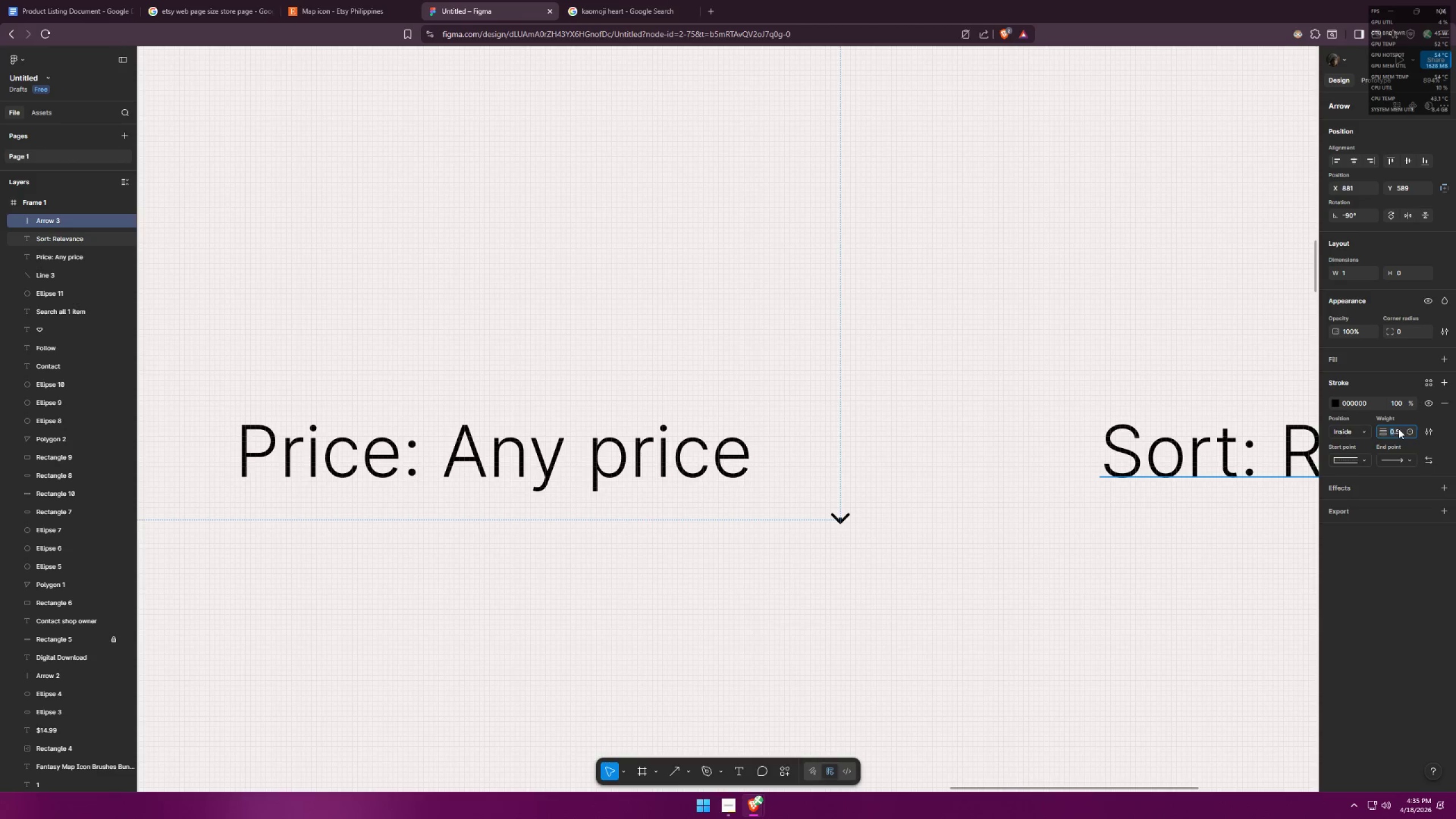 
double_click([1399, 429])
 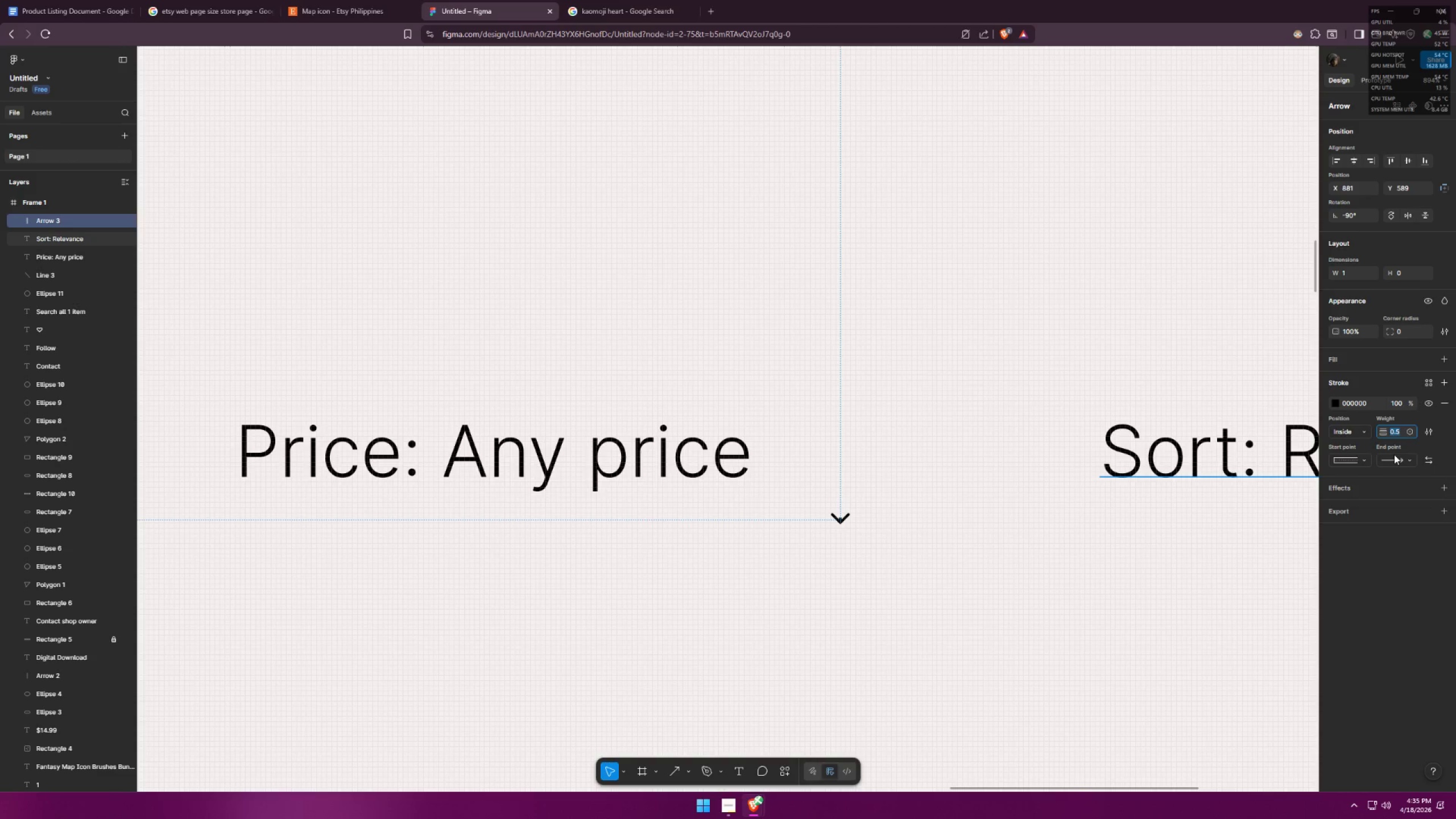 
key(2)
 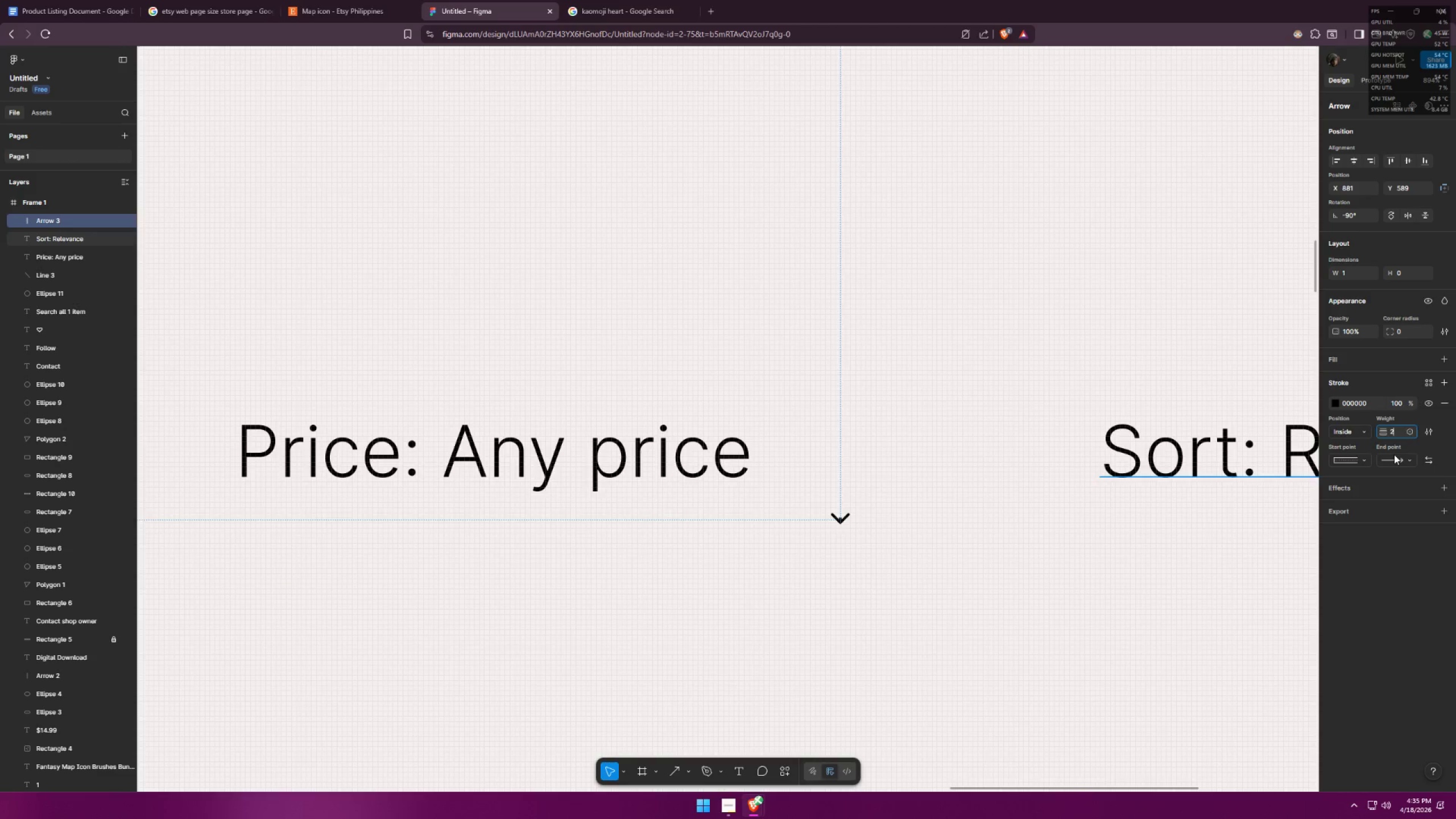 
key(Enter)
 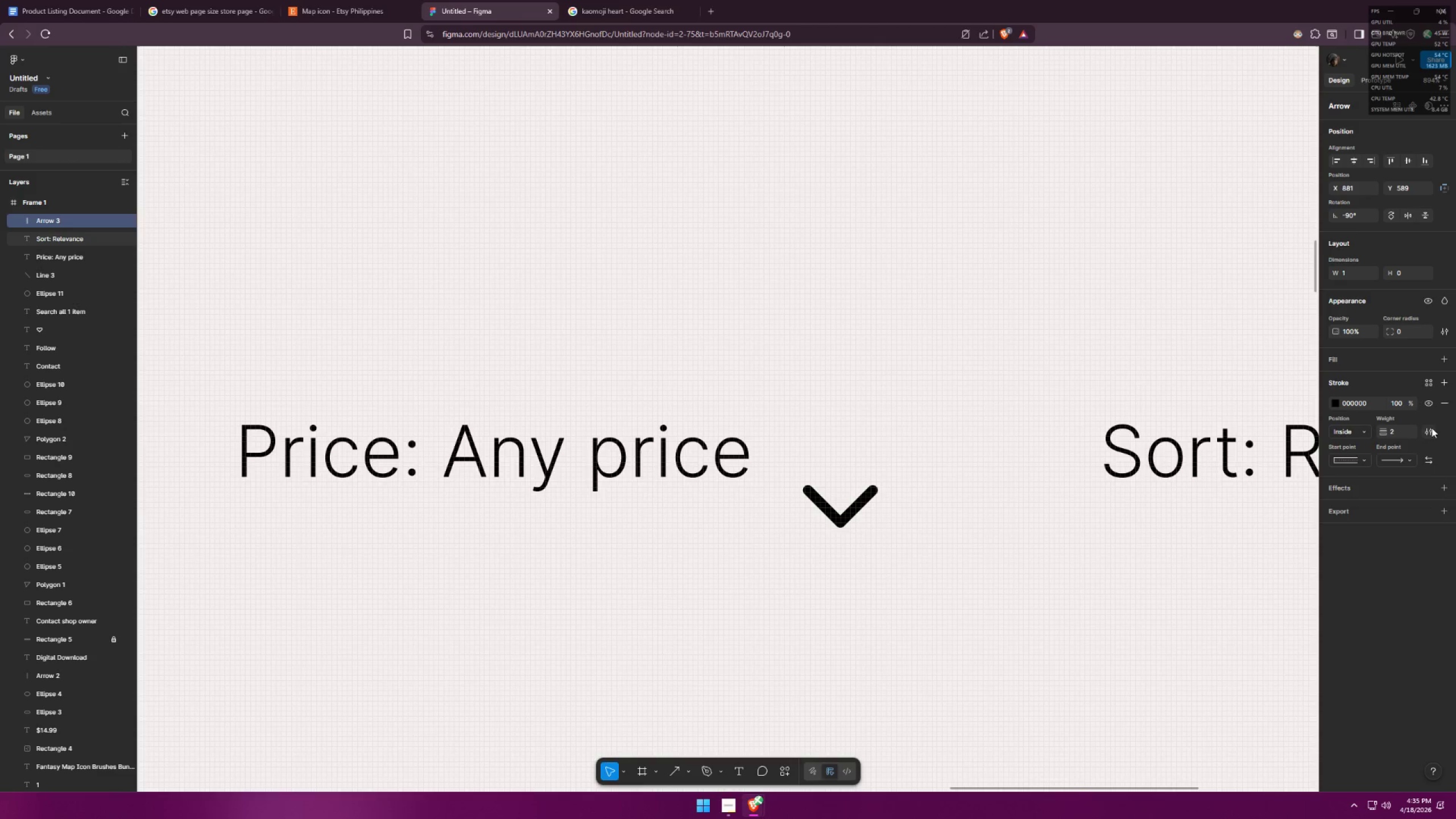 
left_click_drag(start_coordinate=[1391, 432], to_coordinate=[1383, 431])
 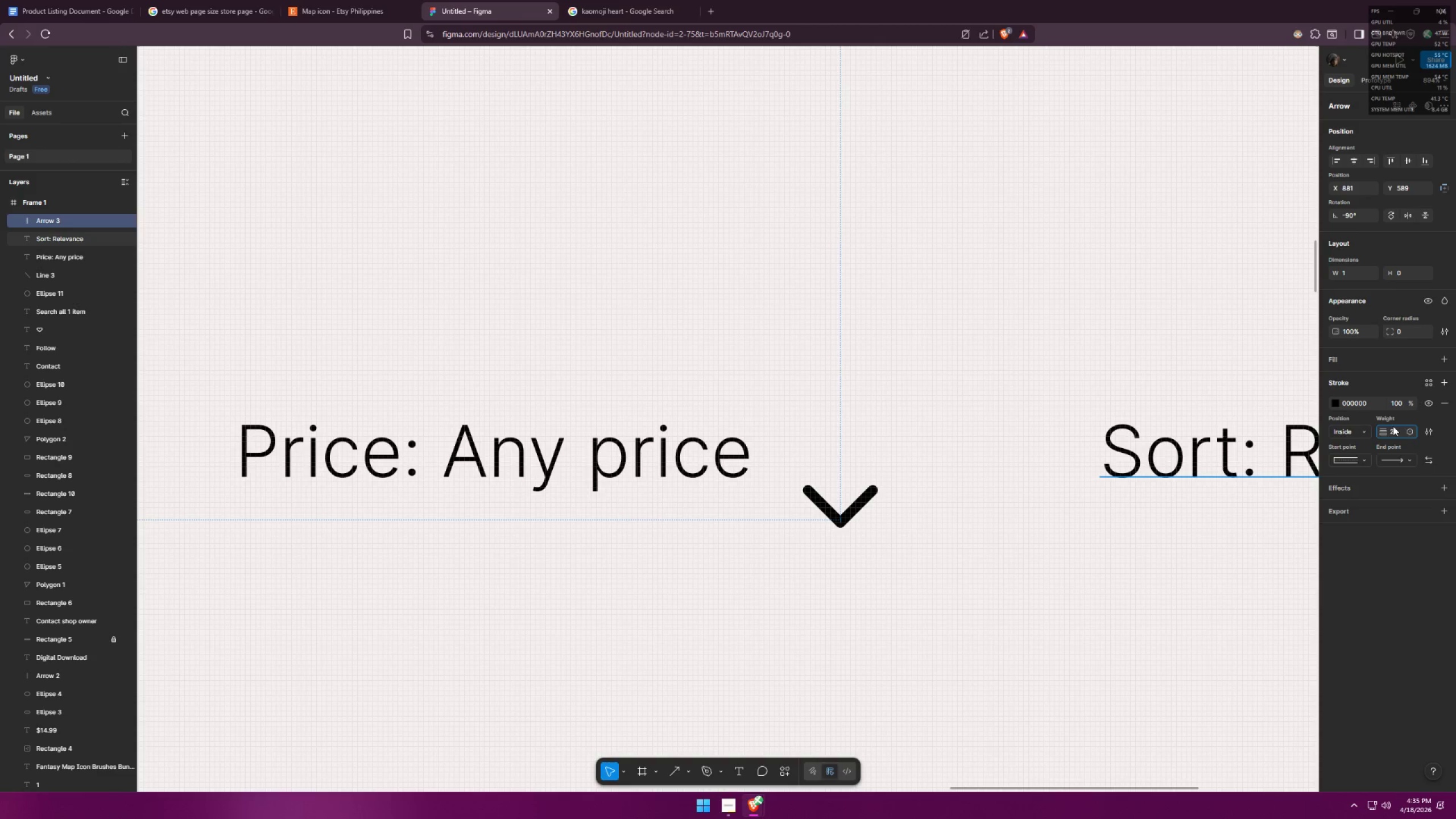 
left_click_drag(start_coordinate=[1392, 427], to_coordinate=[1385, 428])
 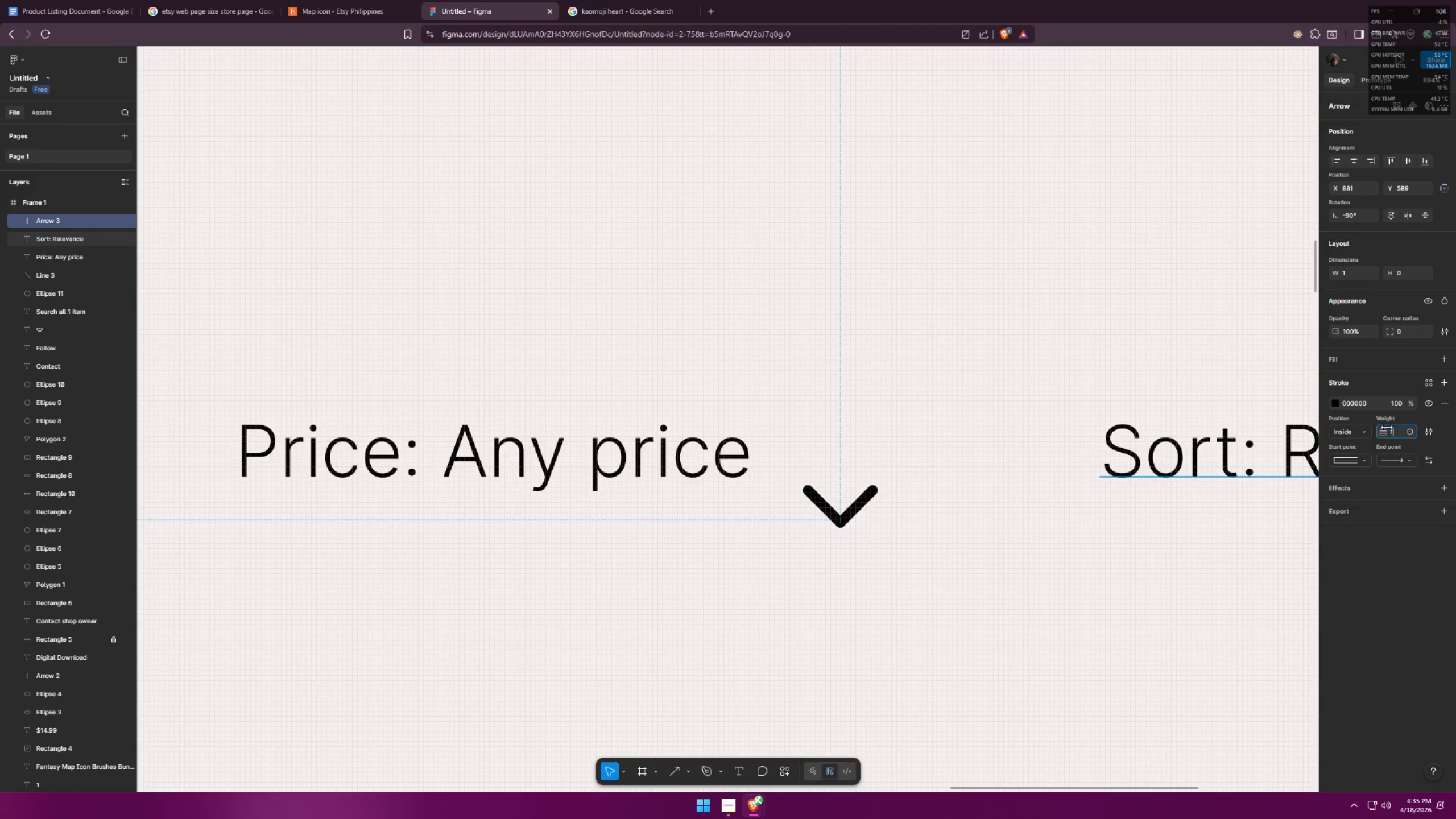 
key(1)
 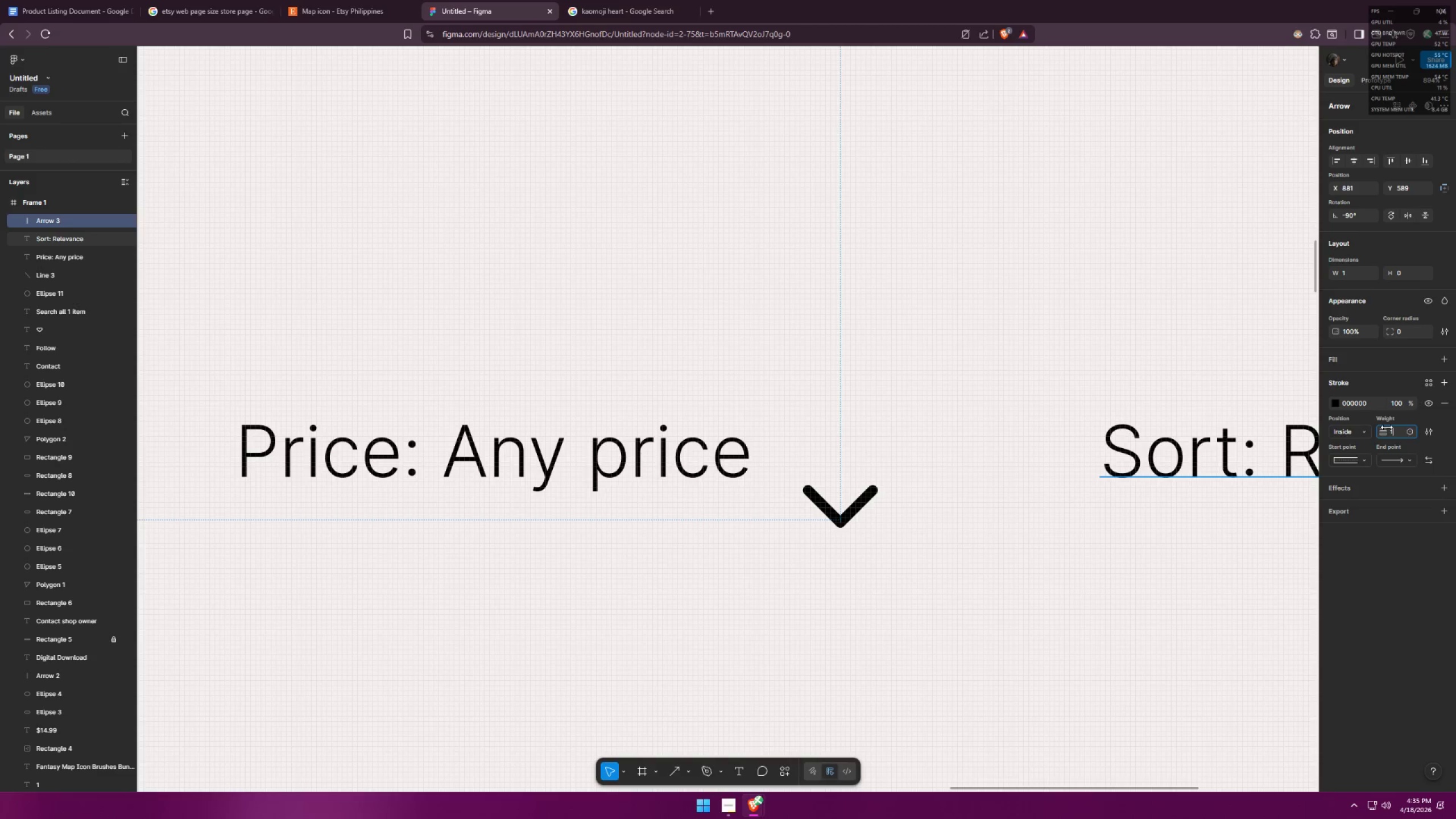 
key(Backslash)
 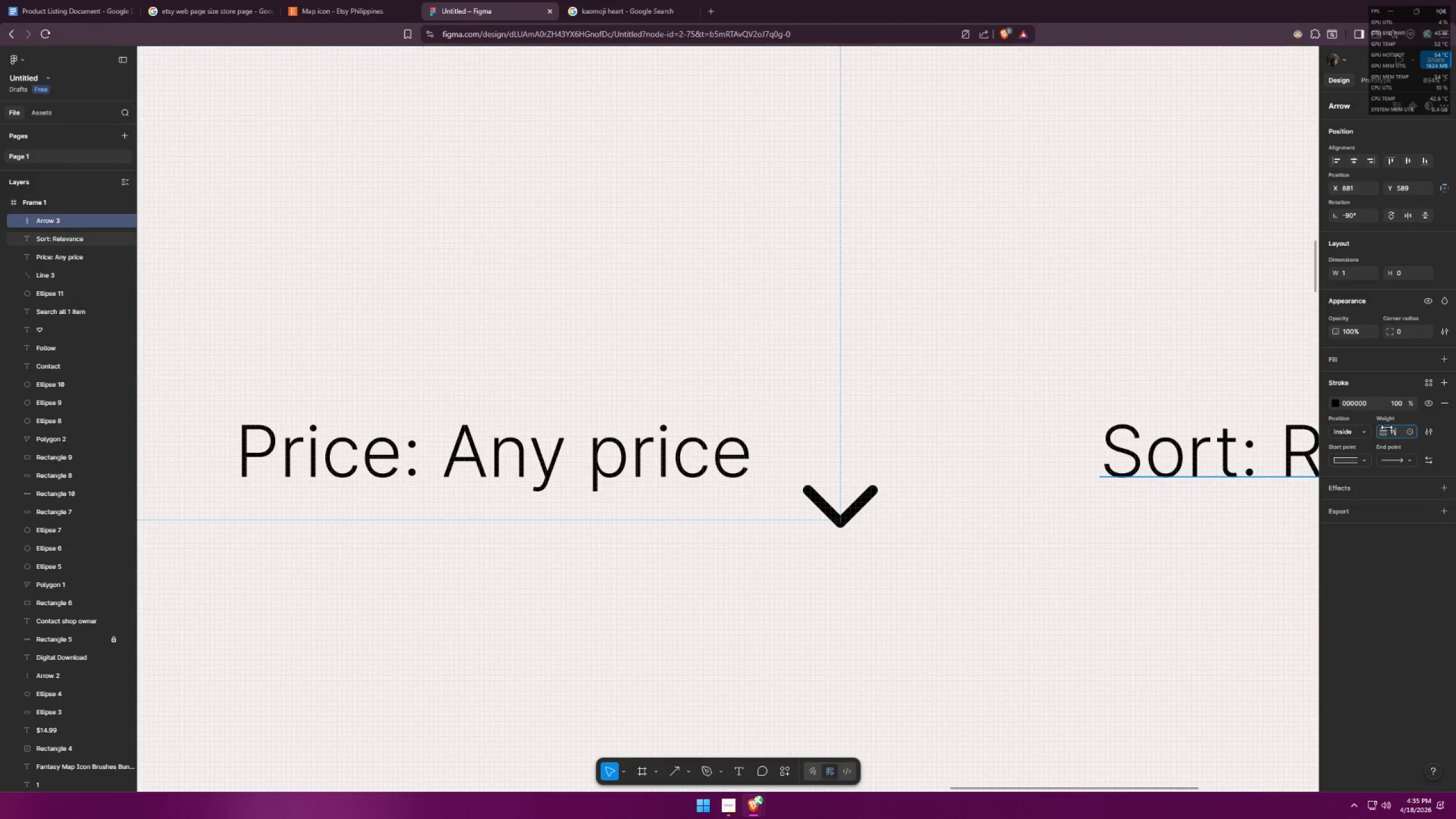 
key(Enter)
 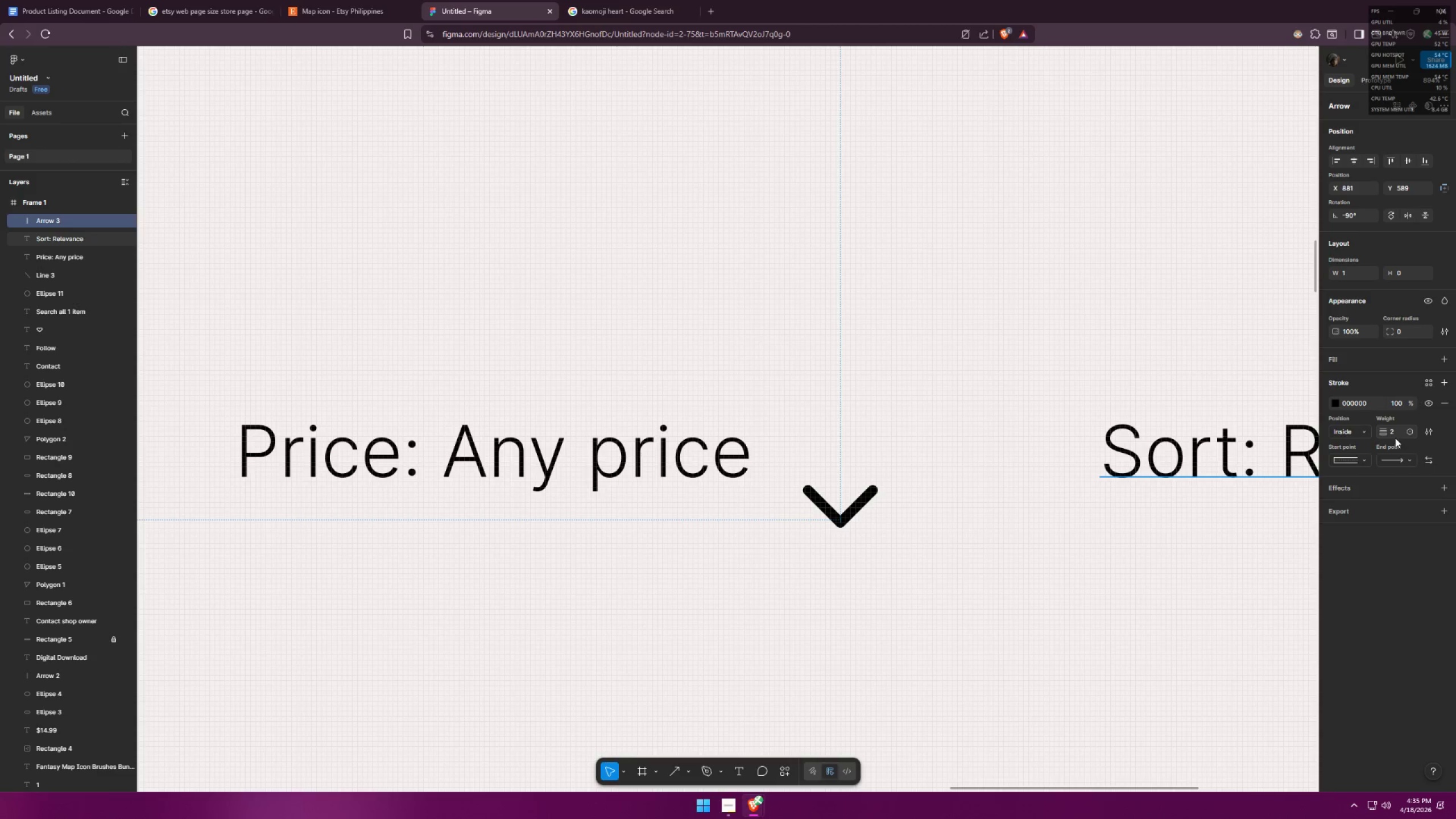 
left_click_drag(start_coordinate=[1395, 435], to_coordinate=[1385, 431])
 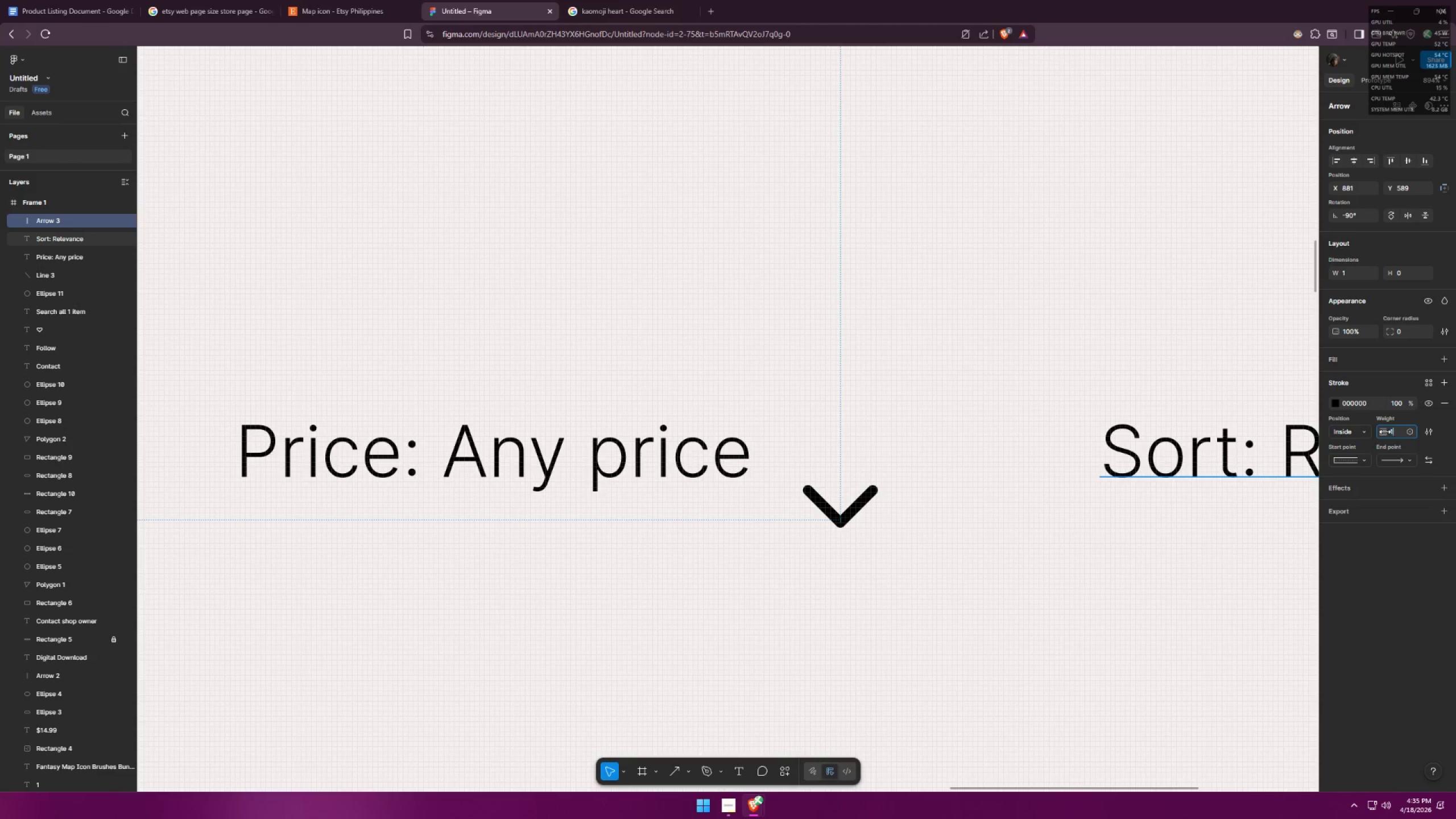 
key(1)
 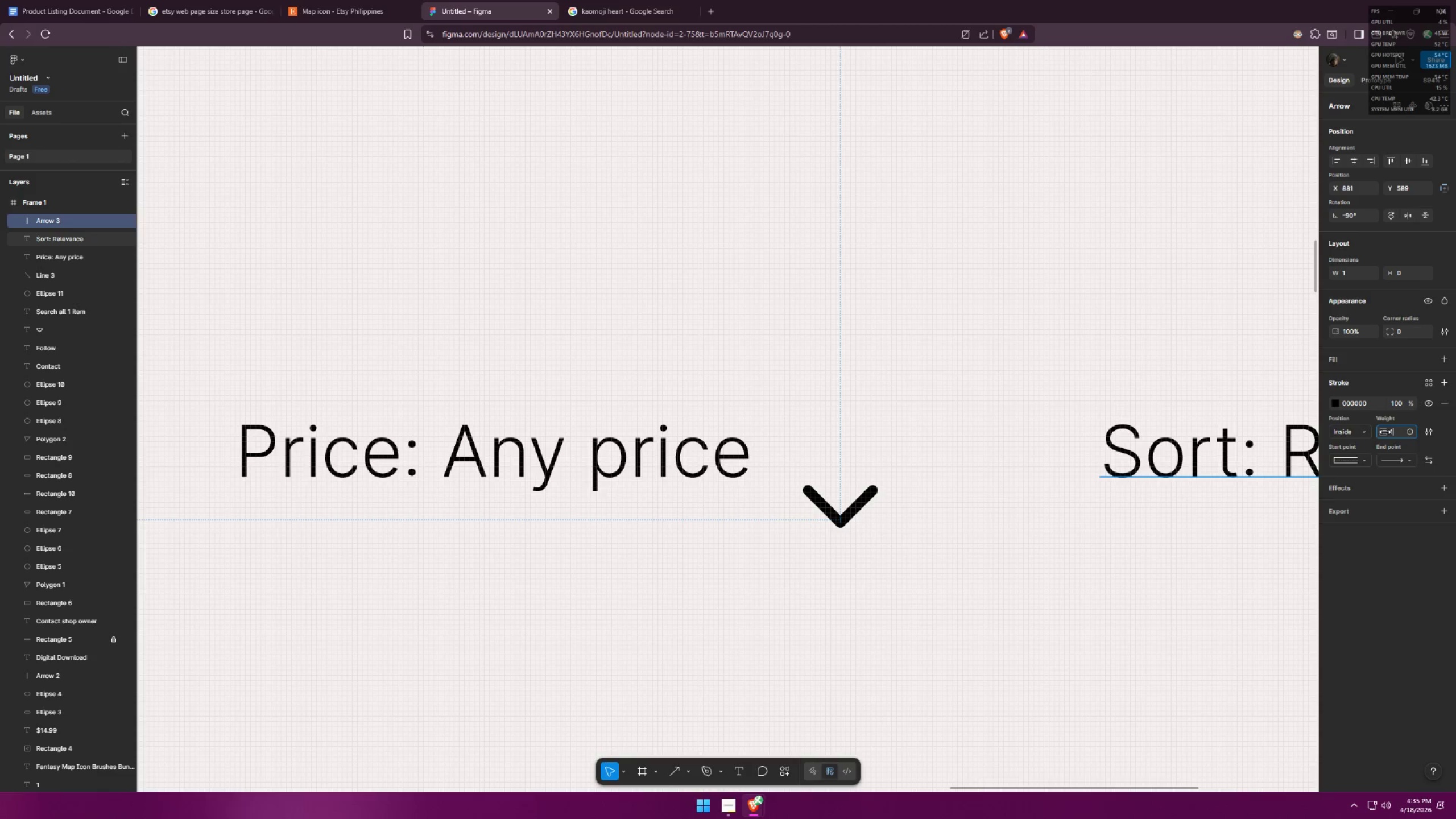 
key(Period)
 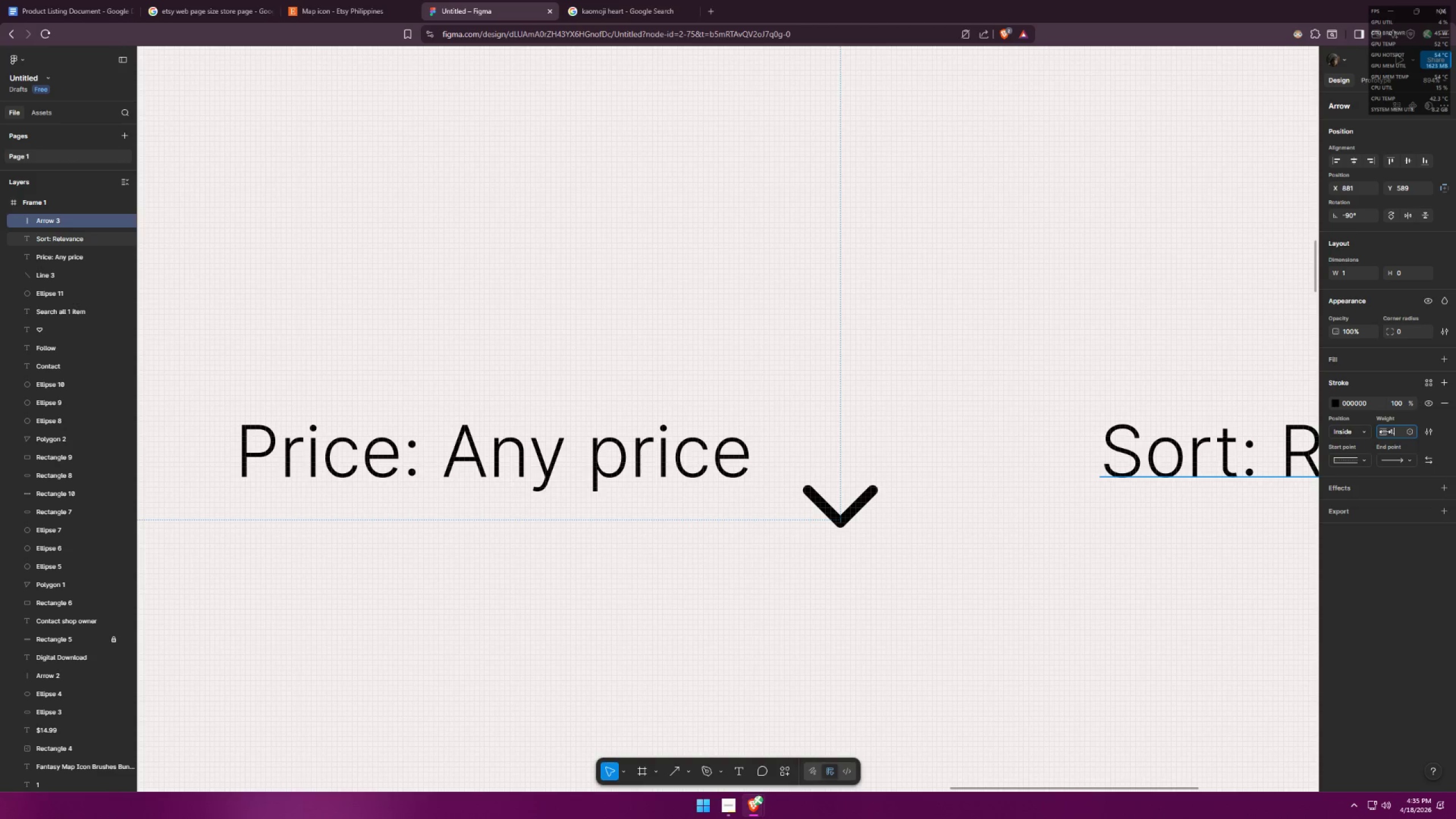 
key(5)
 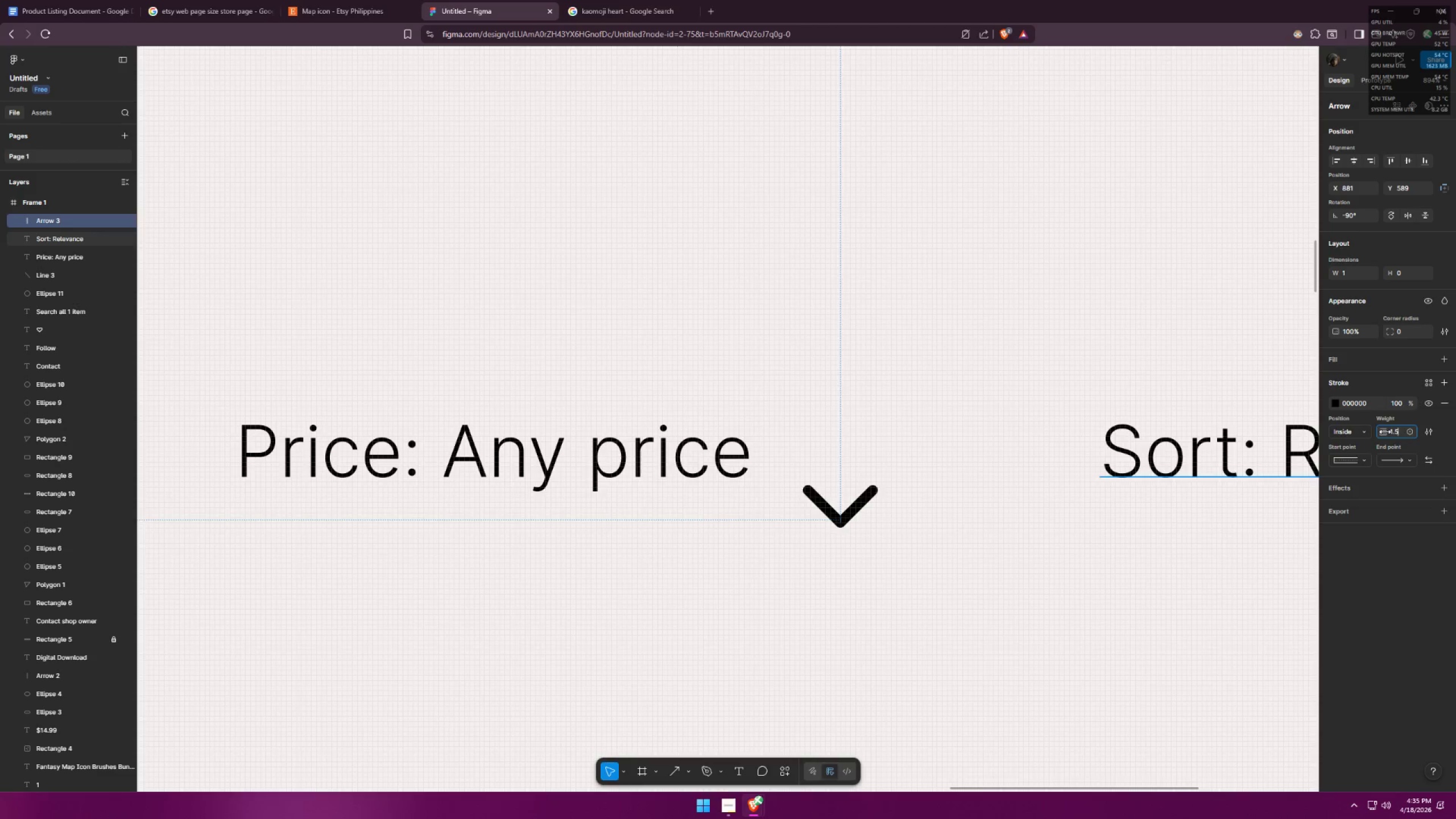 
key(Enter)
 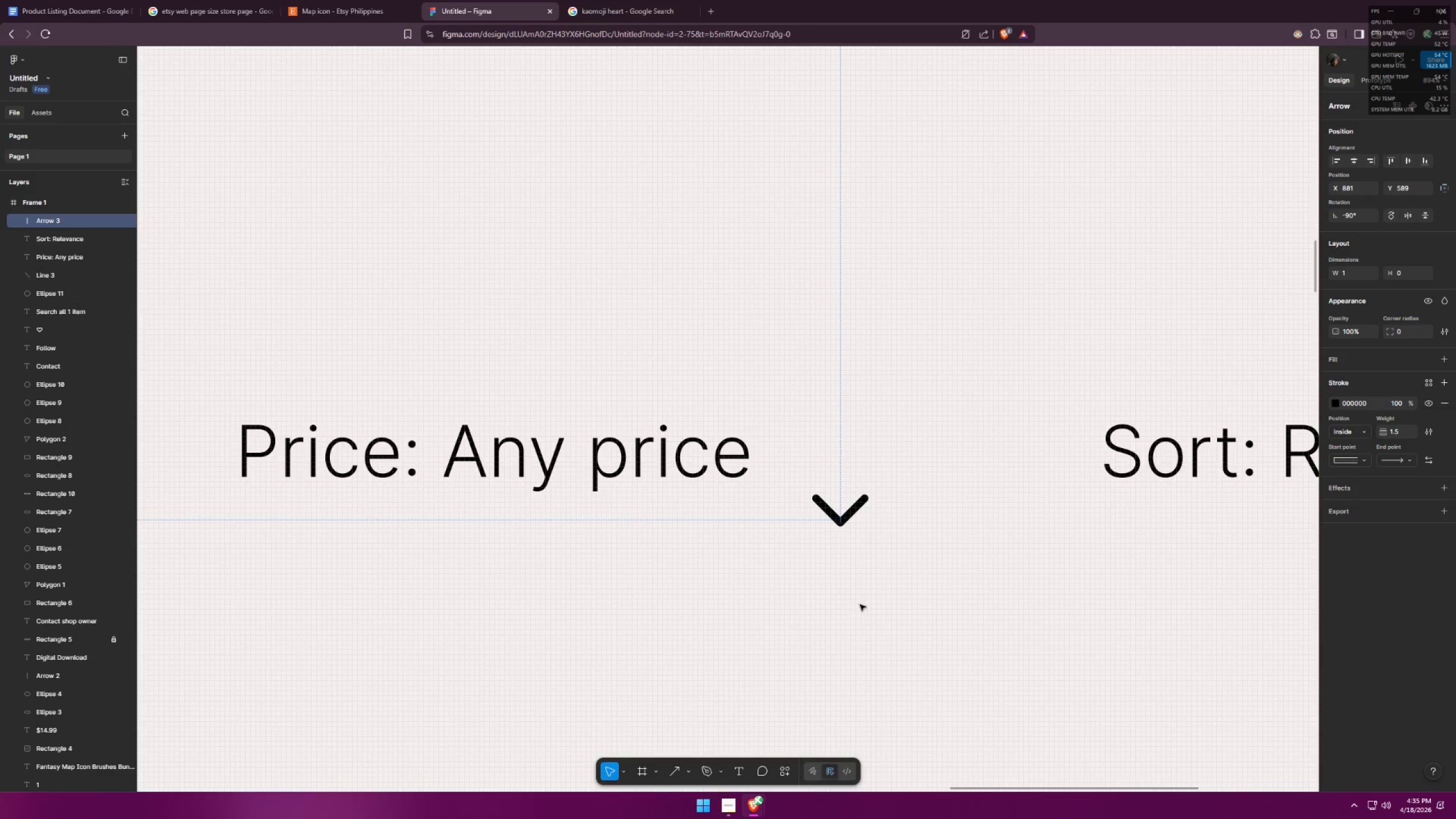 
key(Alt+AltLeft)
 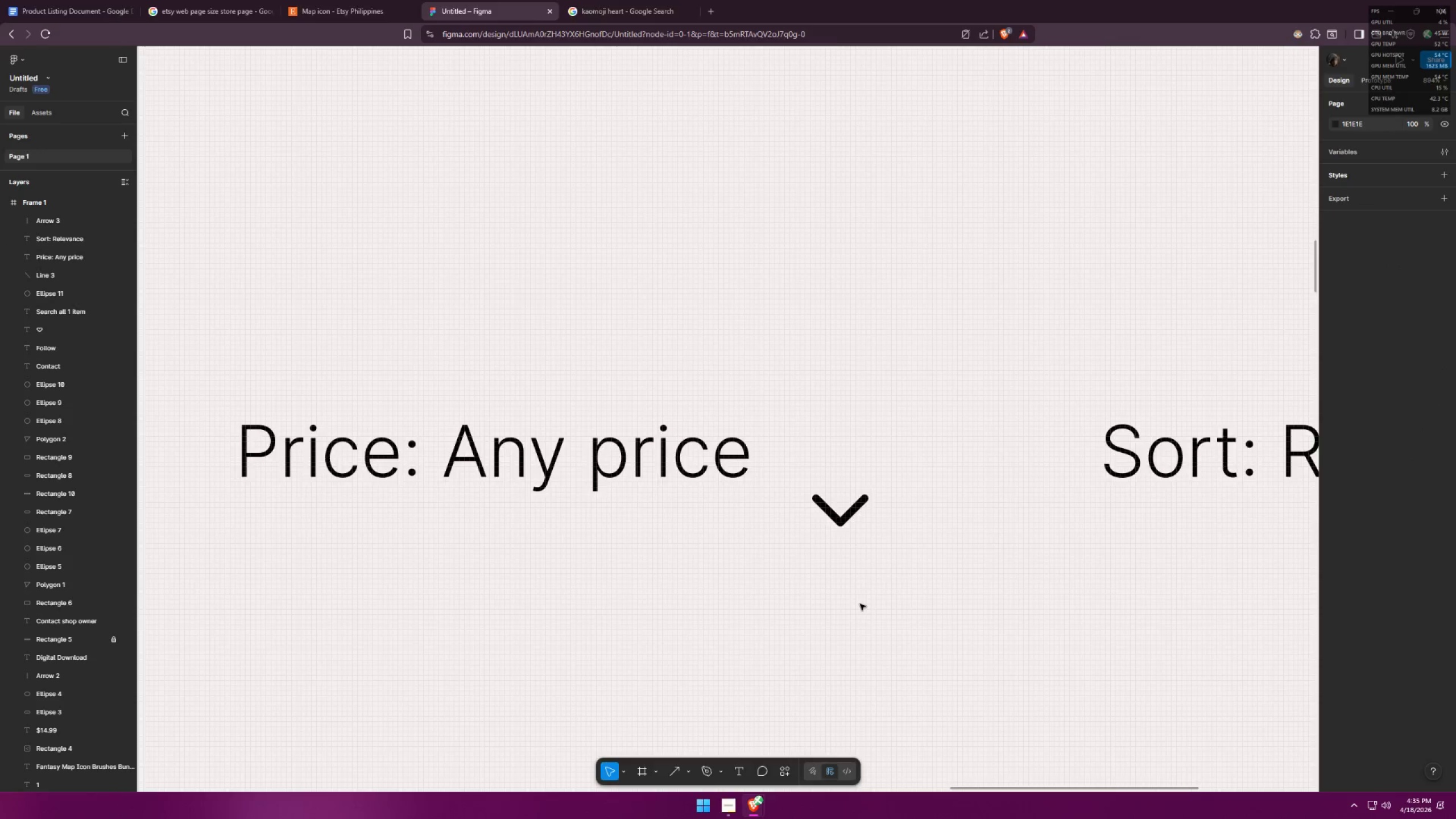 
key(Alt+Tab)
 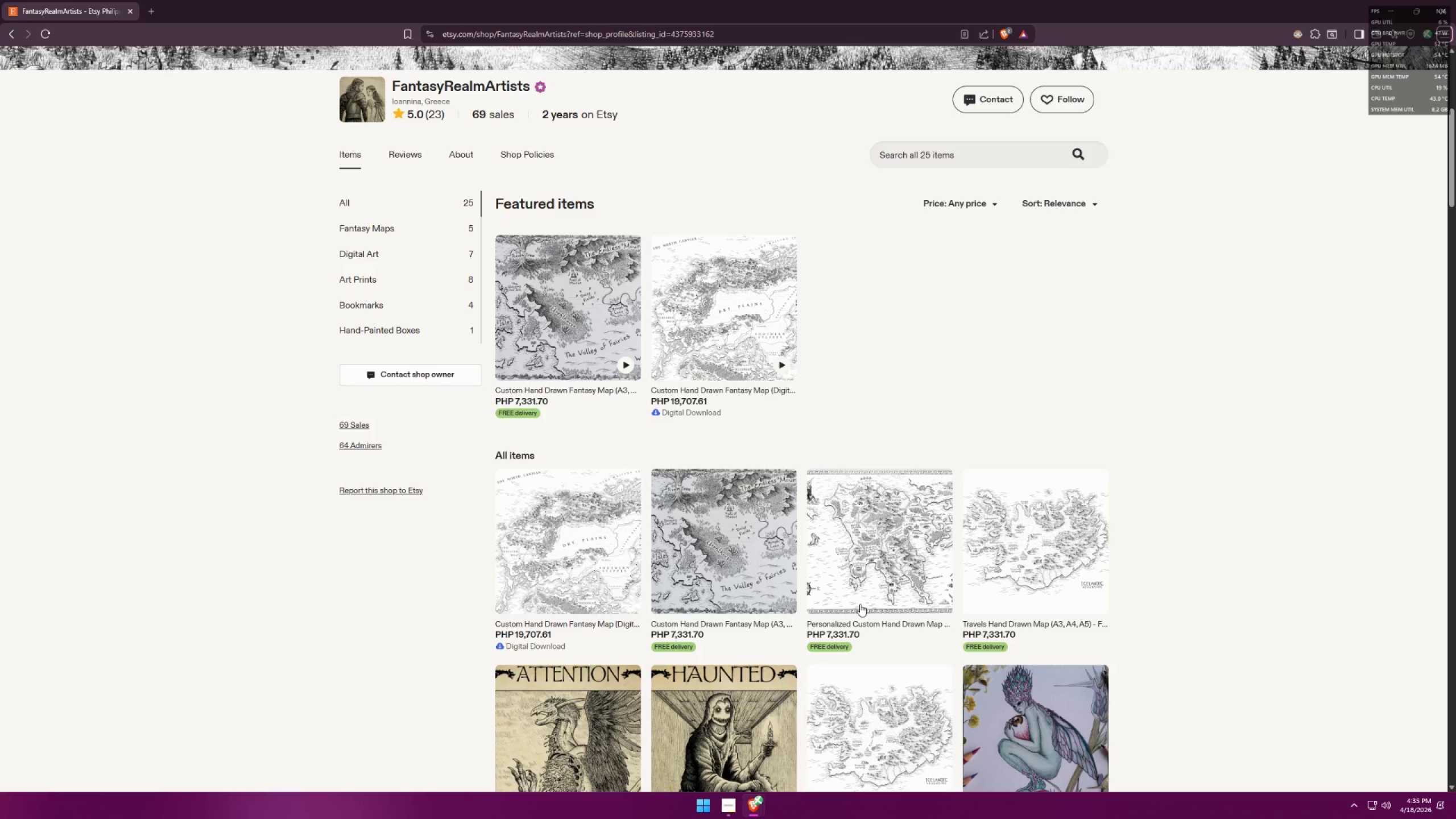 
key(Alt+AltLeft)
 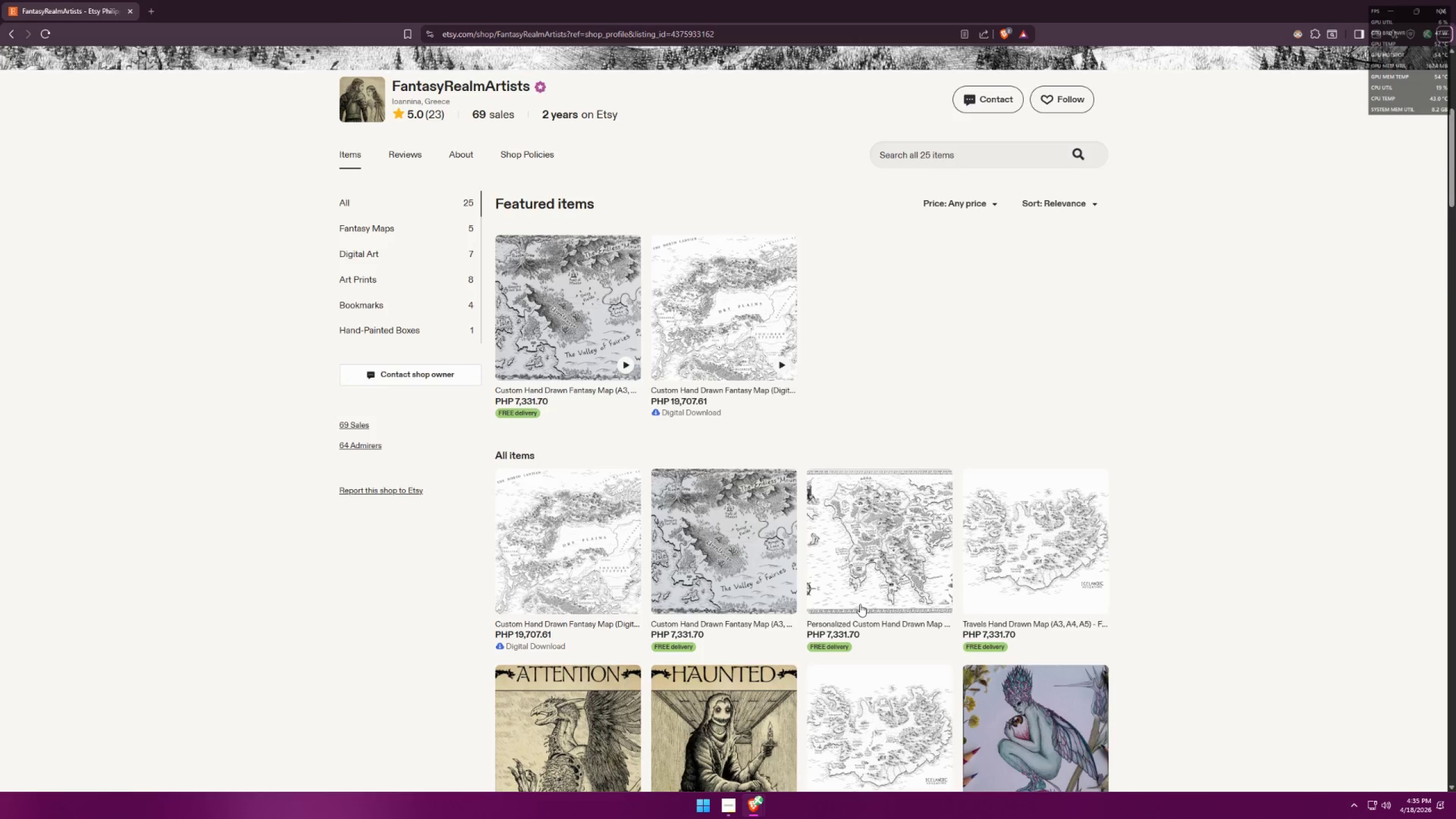 
key(Alt+Tab)
 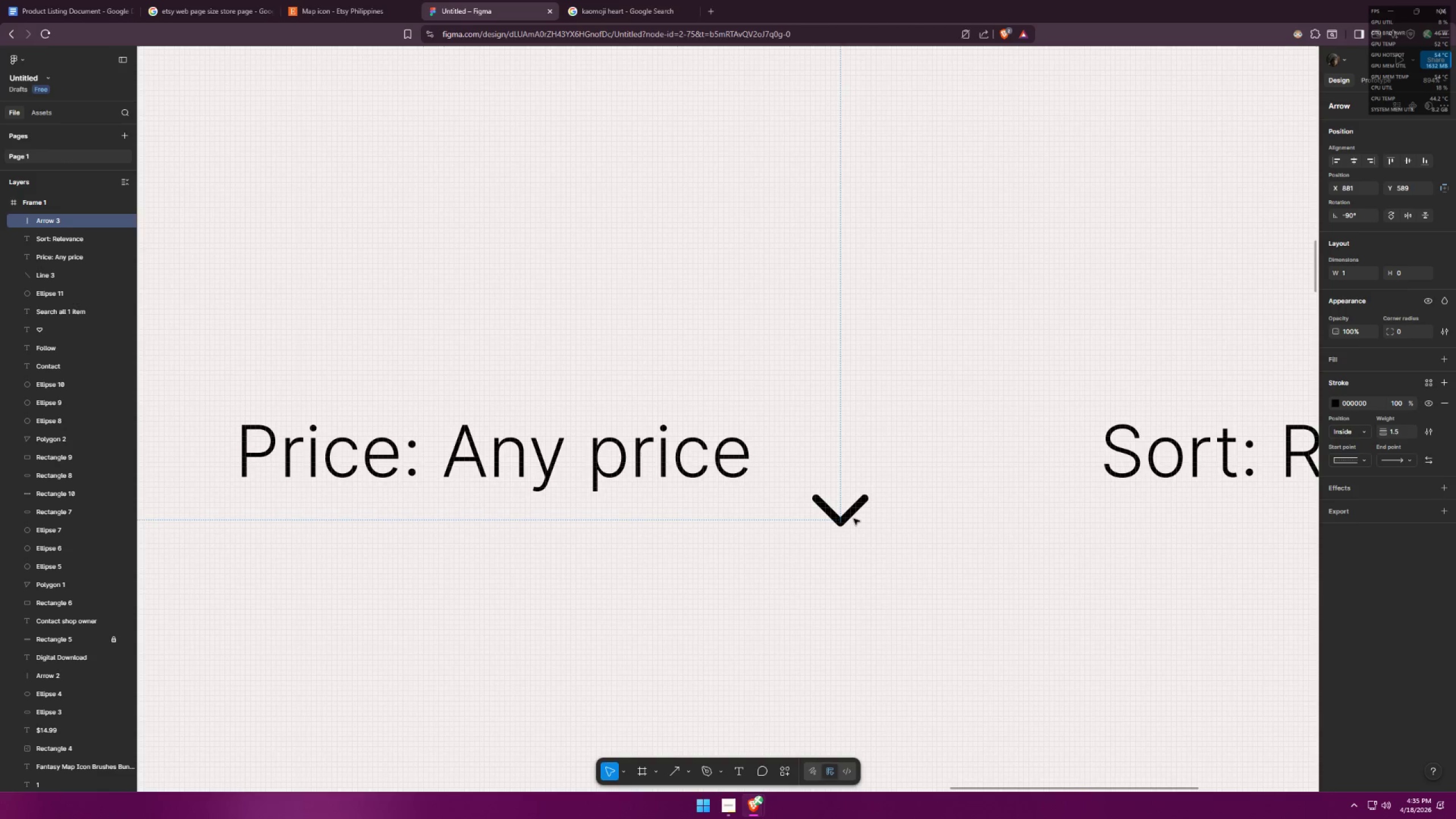 
key(Control+ControlLeft)
 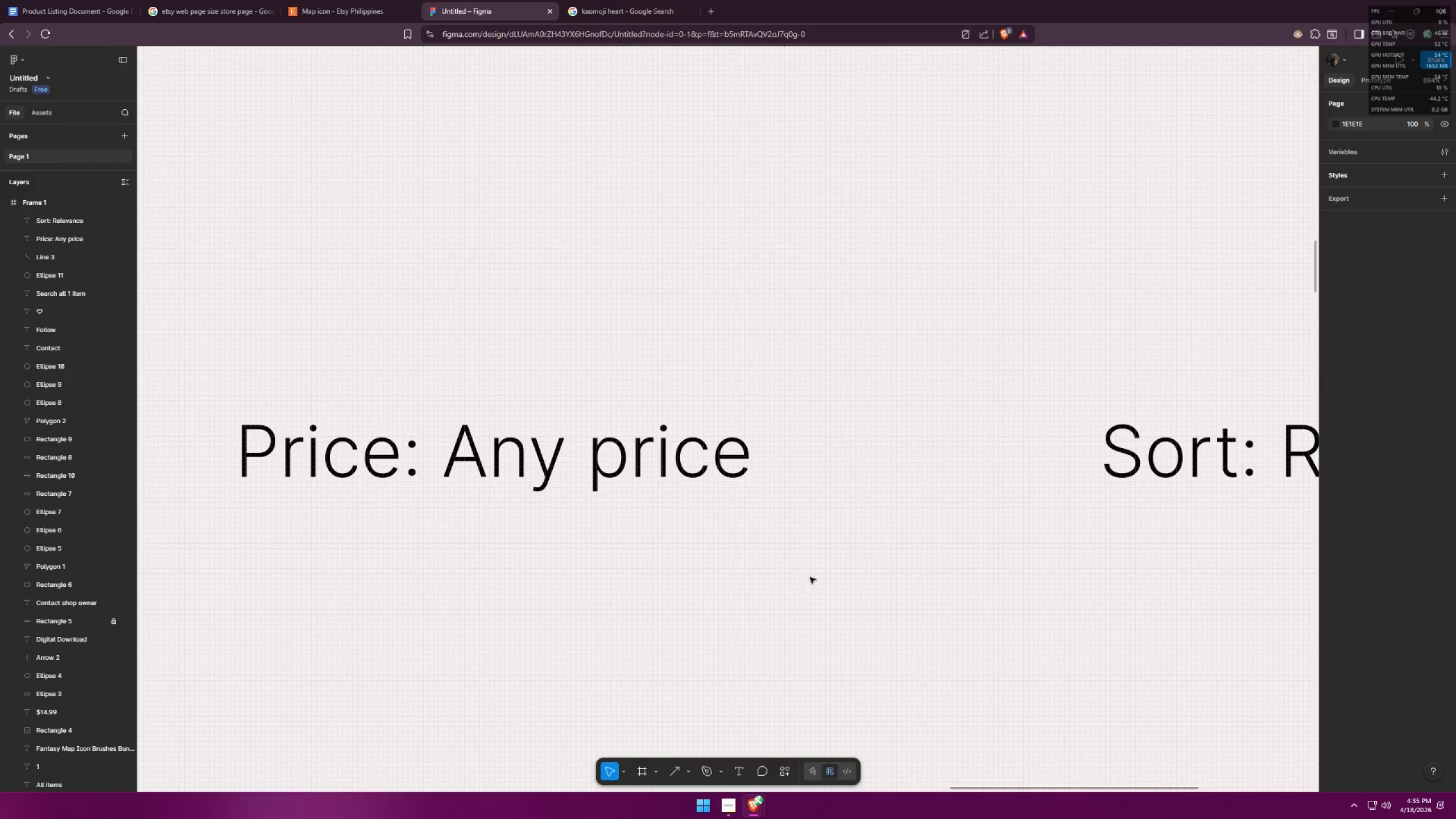 
key(Control+X)
 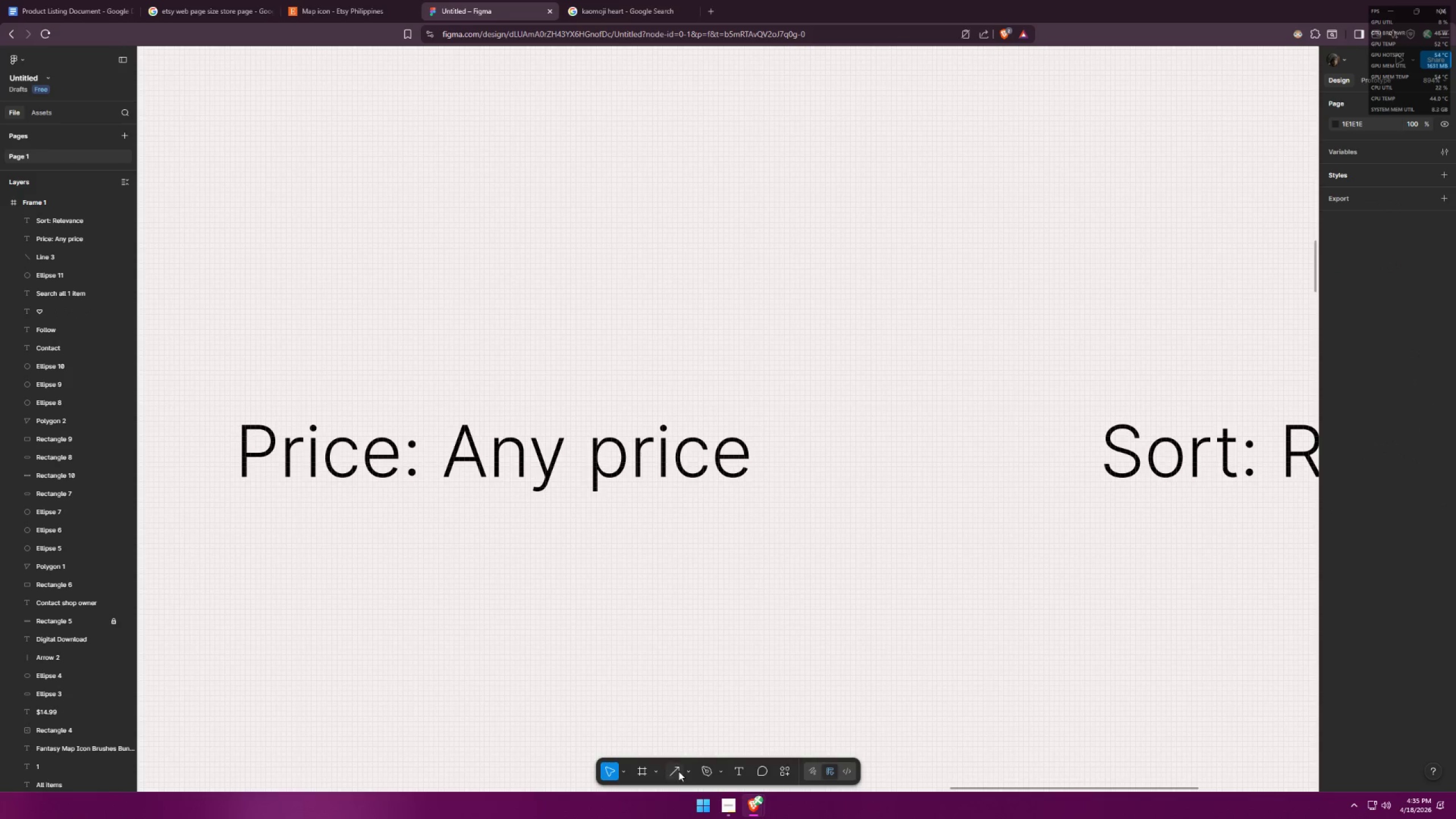 
double_click([677, 770])
 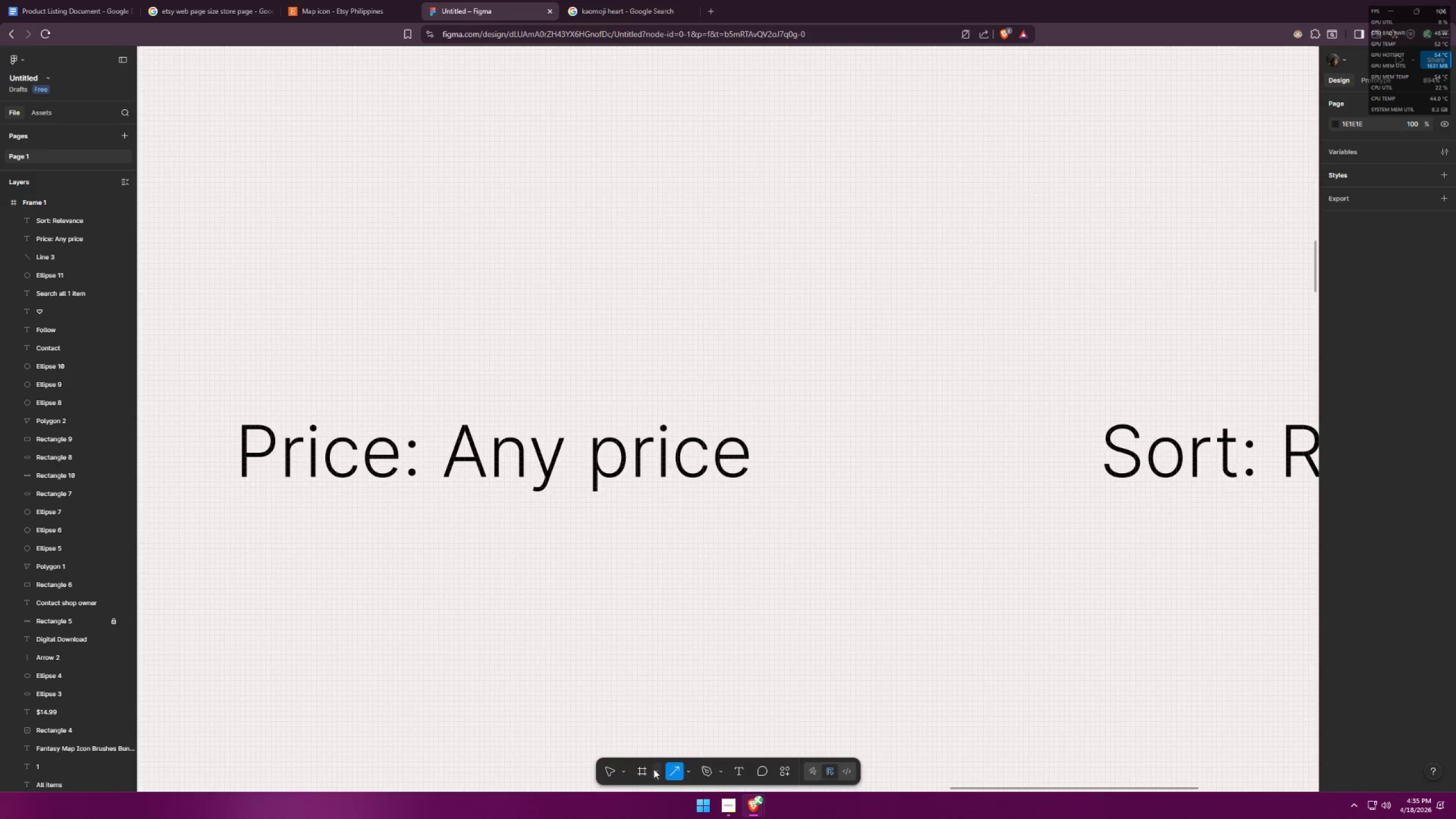 
triple_click([640, 771])
 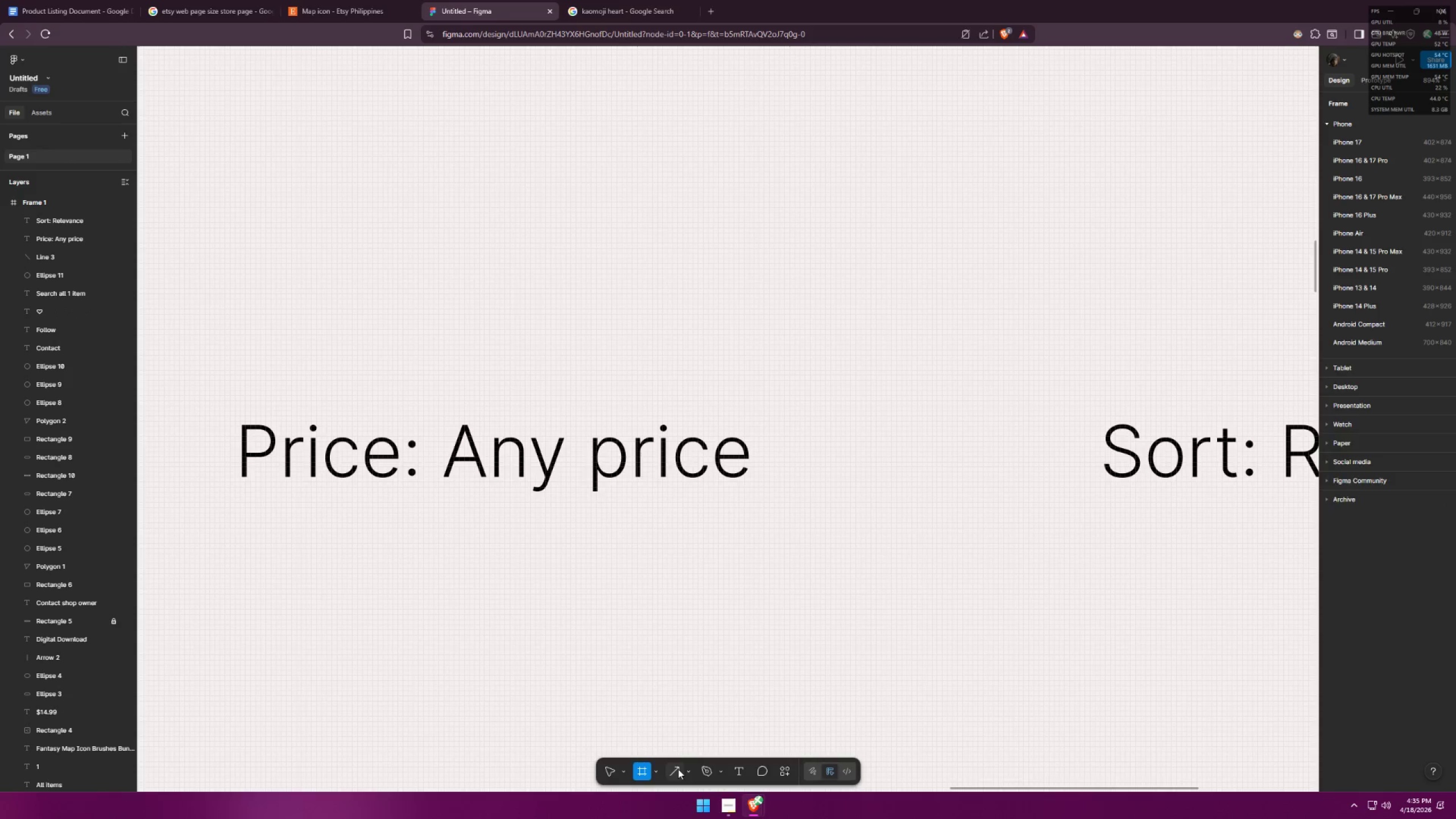 
double_click([678, 769])
 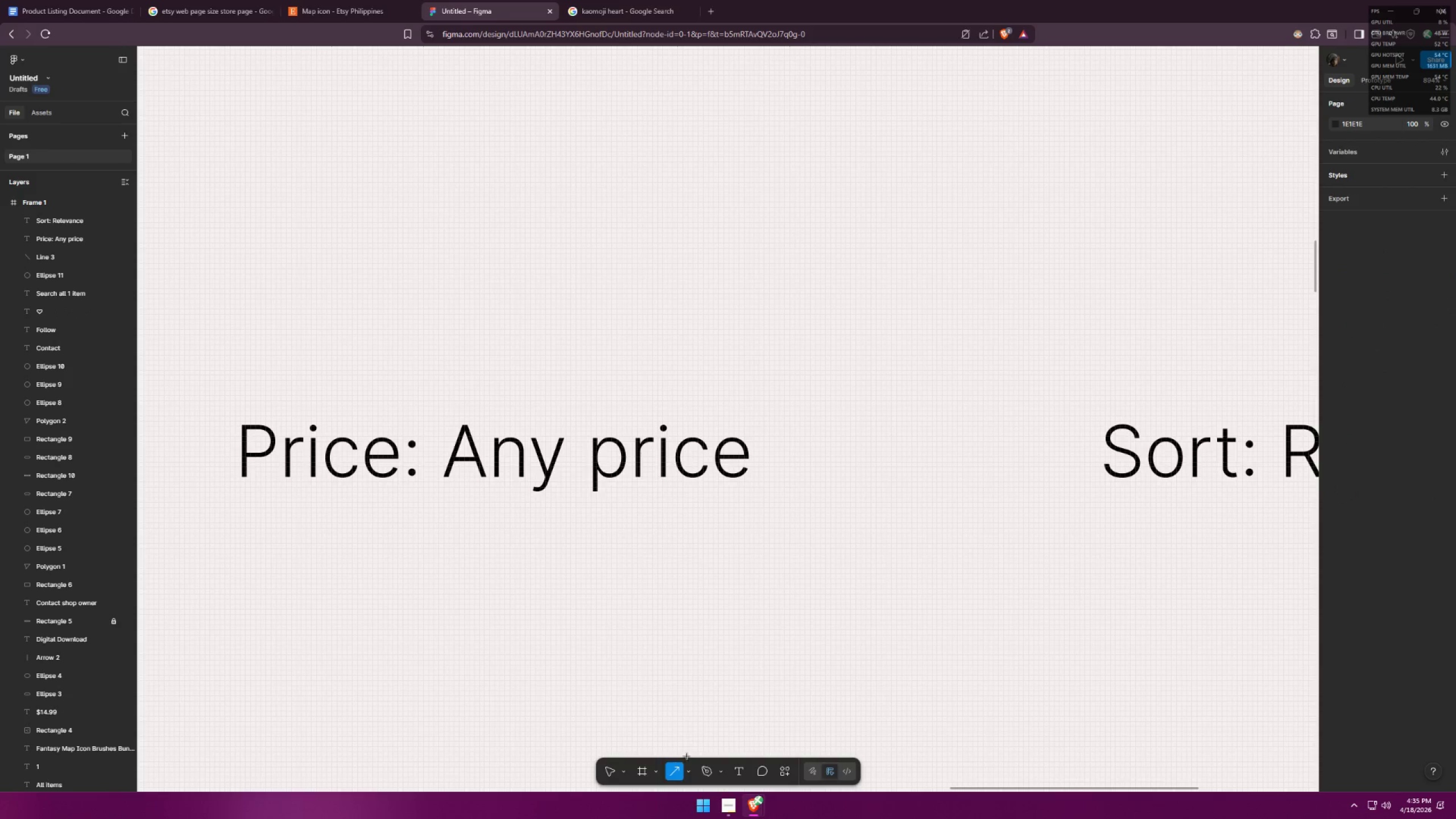 
left_click([690, 764])
 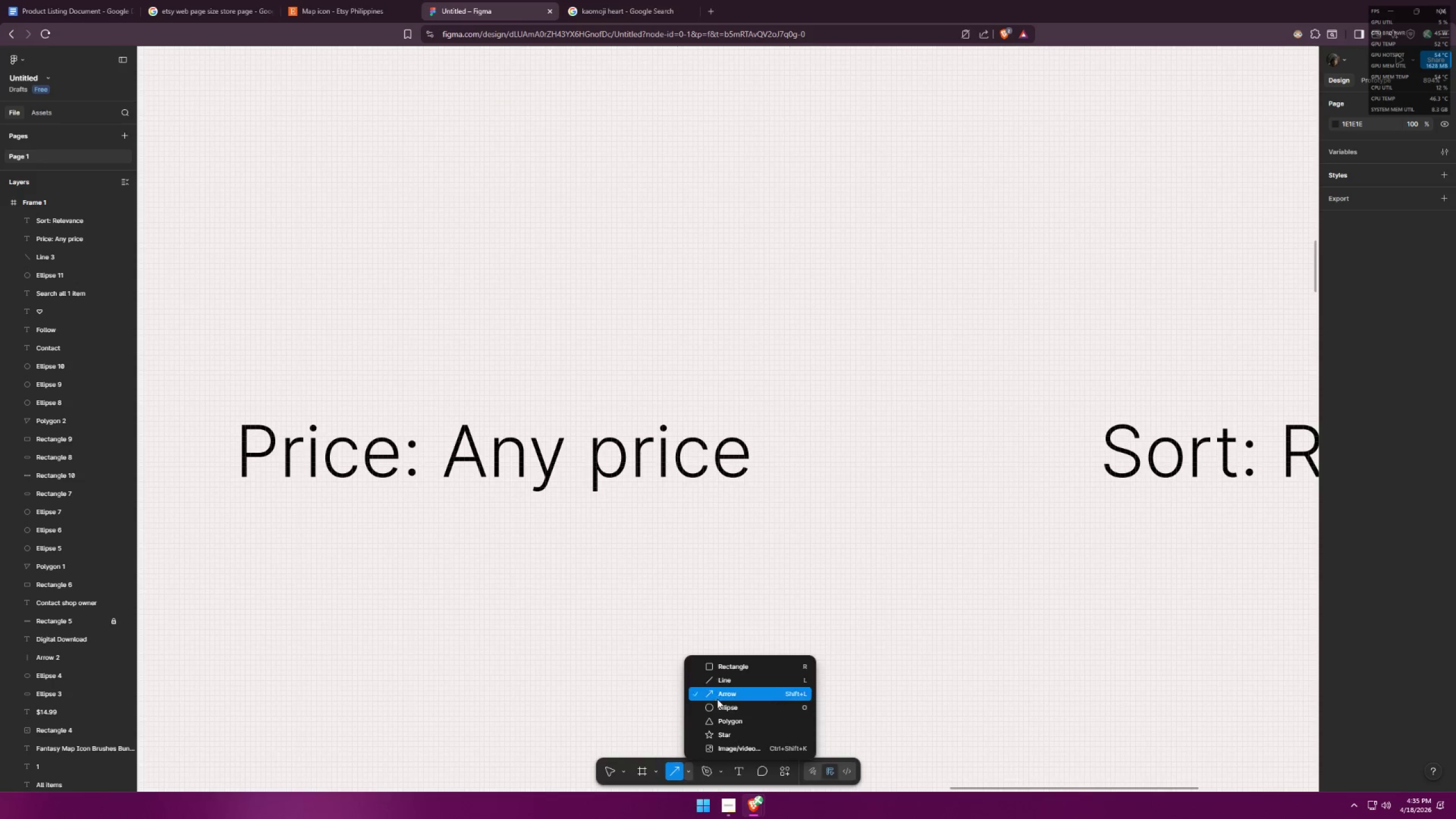 
left_click([709, 722])
 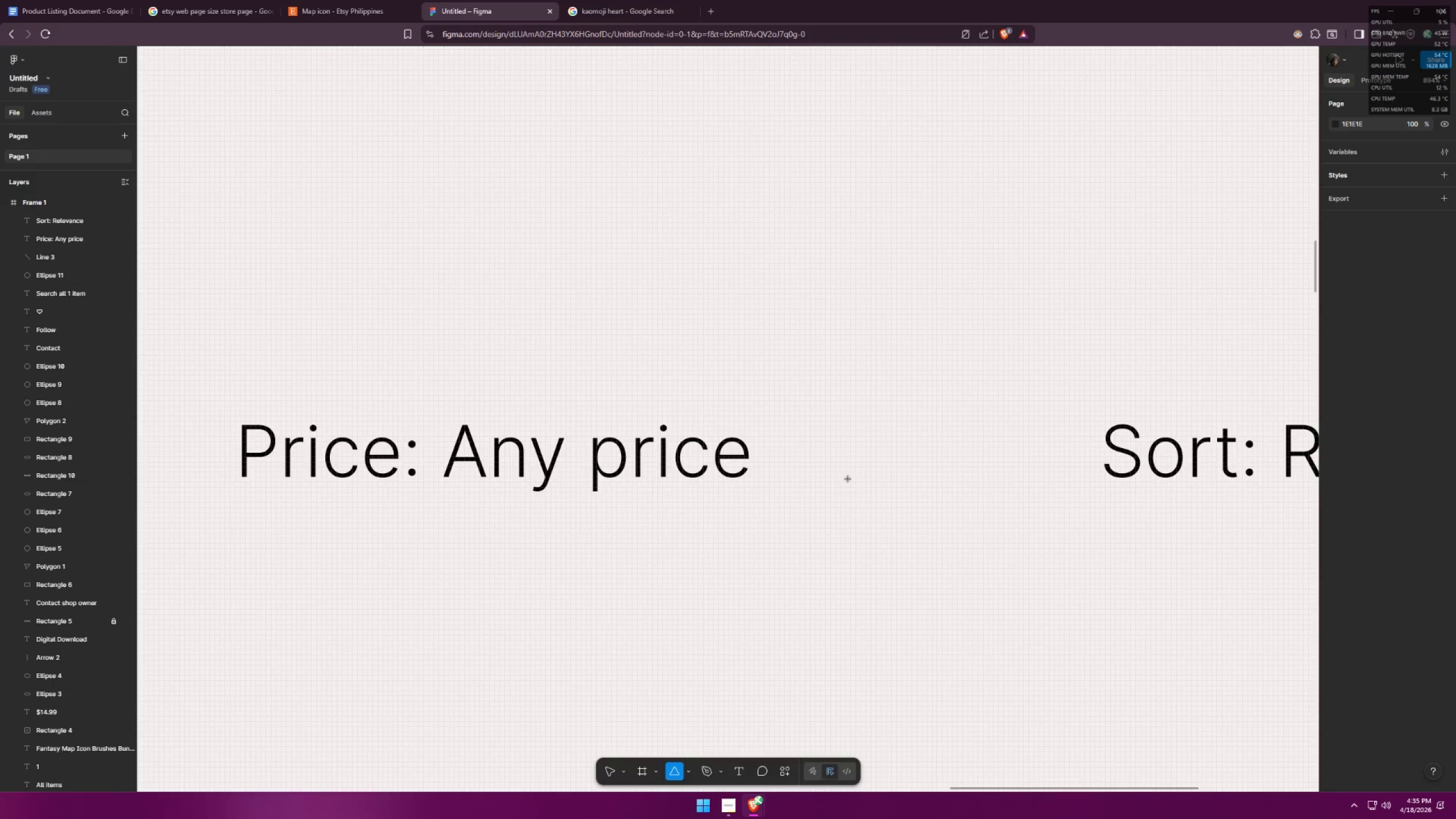 
left_click_drag(start_coordinate=[842, 464], to_coordinate=[890, 489])
 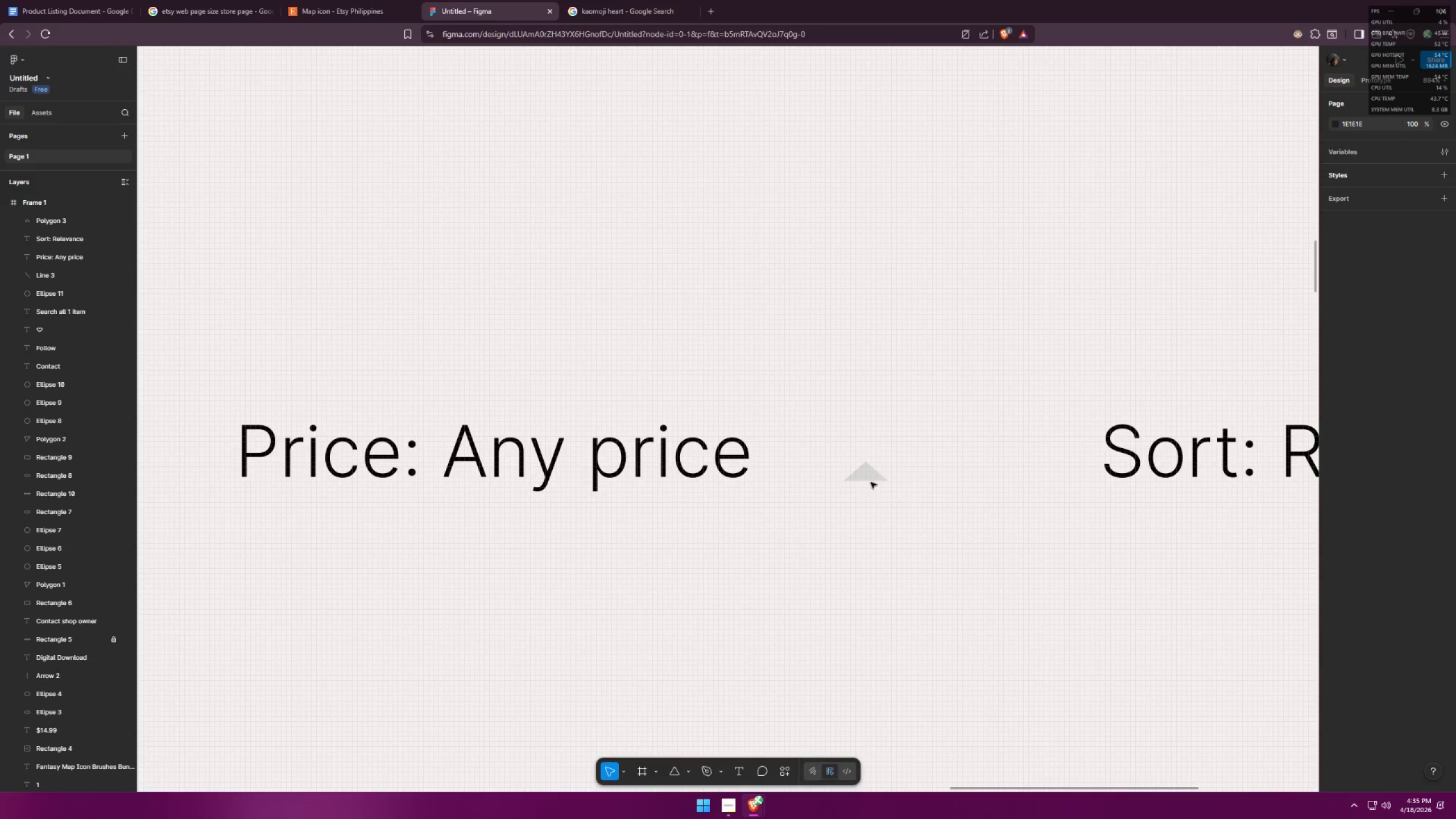 
double_click([862, 472])
 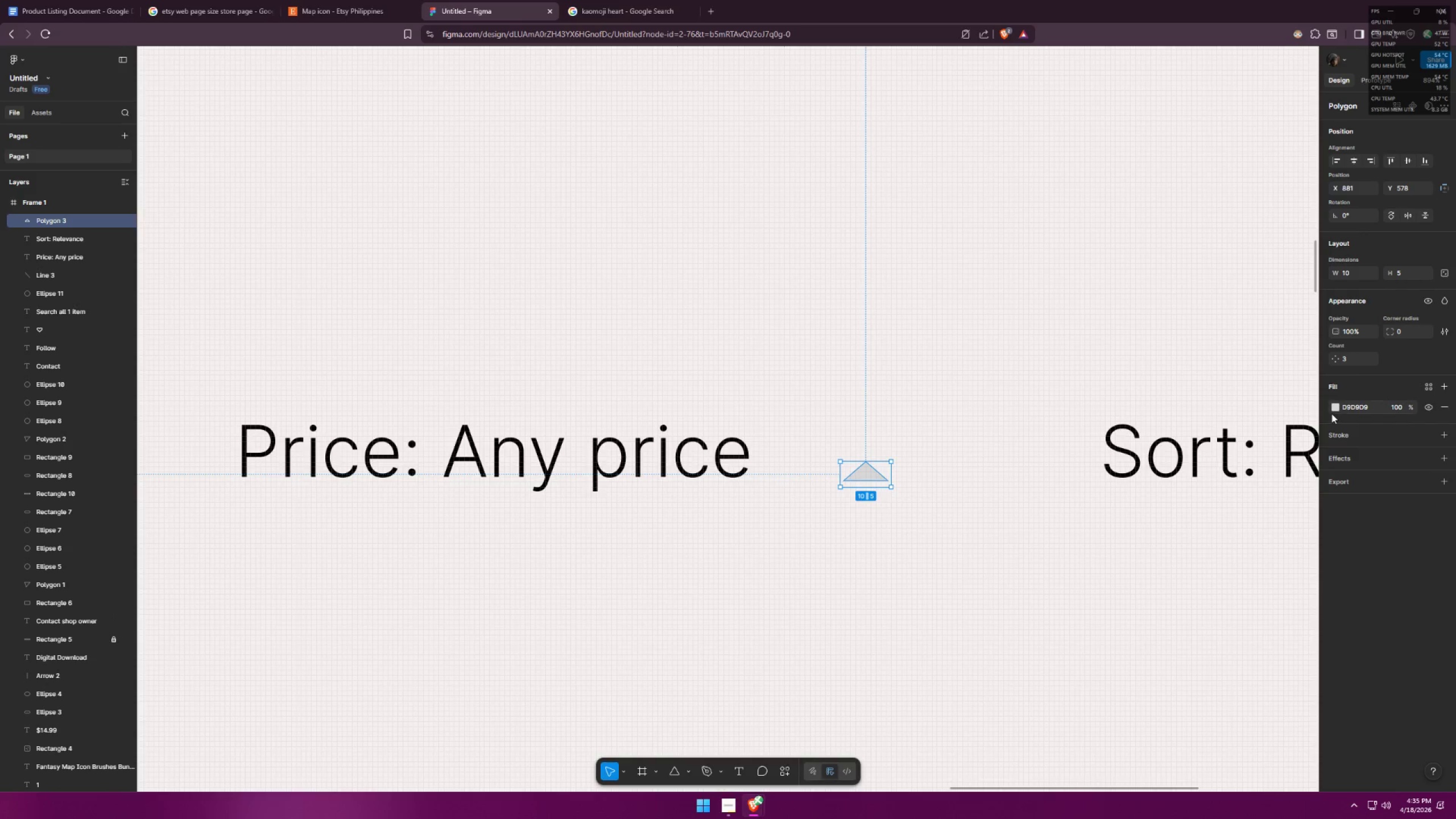 
double_click([1335, 410])
 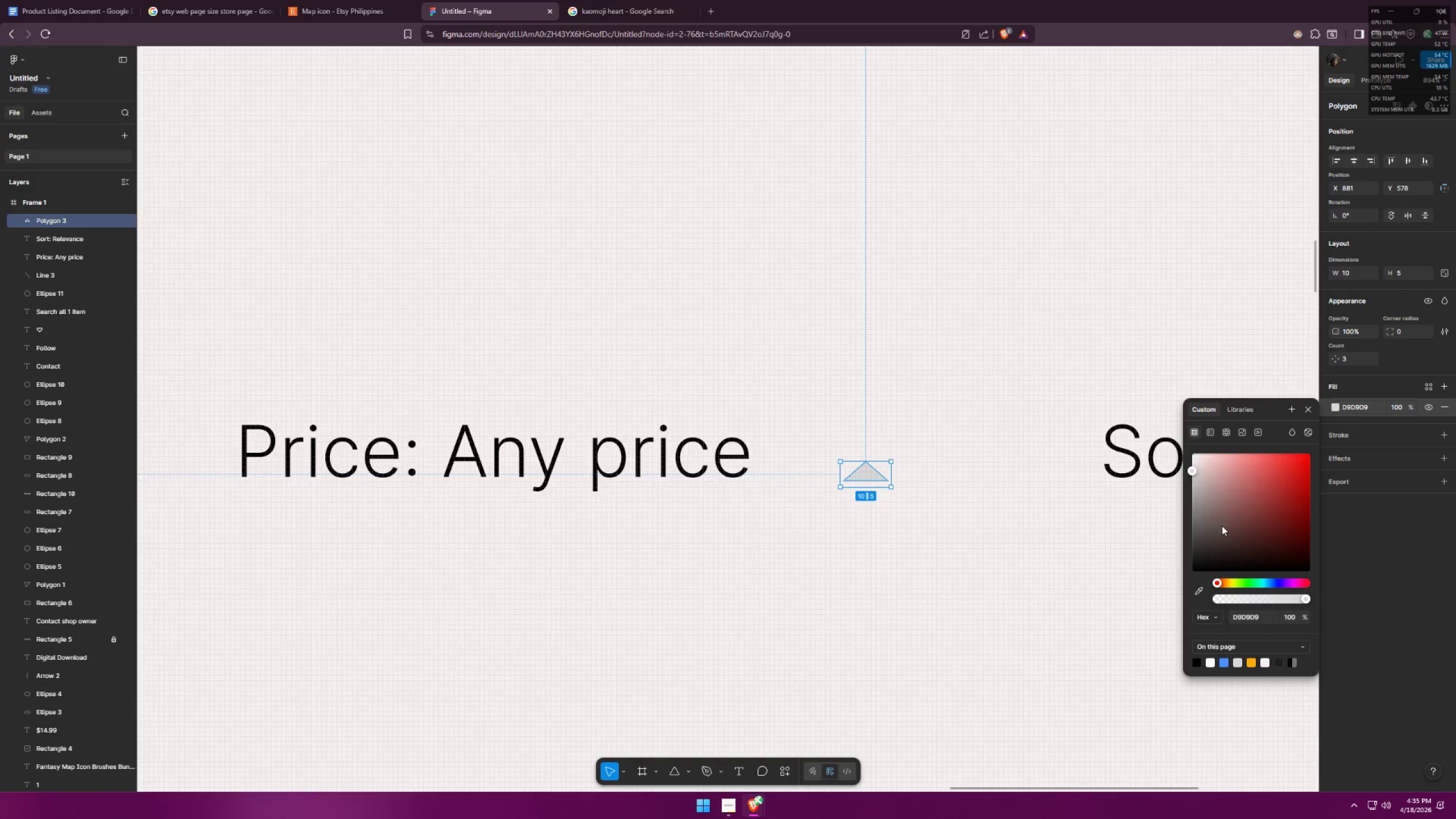 
left_click_drag(start_coordinate=[1204, 552], to_coordinate=[1152, 597])
 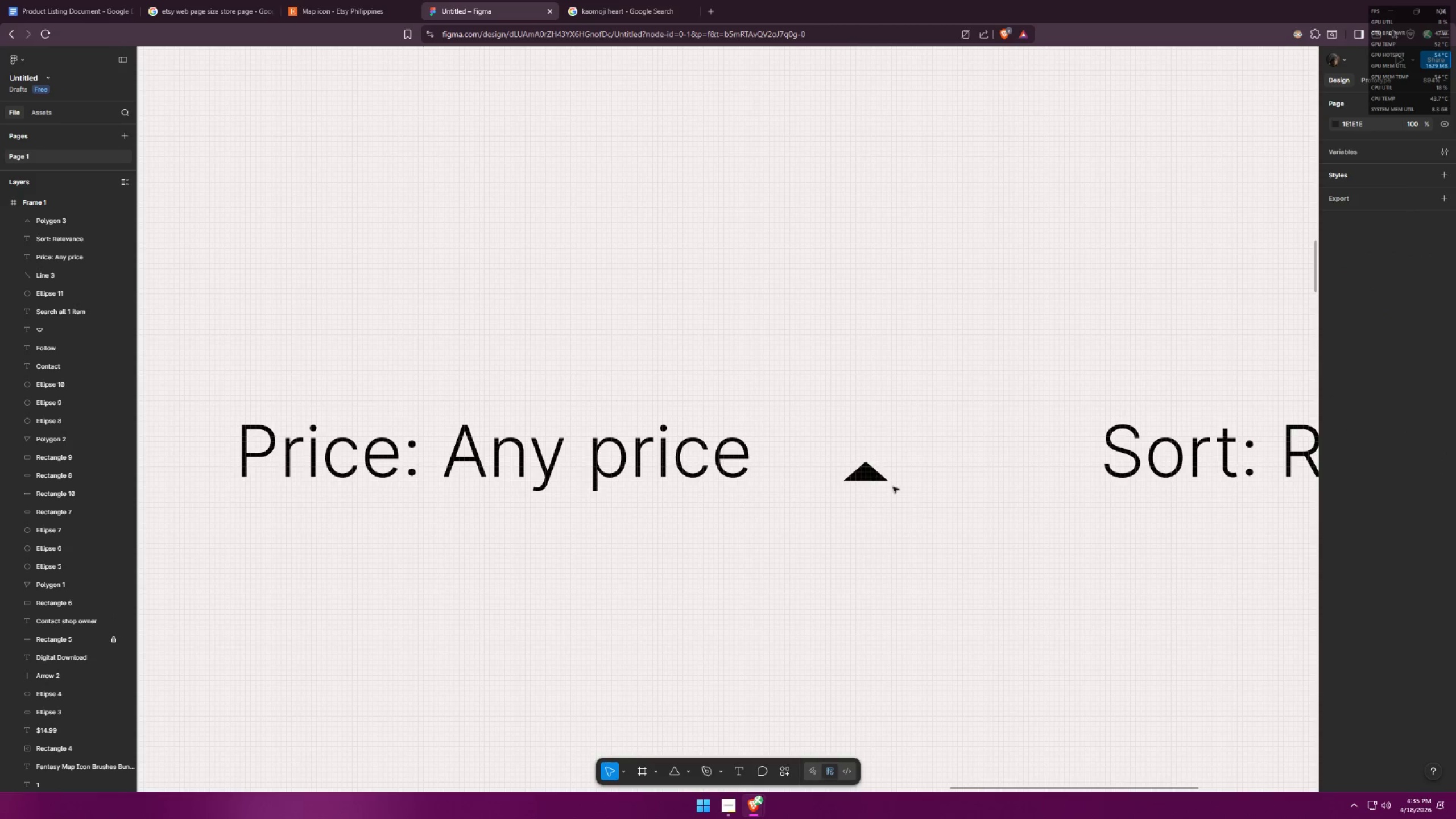 
triple_click([869, 469])
 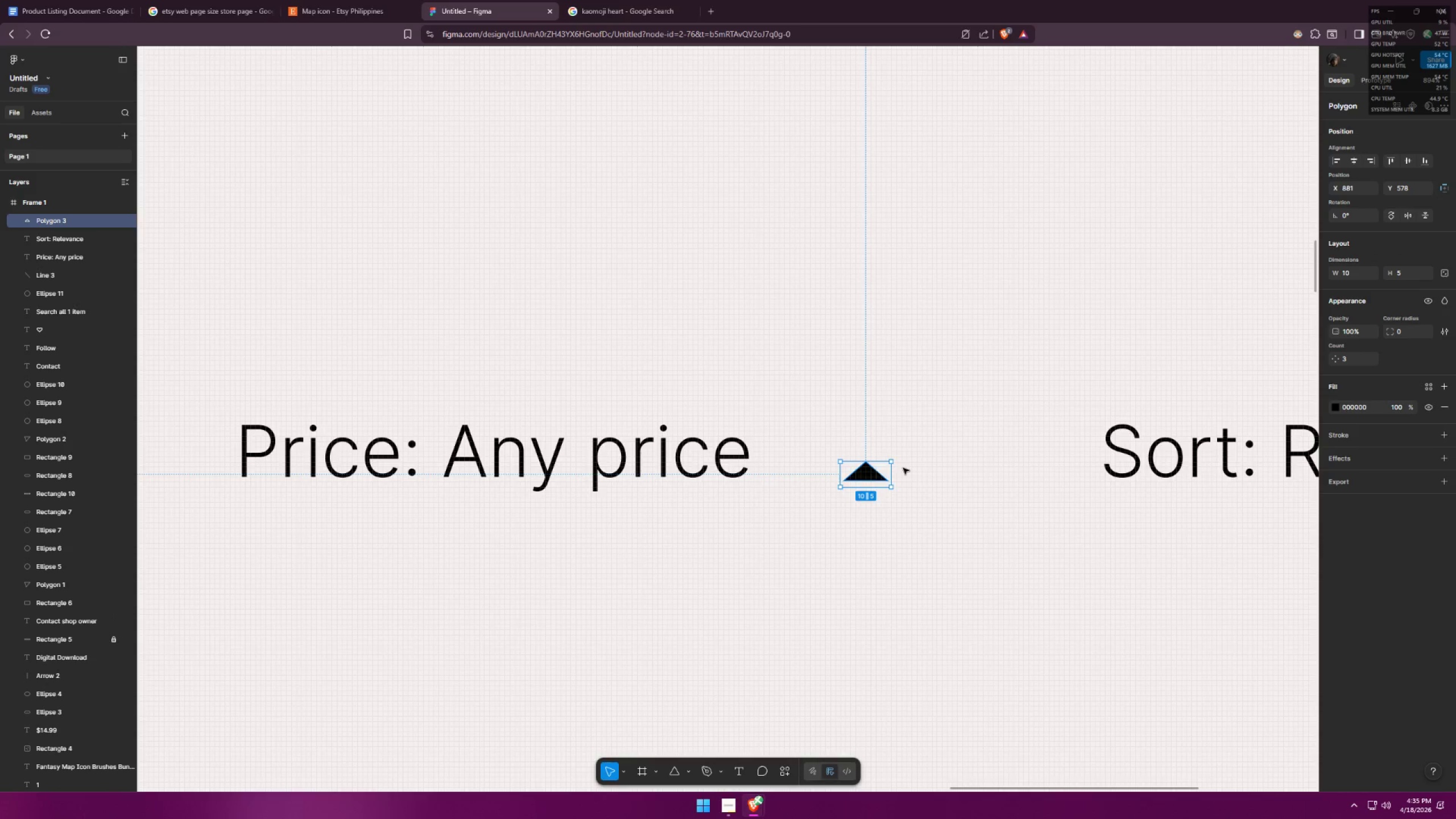 
hold_key(key=ShiftLeft, duration=0.83)
 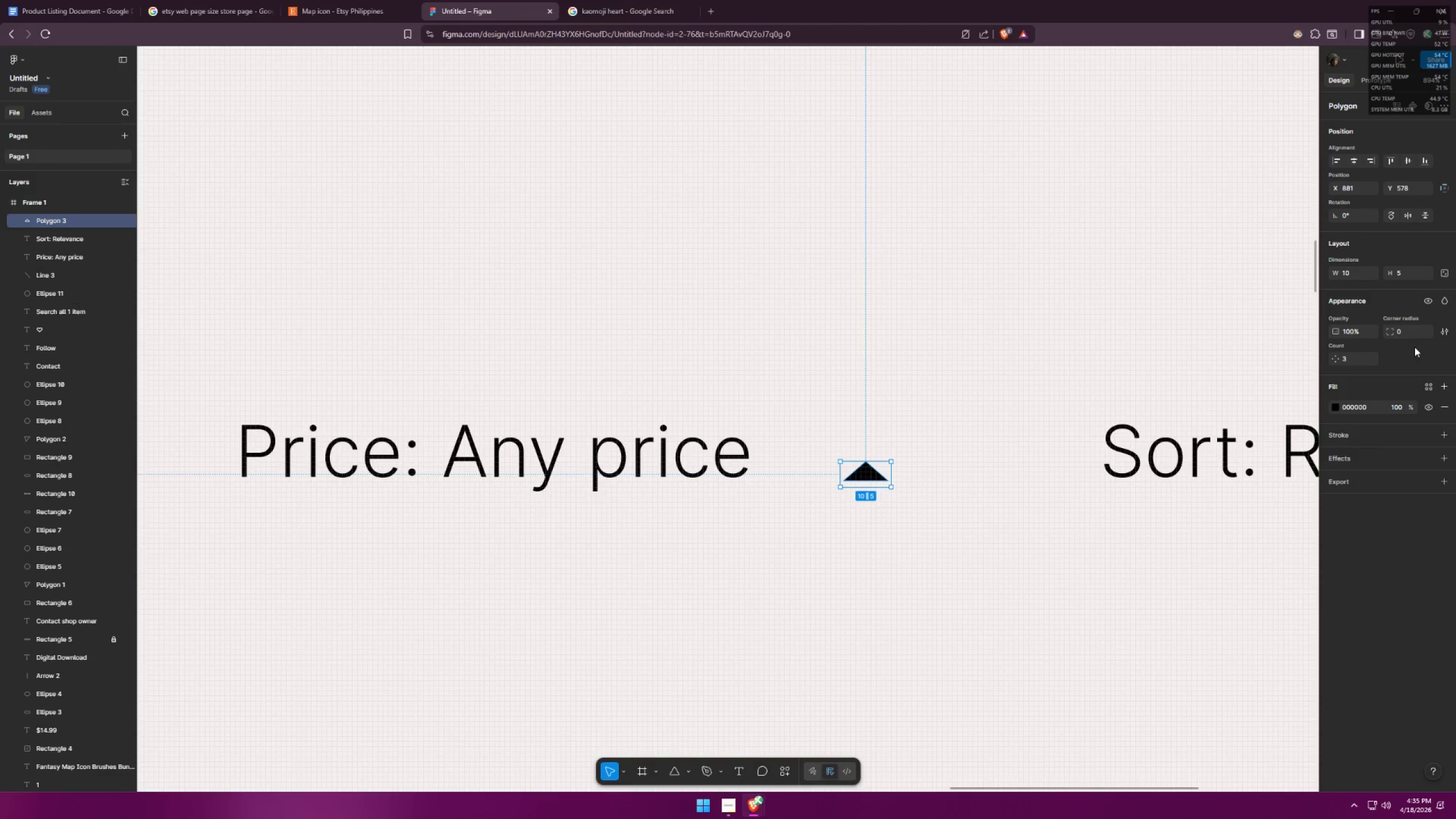 
left_click_drag(start_coordinate=[1410, 330], to_coordinate=[1385, 330])
 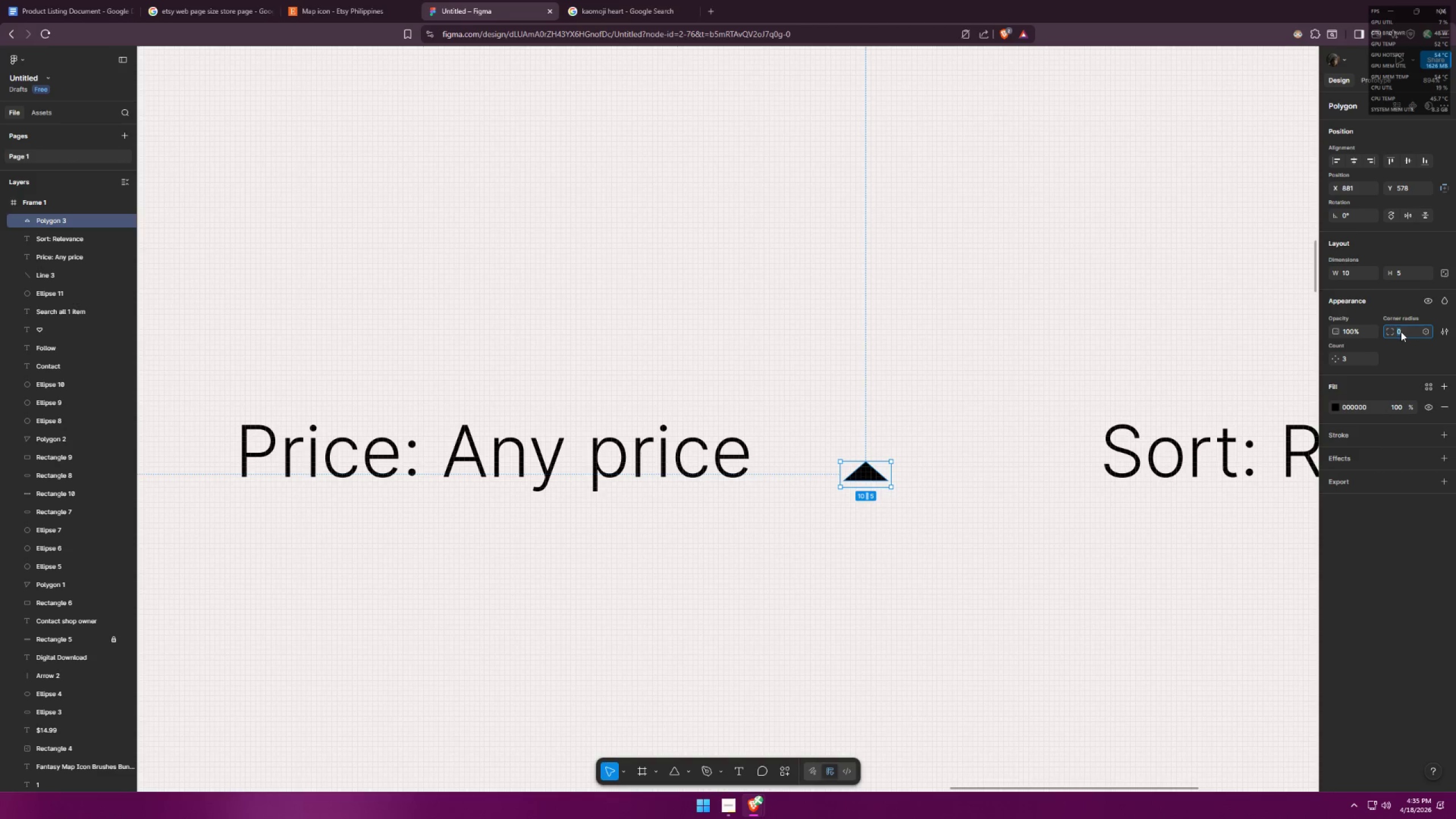 
key(3)
 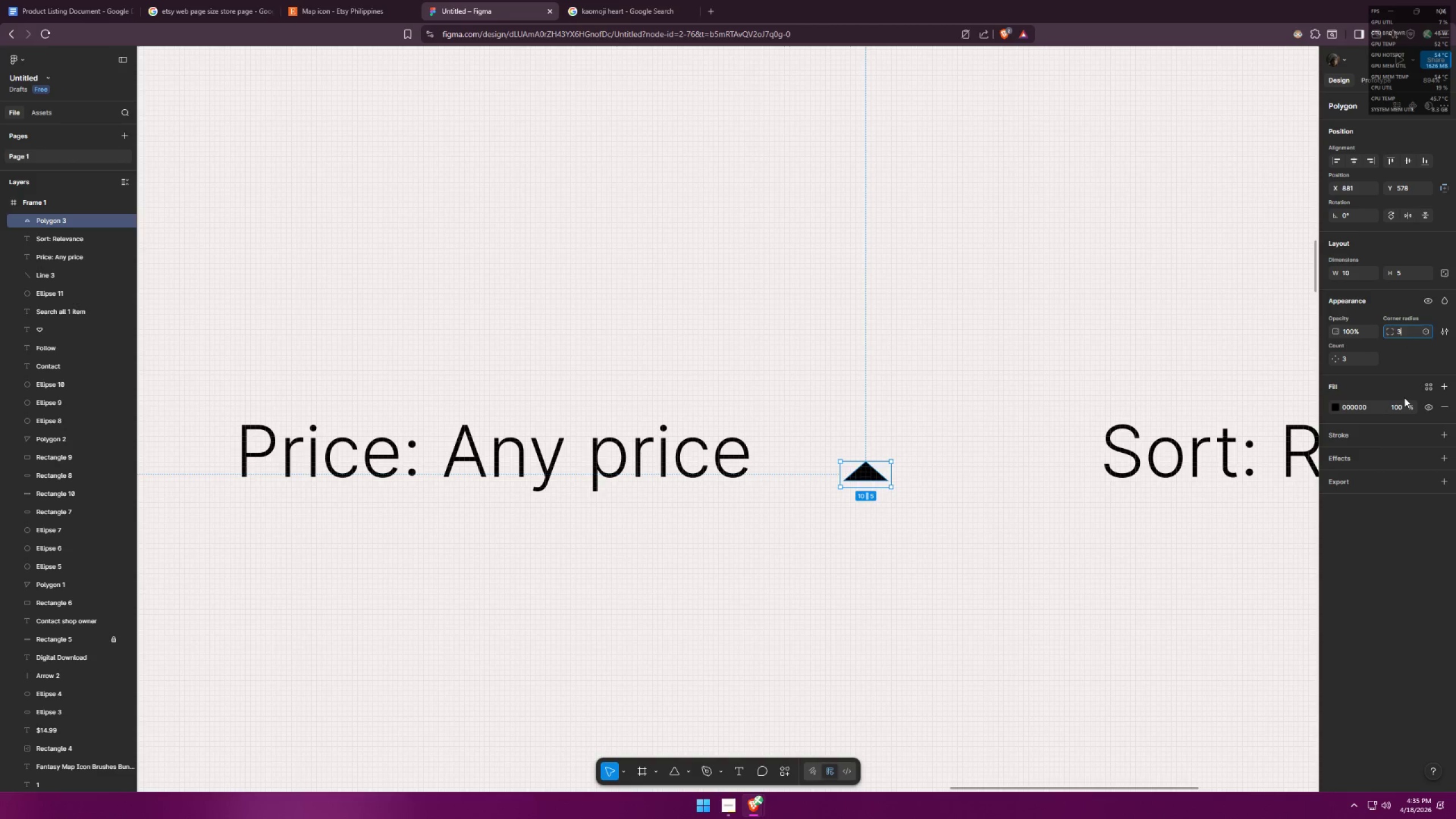 
key(Enter)
 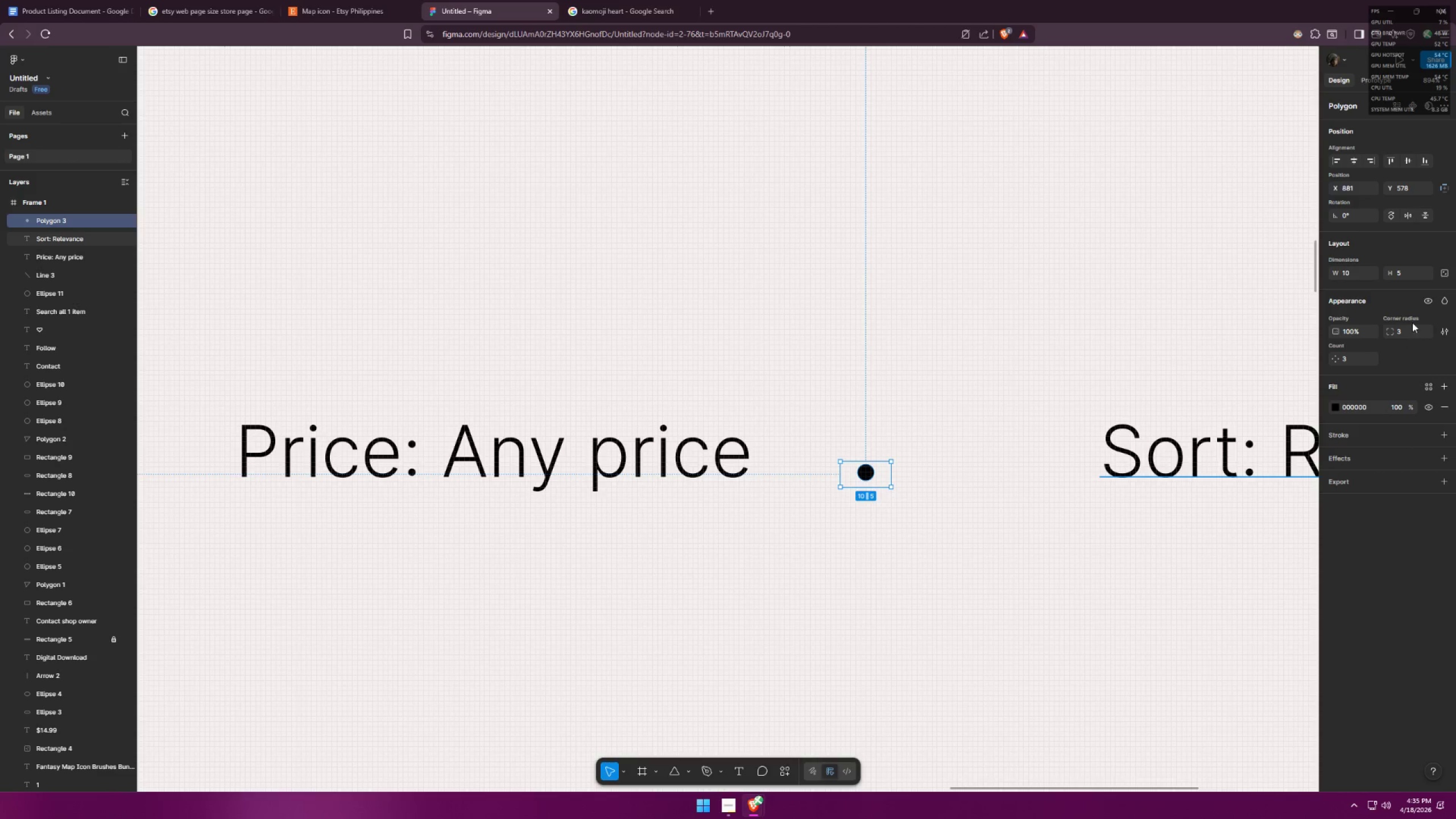 
left_click_drag(start_coordinate=[1400, 333], to_coordinate=[1371, 328])
 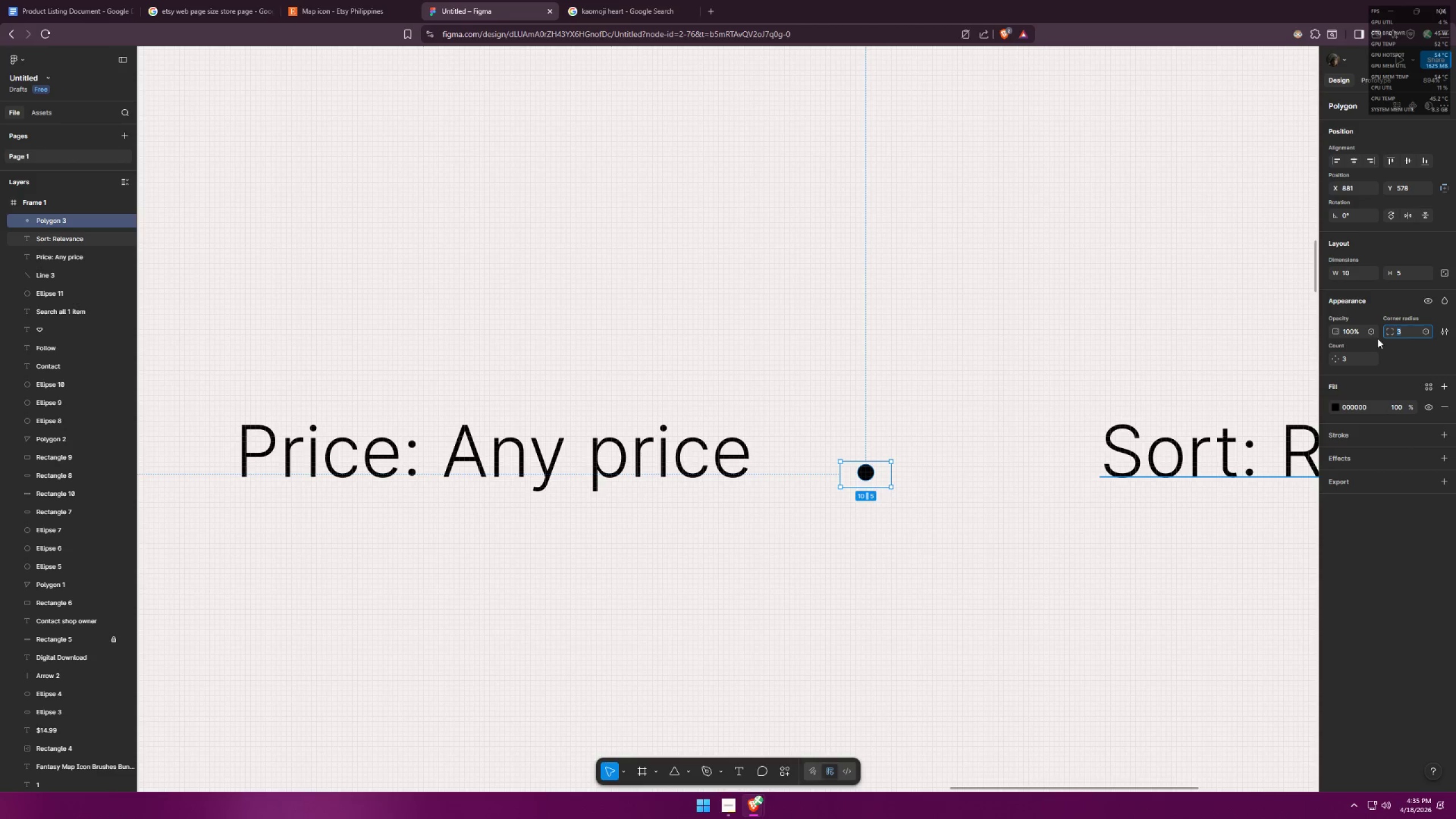 
key(2)
 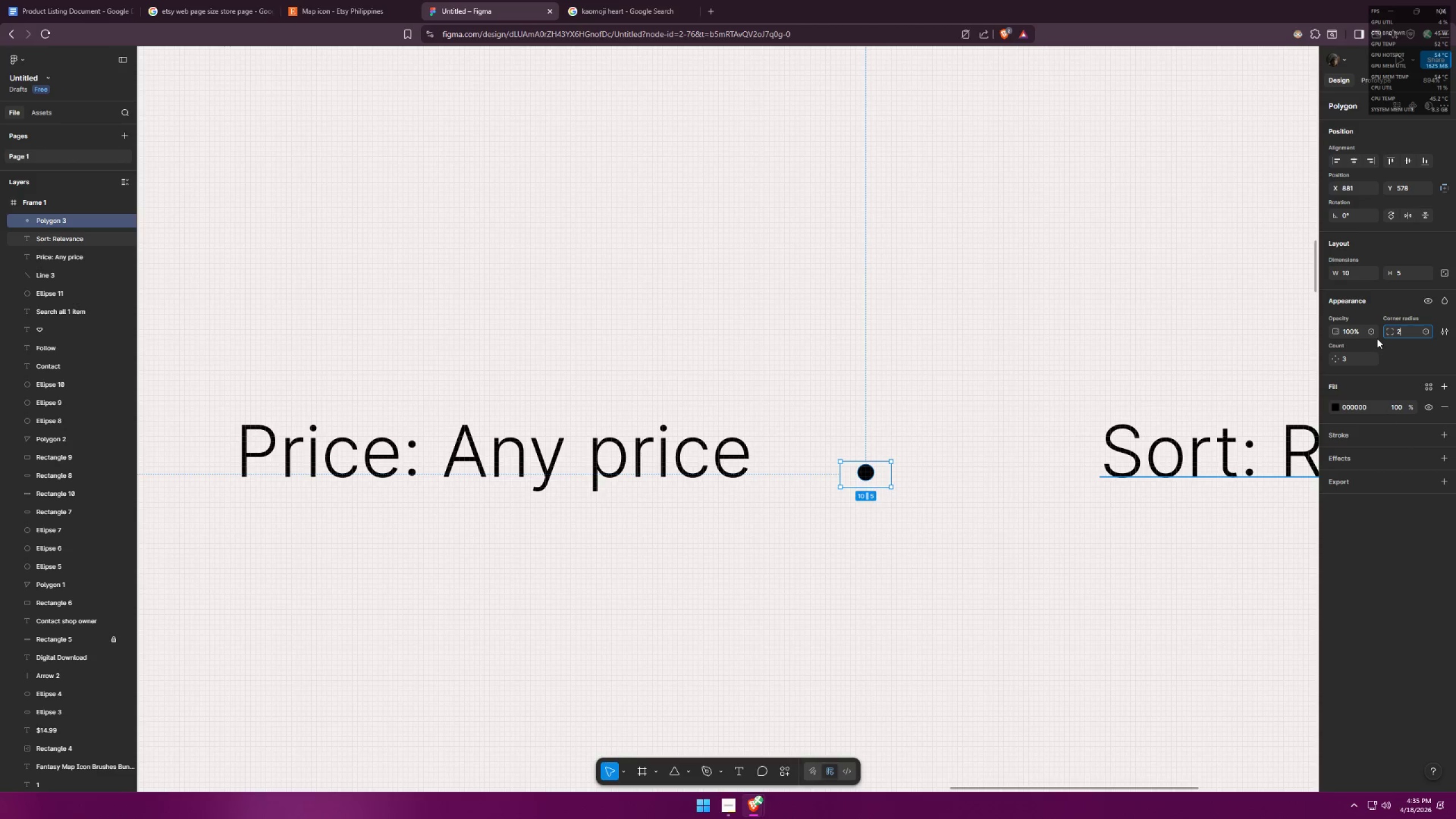 
key(Enter)
 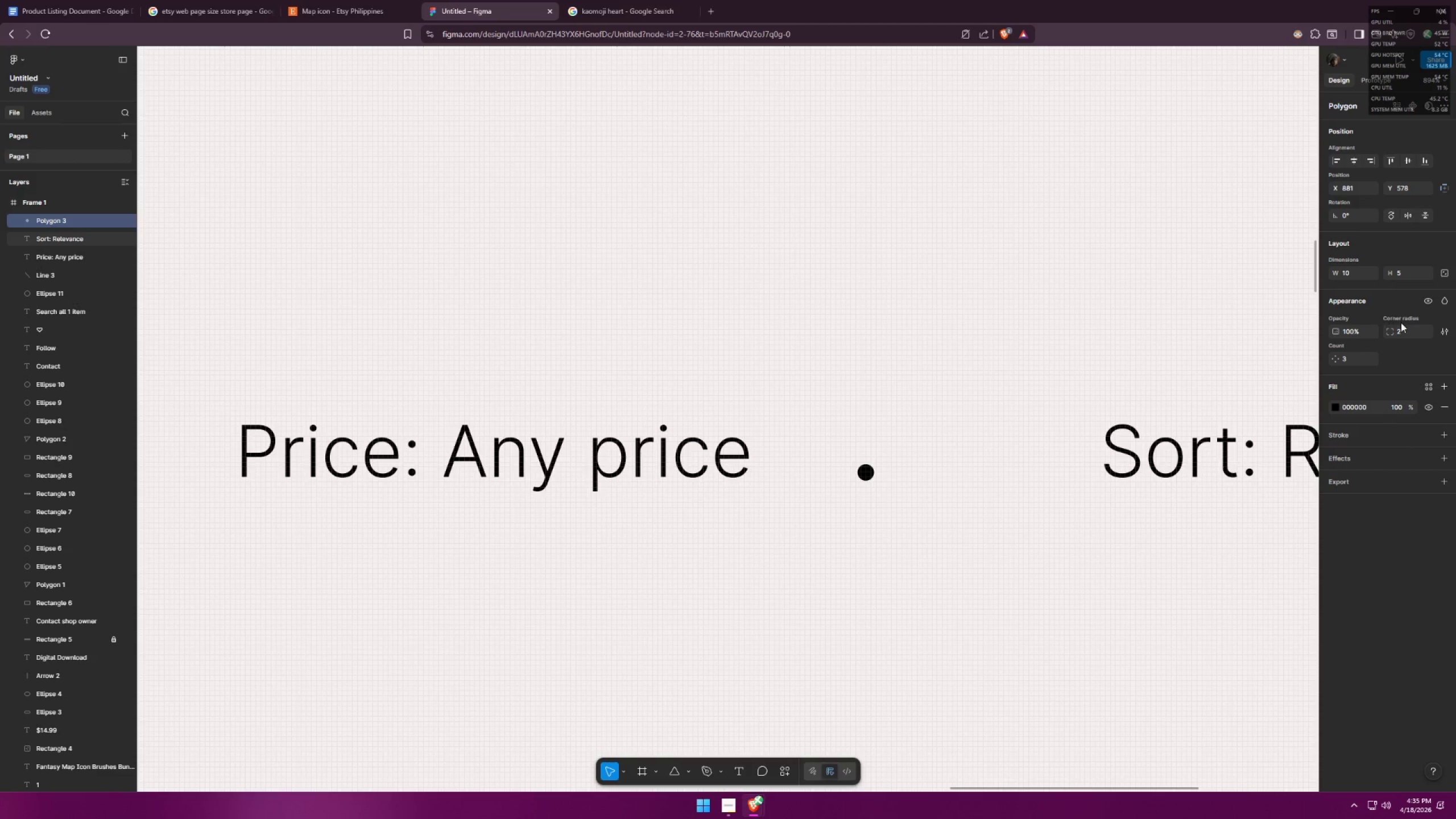 
left_click_drag(start_coordinate=[1401, 330], to_coordinate=[1368, 333])
 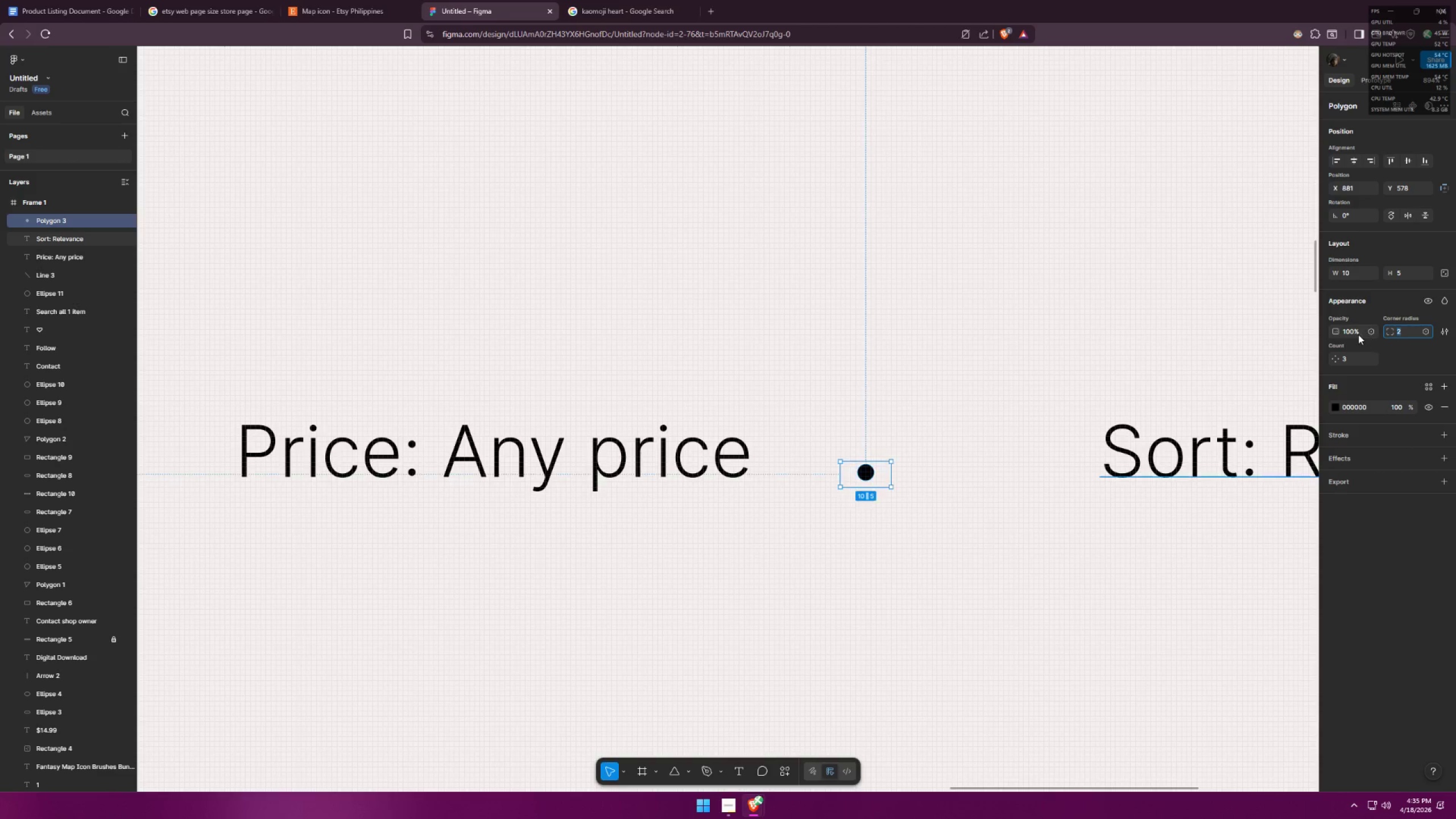 
key(1)
 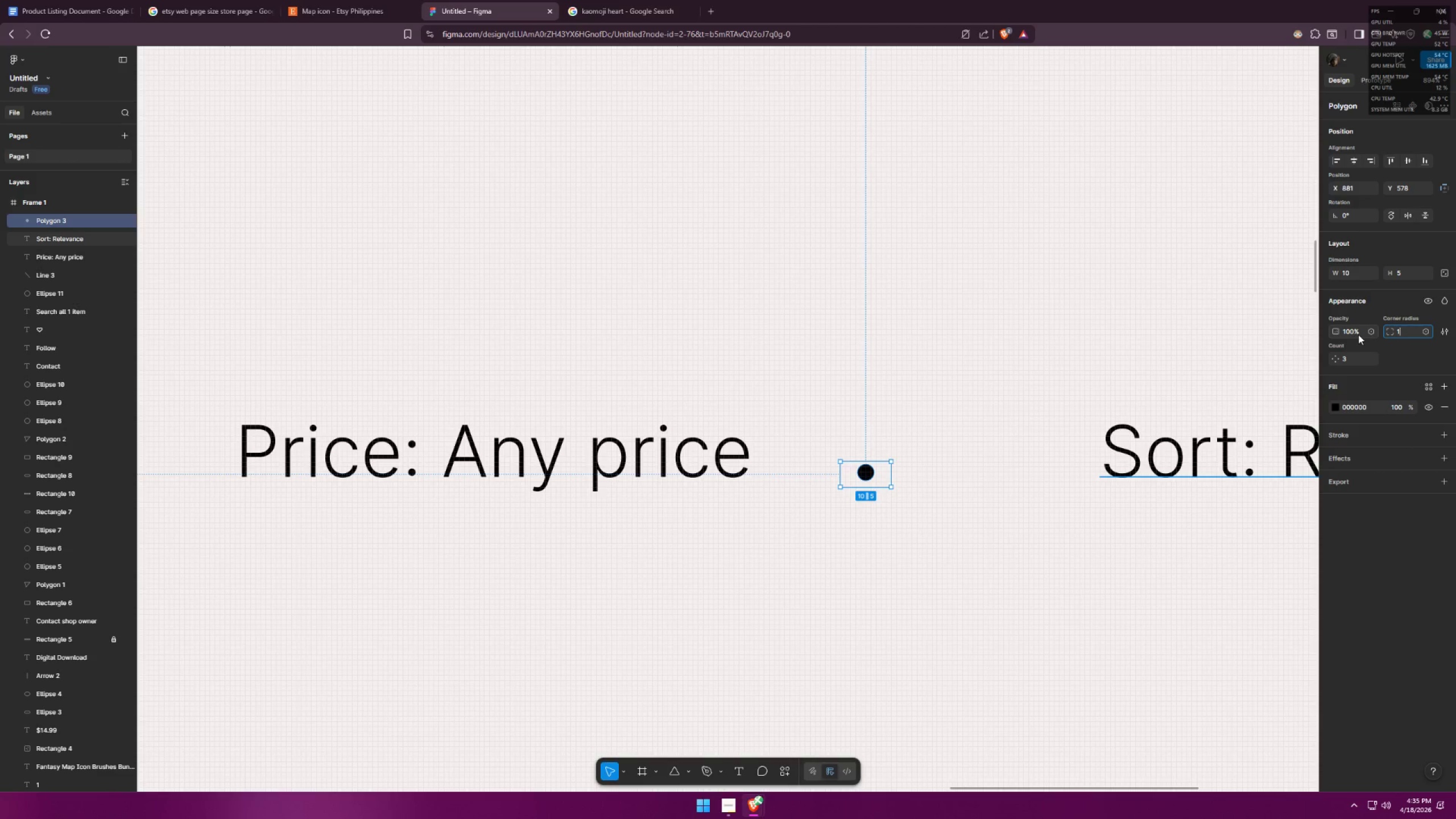 
key(Enter)
 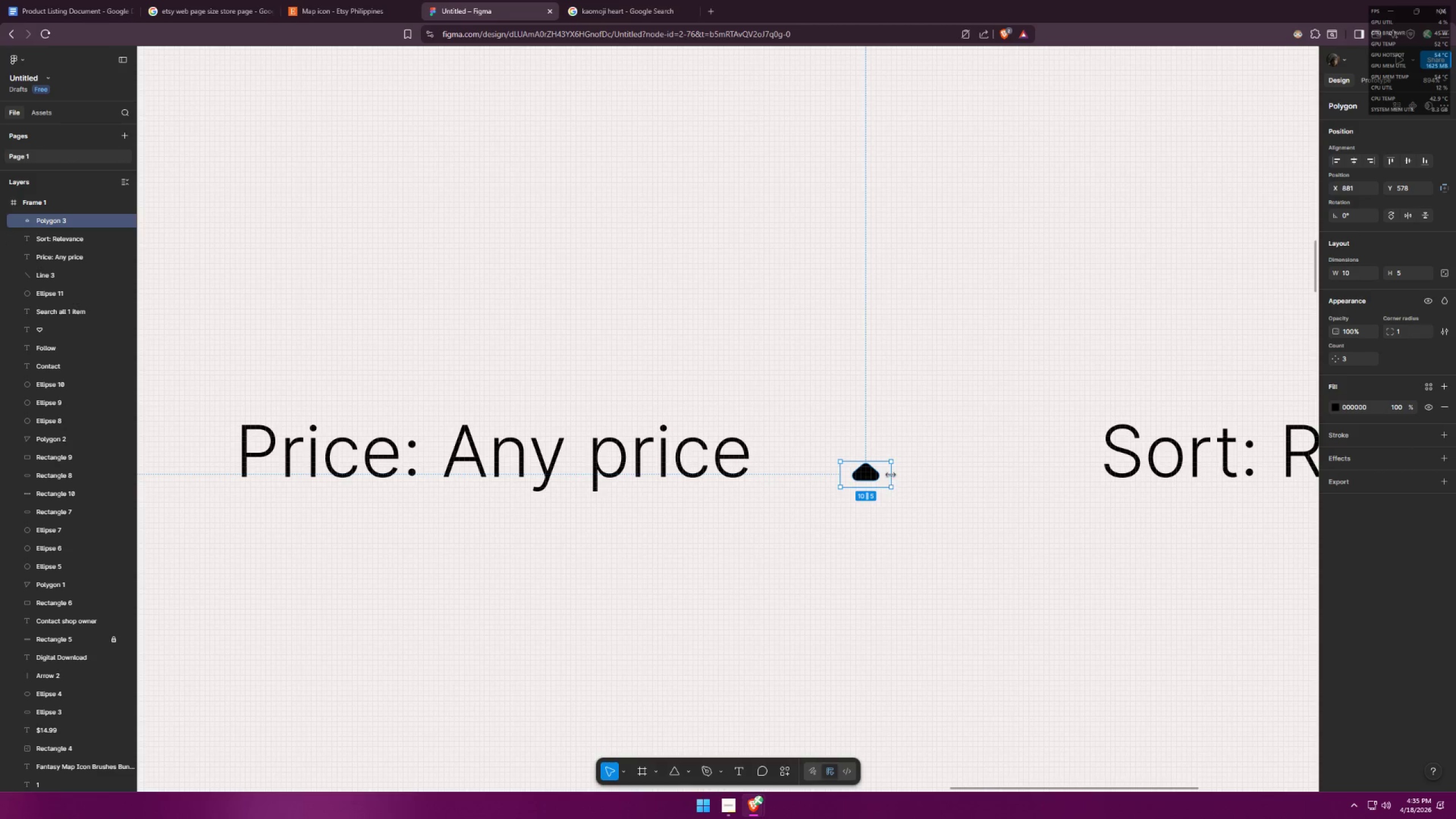 
left_click_drag(start_coordinate=[895, 473], to_coordinate=[928, 472])
 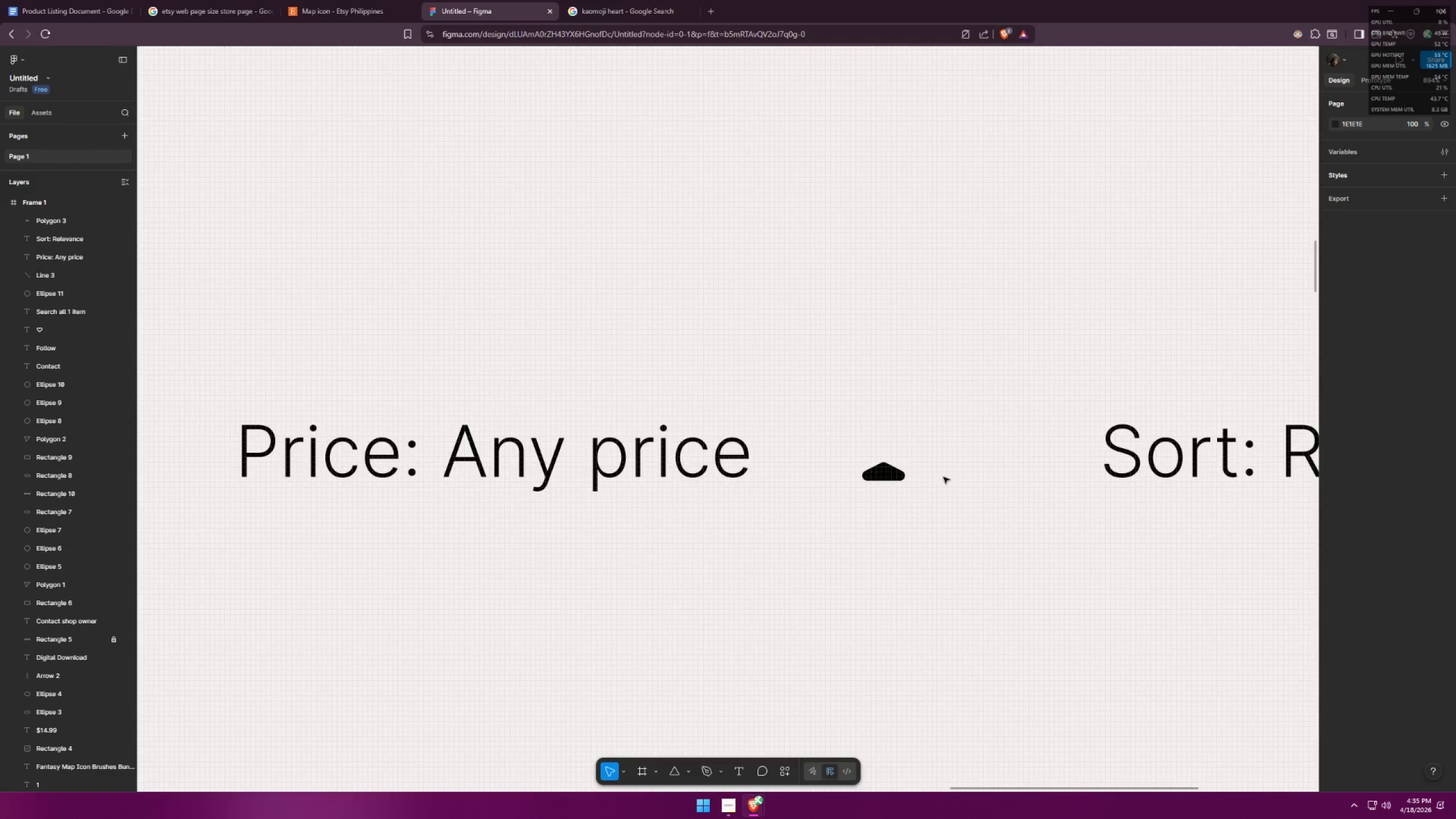 
double_click([886, 474])
 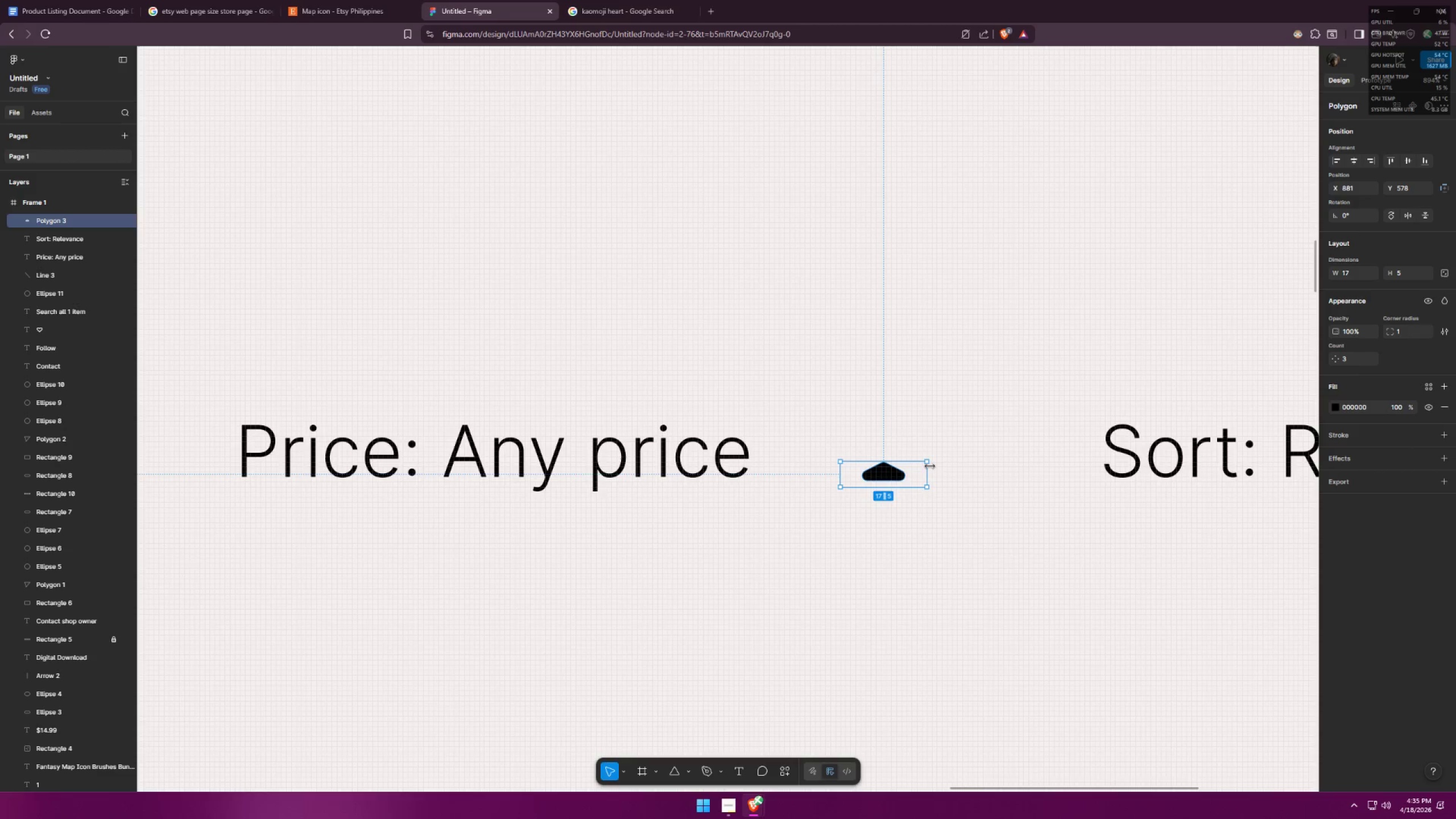 
hold_key(key=ShiftLeft, duration=1.53)
left_click_drag(start_coordinate=[936, 457], to_coordinate=[937, 460])
 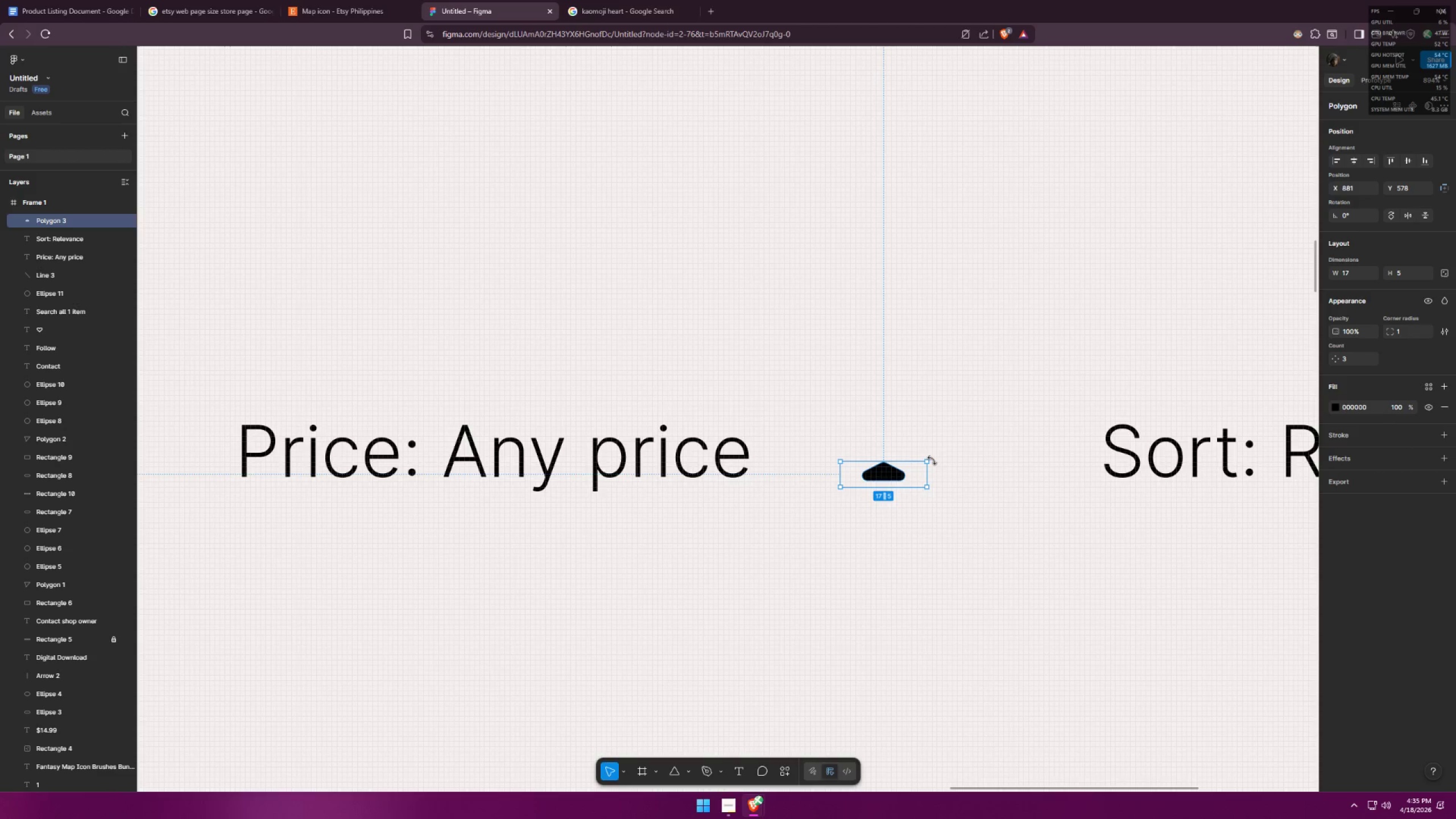 
left_click_drag(start_coordinate=[932, 460], to_coordinate=[846, 483])
 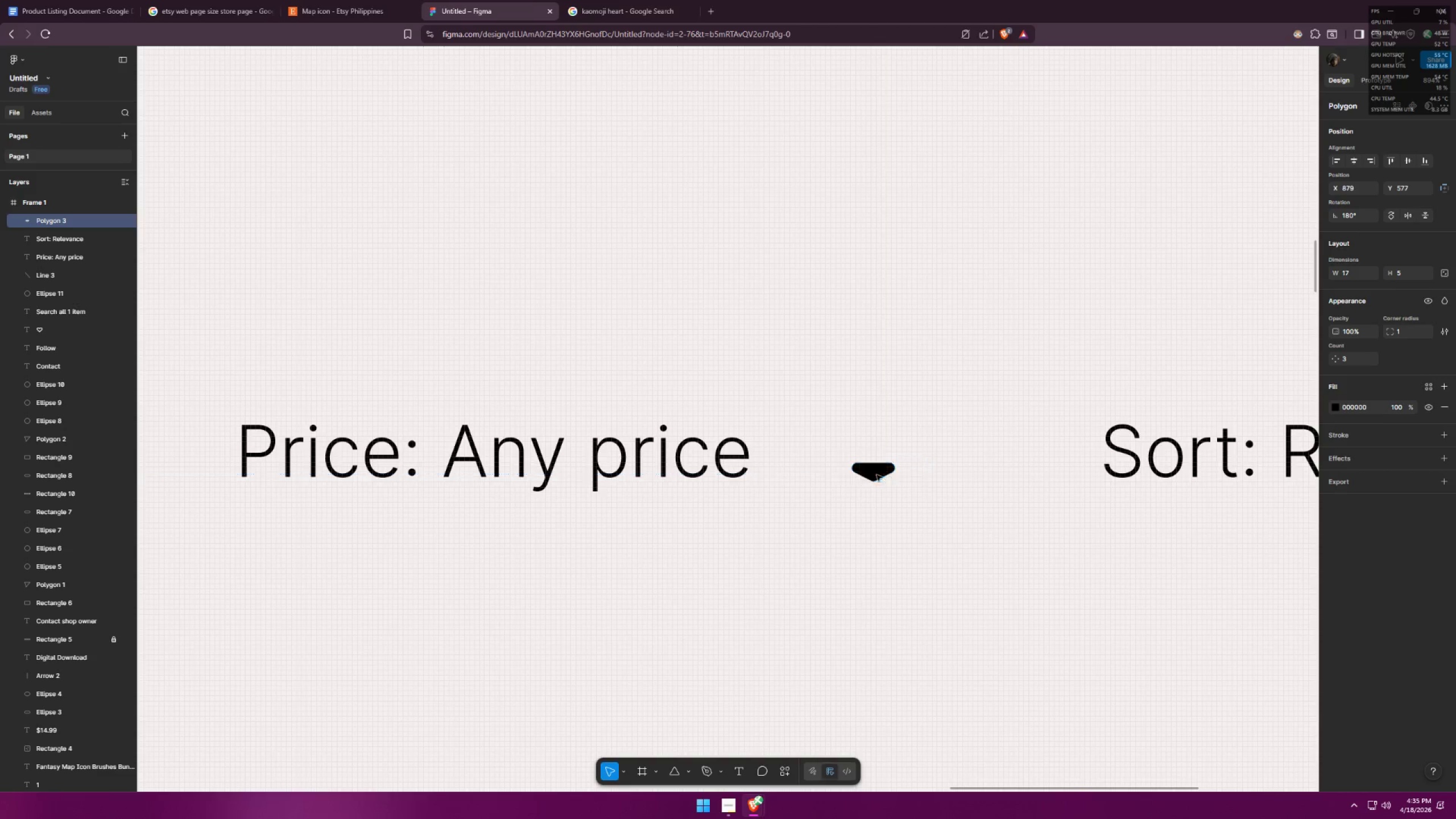 
hold_key(key=ShiftLeft, duration=0.84)
 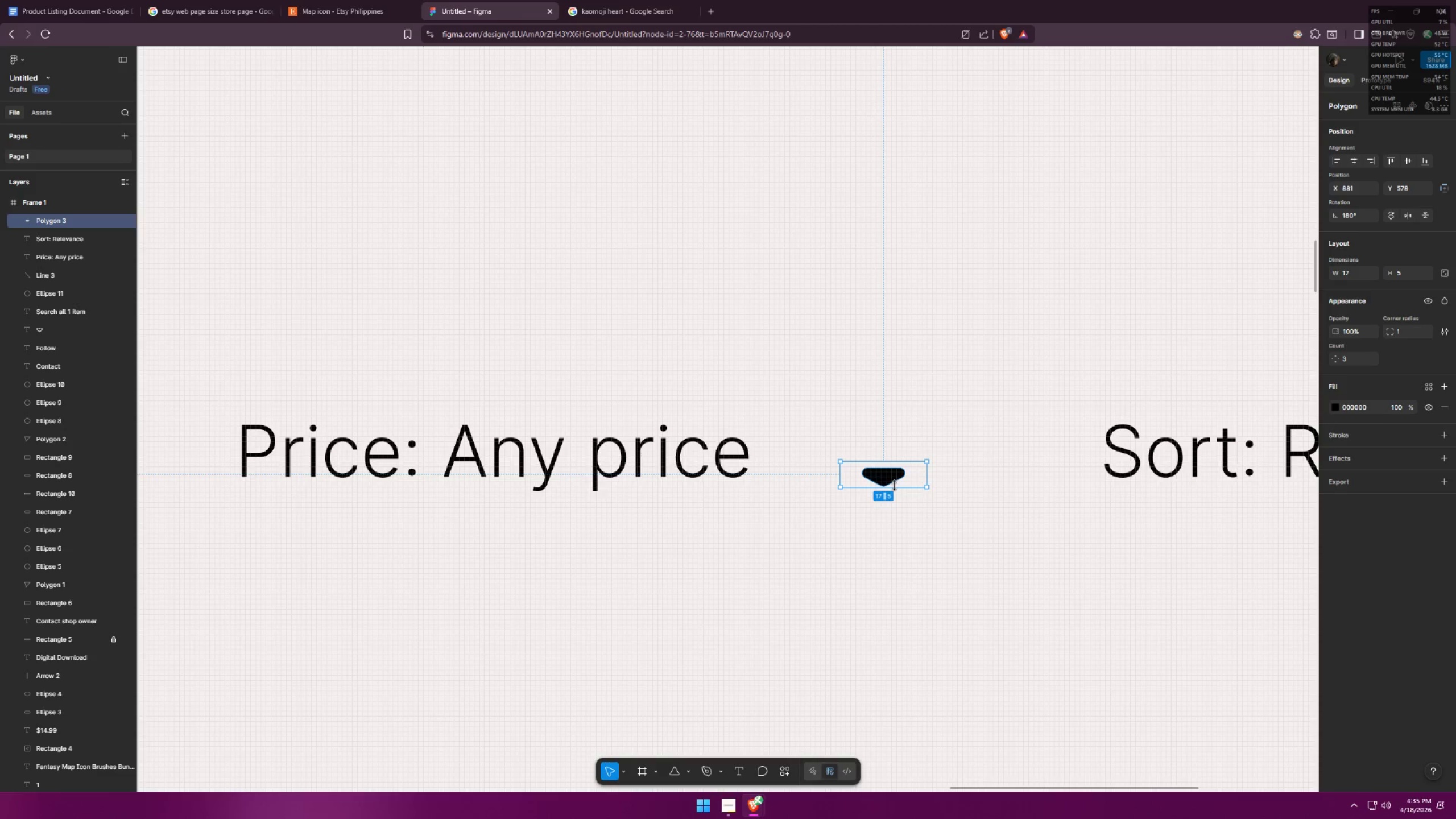 
left_click_drag(start_coordinate=[892, 482], to_coordinate=[812, 469])
 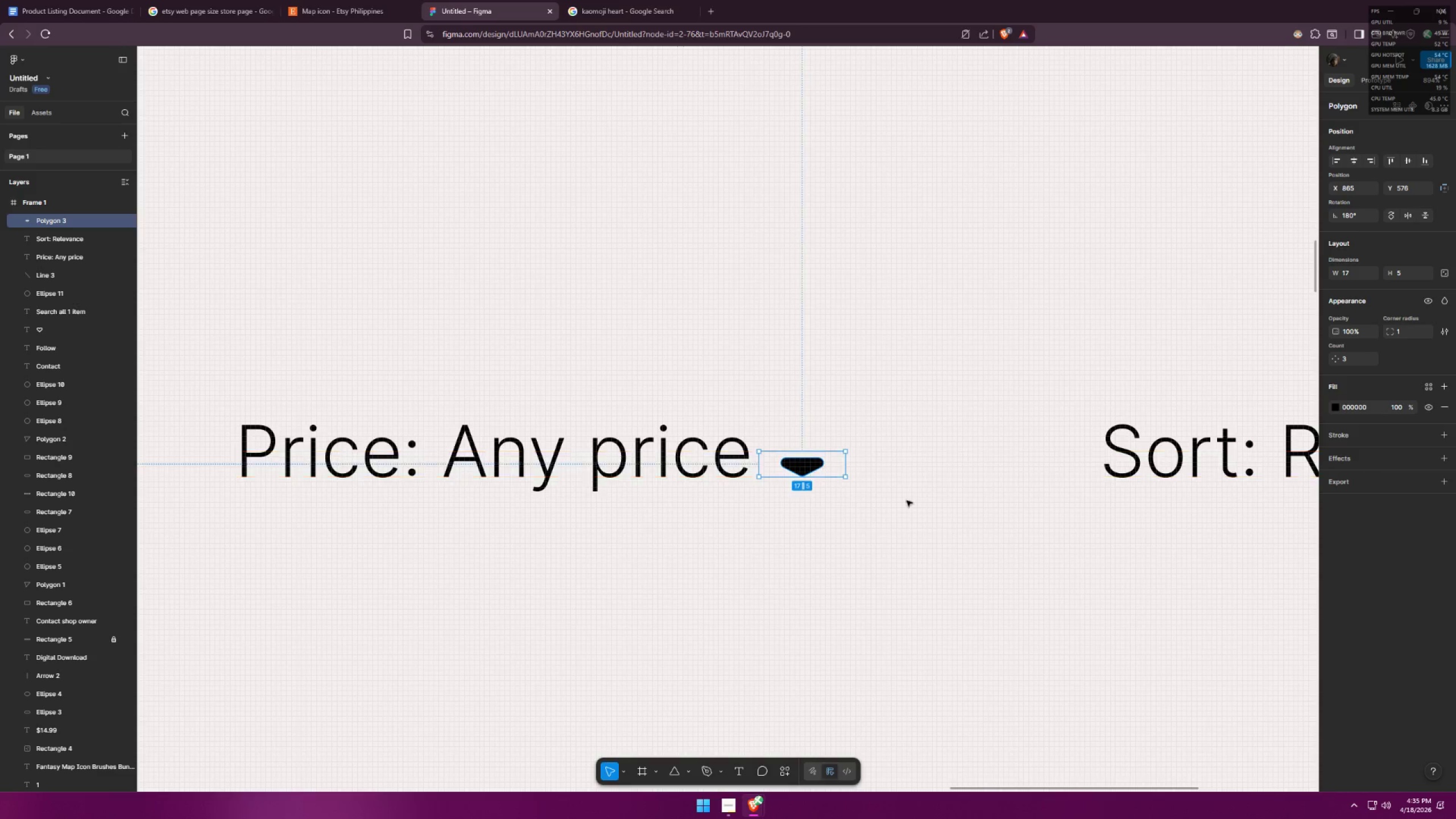 
left_click([905, 500])
 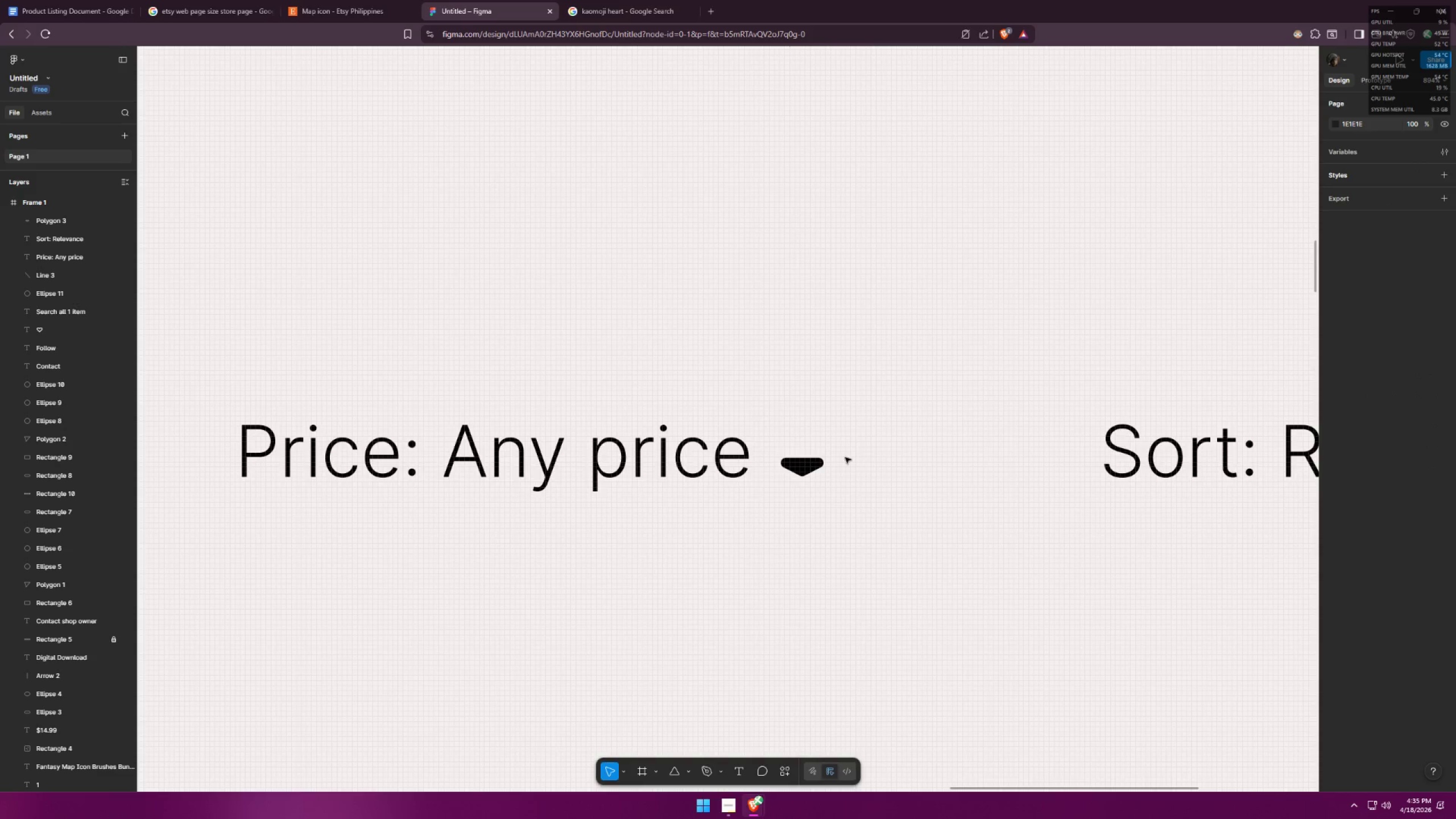 
left_click([808, 471])
 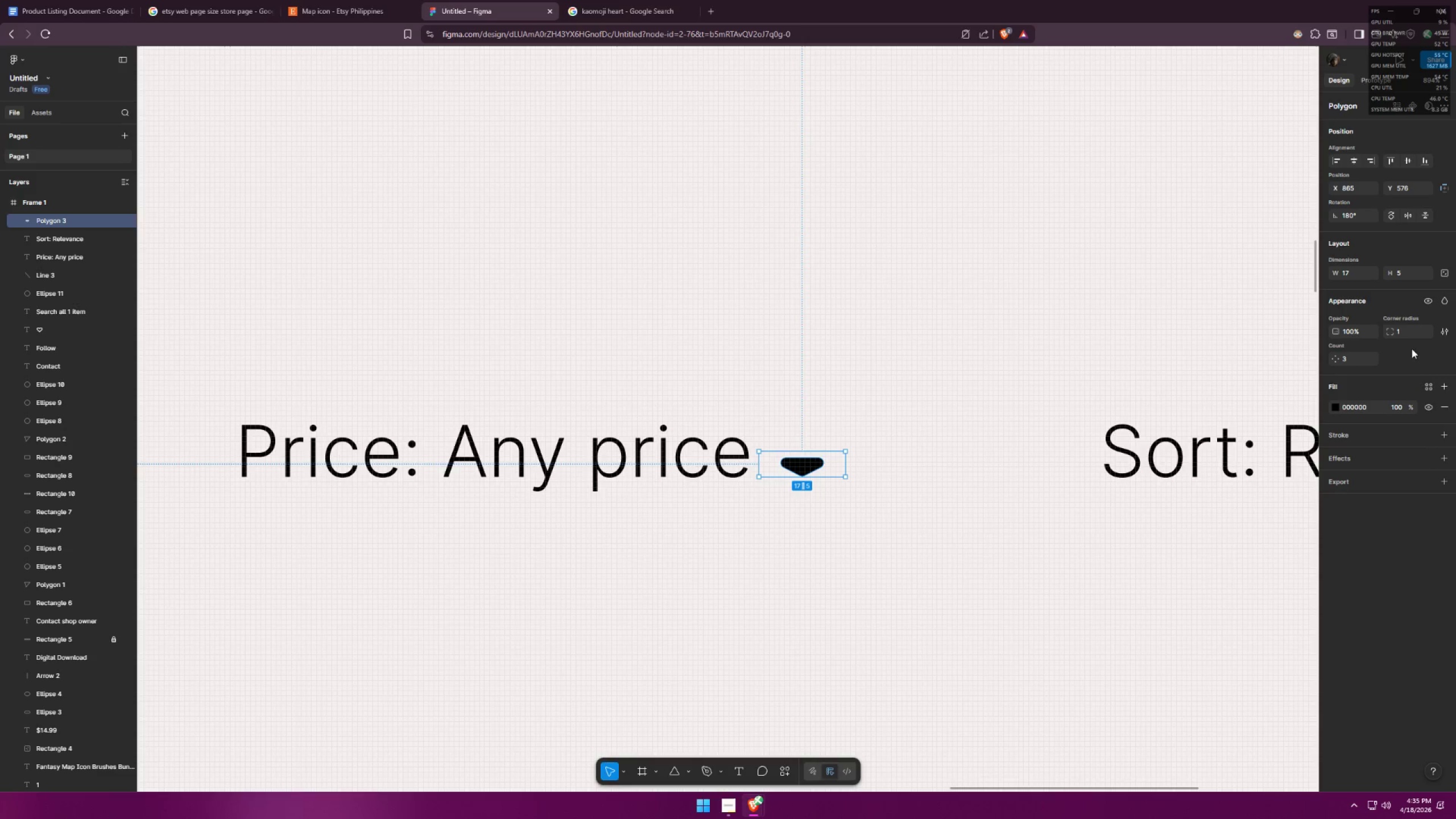 
left_click_drag(start_coordinate=[1410, 335], to_coordinate=[1381, 327])
 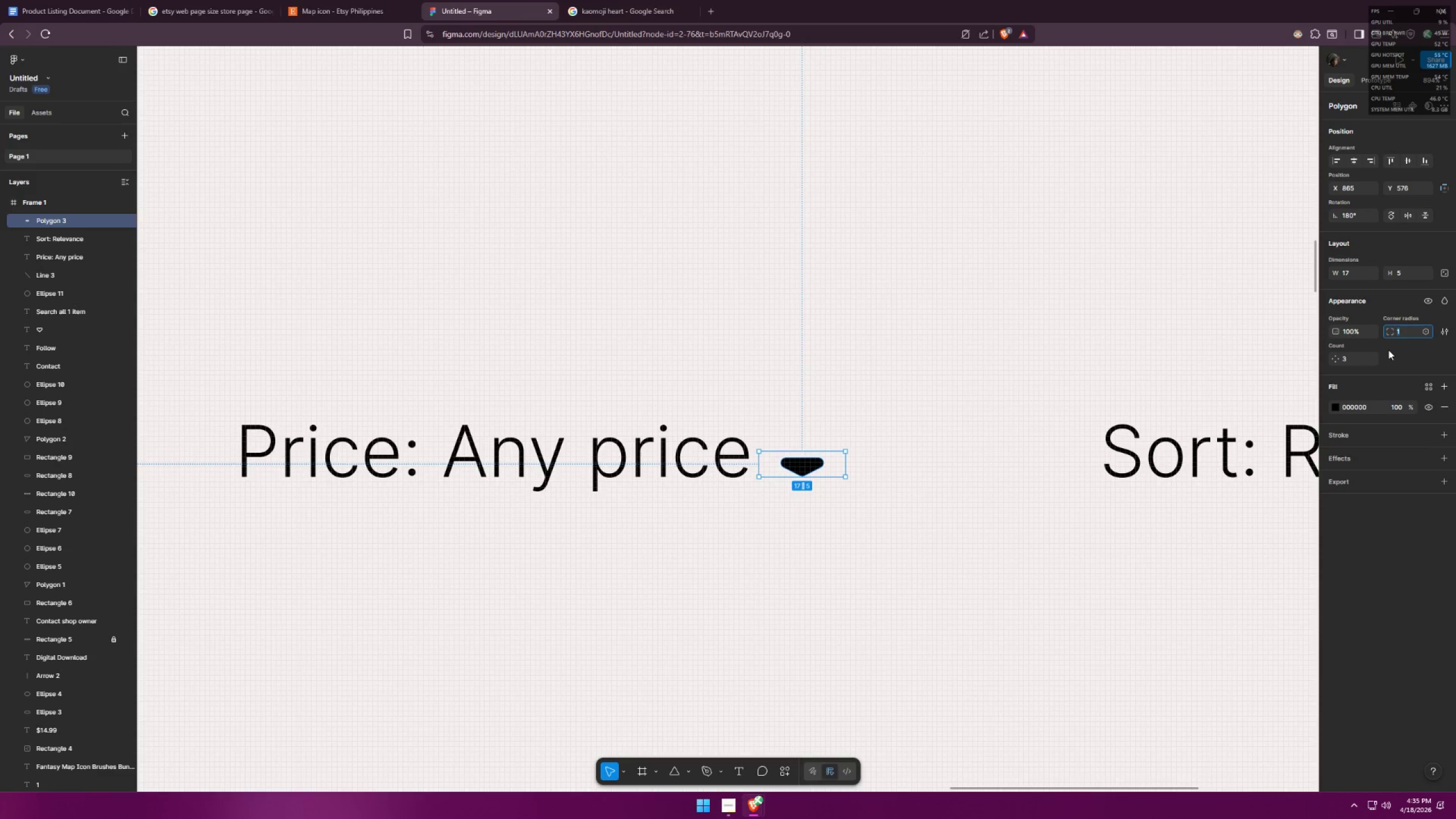 
key(0)
 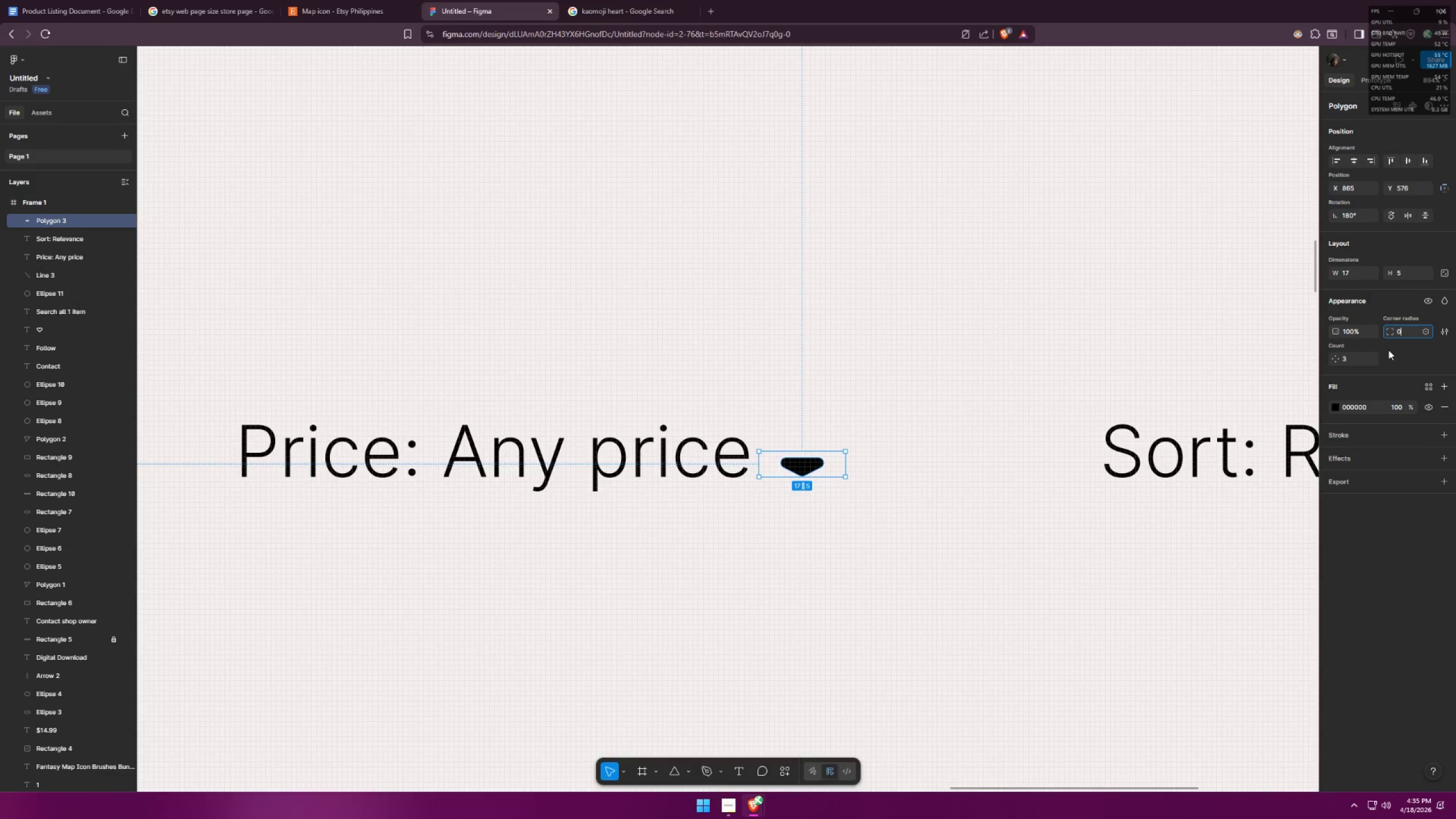 
key(Period)
 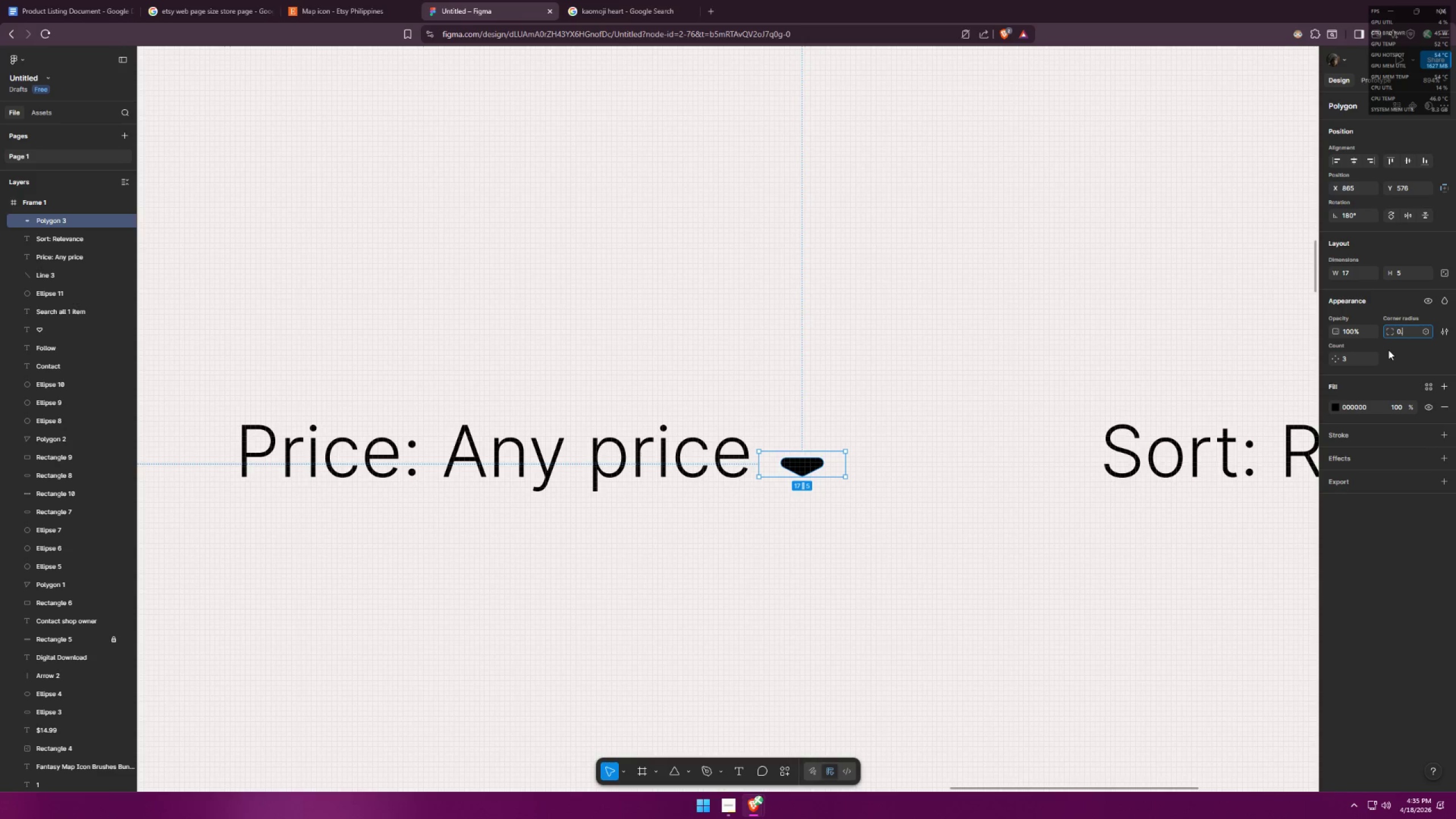 
key(5)
 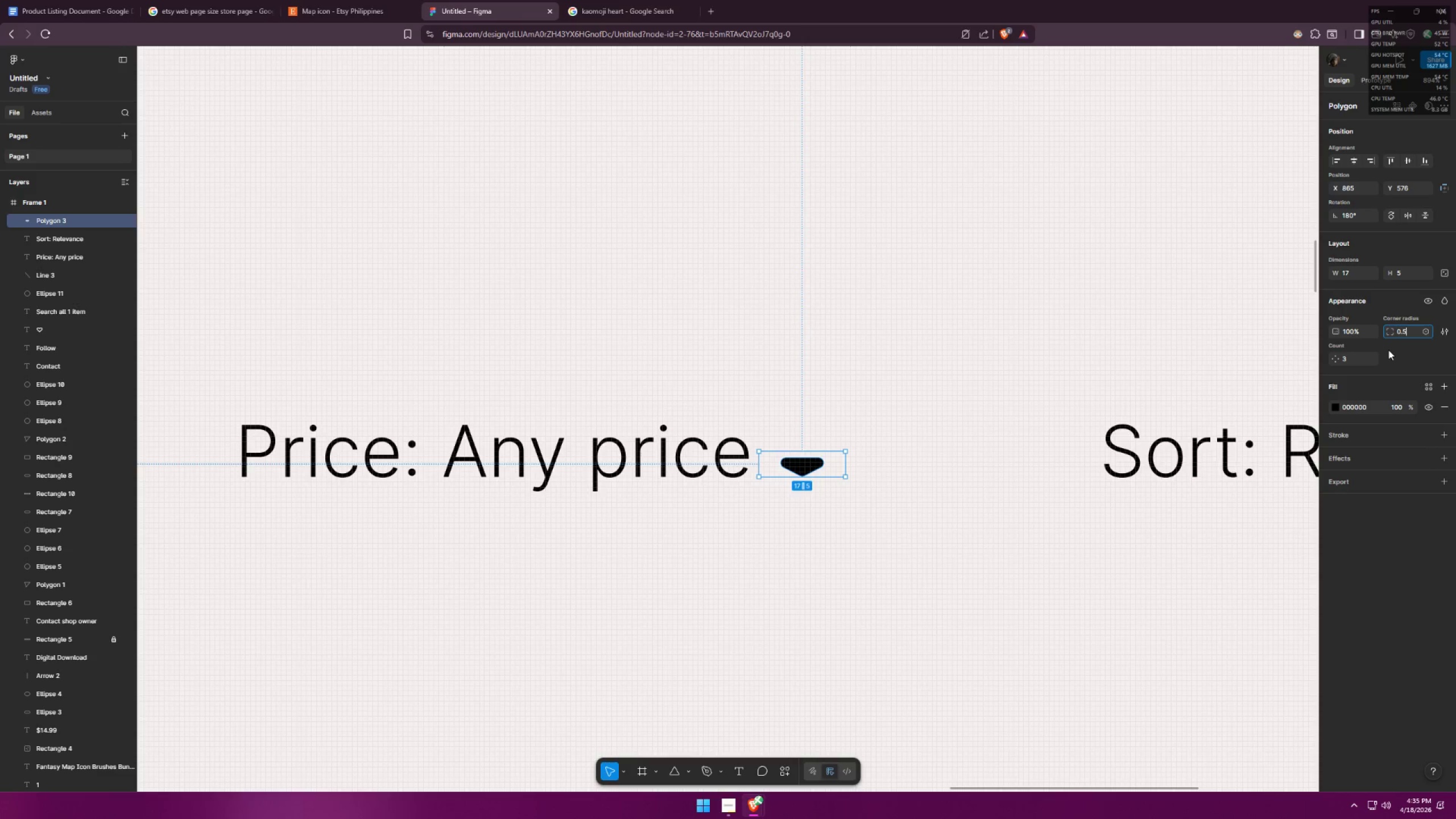 
key(Enter)
 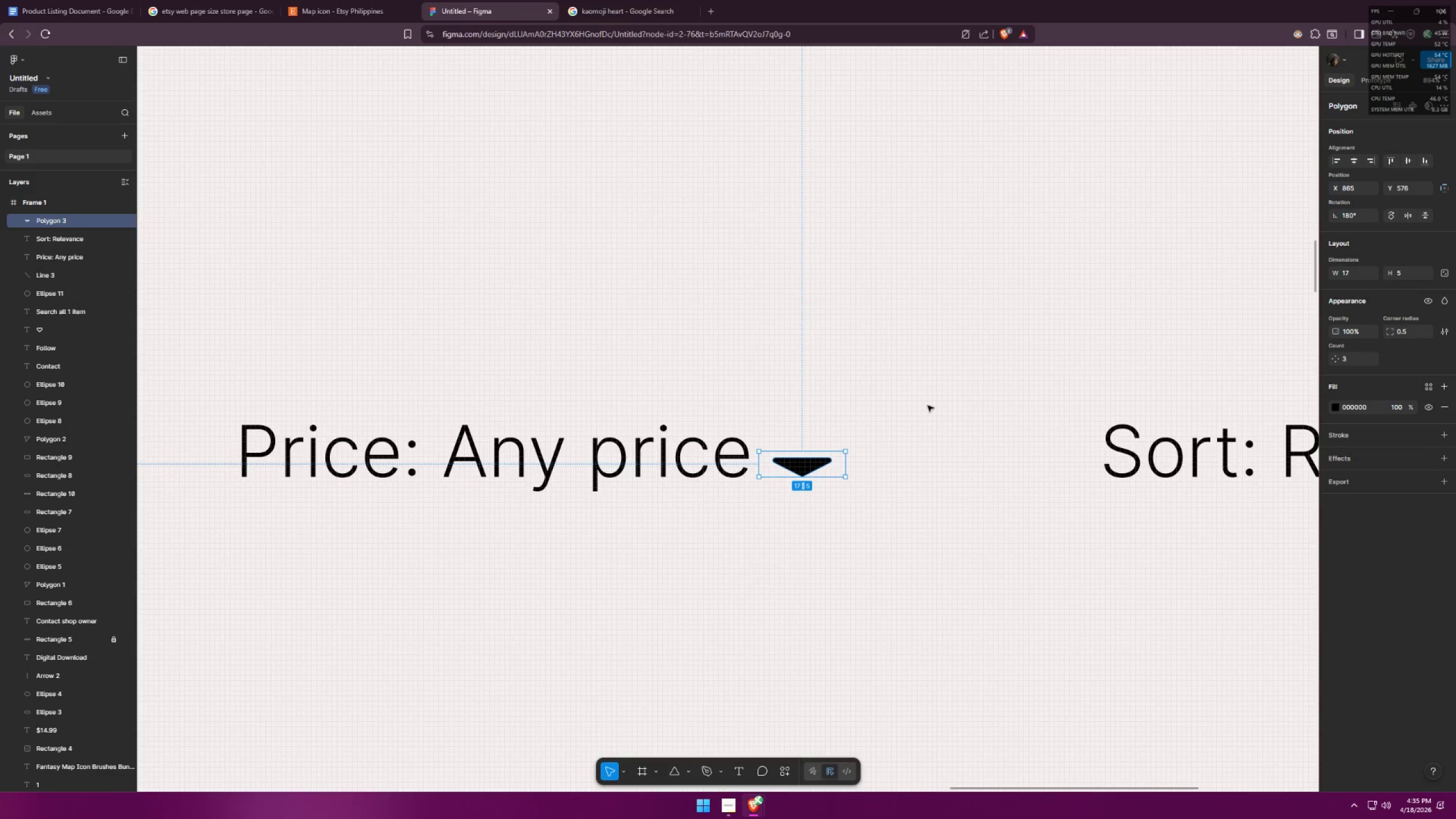 
left_click([908, 415])
 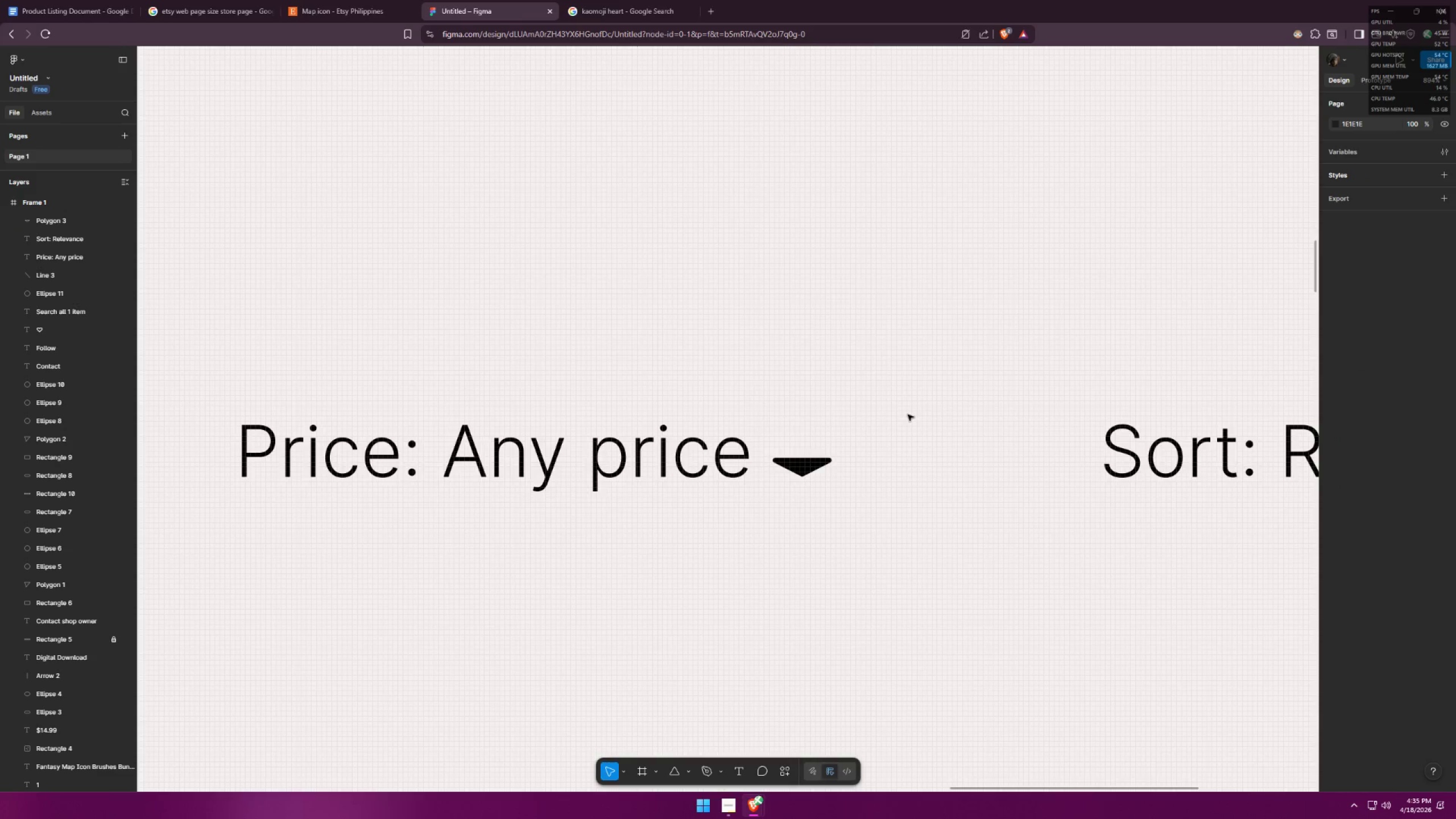 
key(Alt+AltLeft)
 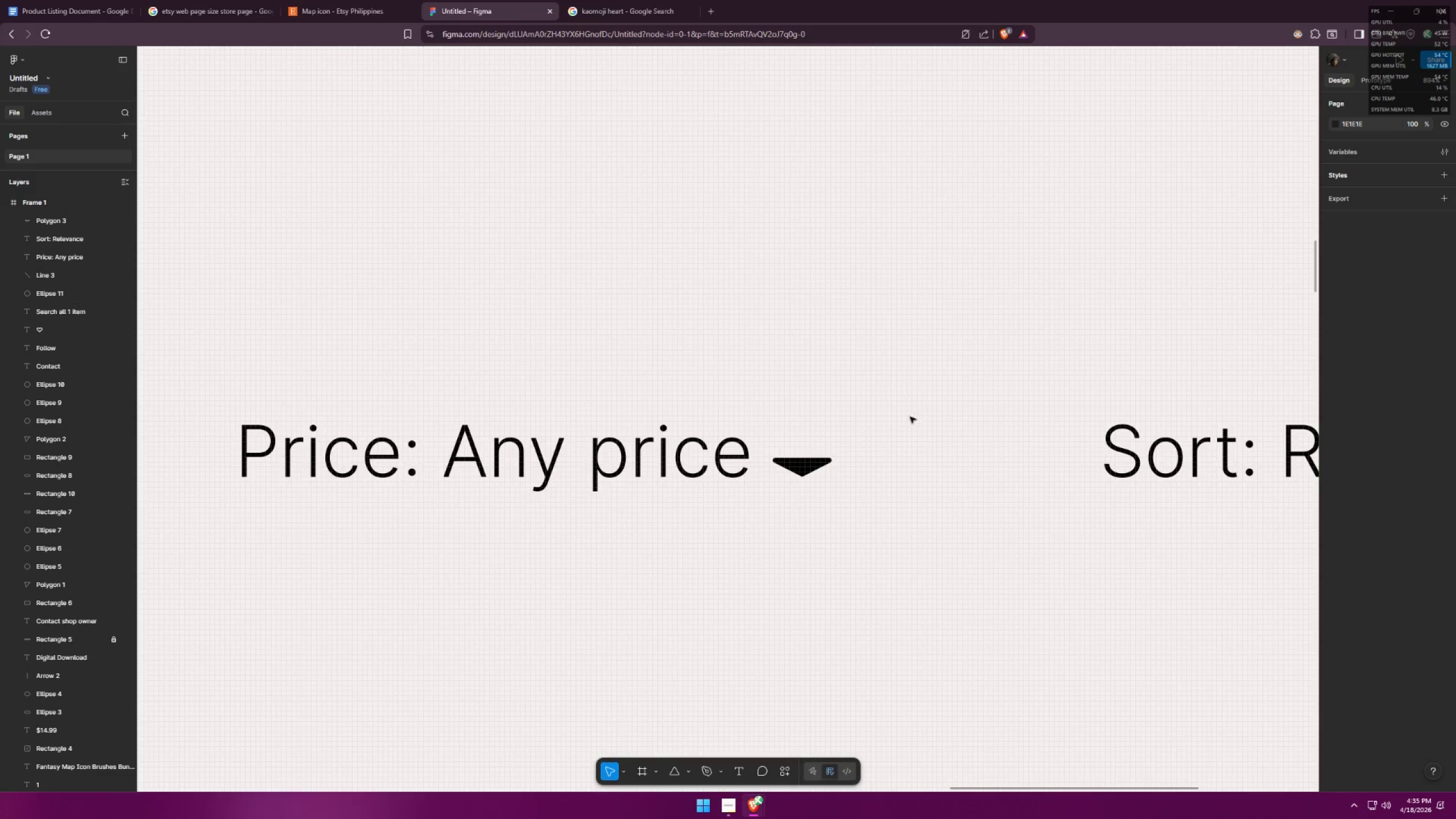 
key(Alt+Tab)
 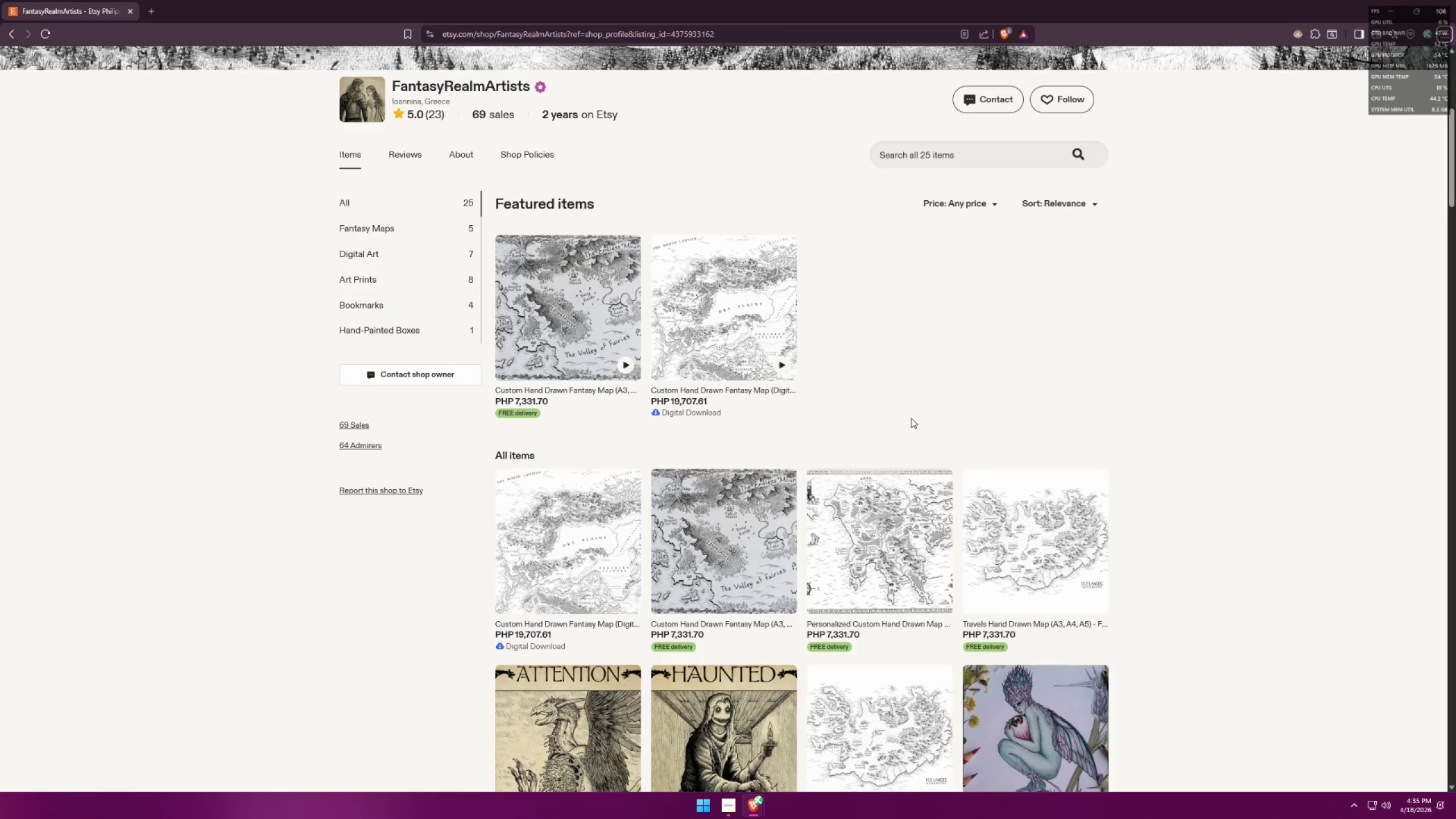 
key(Alt+AltLeft)
 